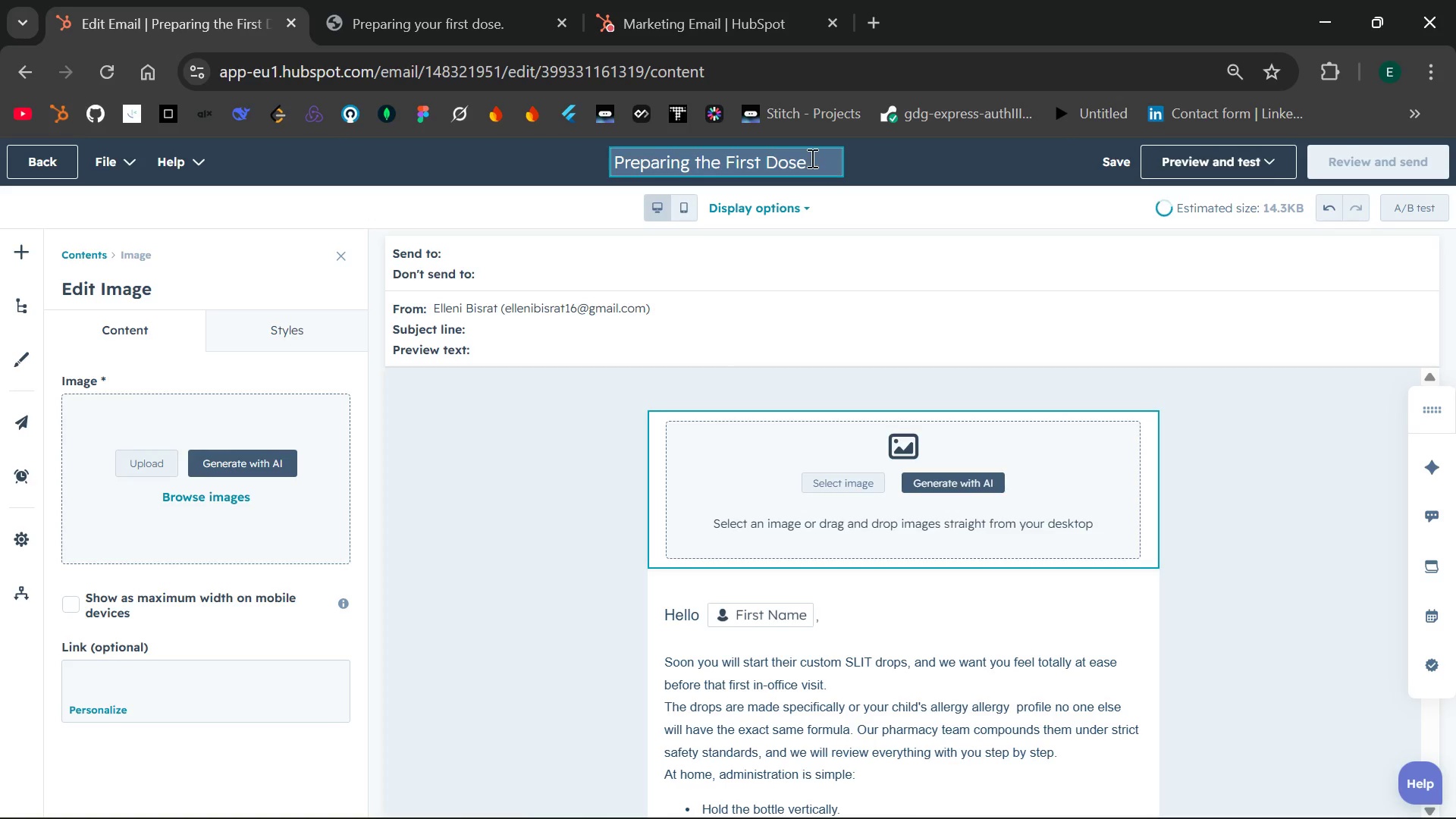 
left_click([804, 158])
 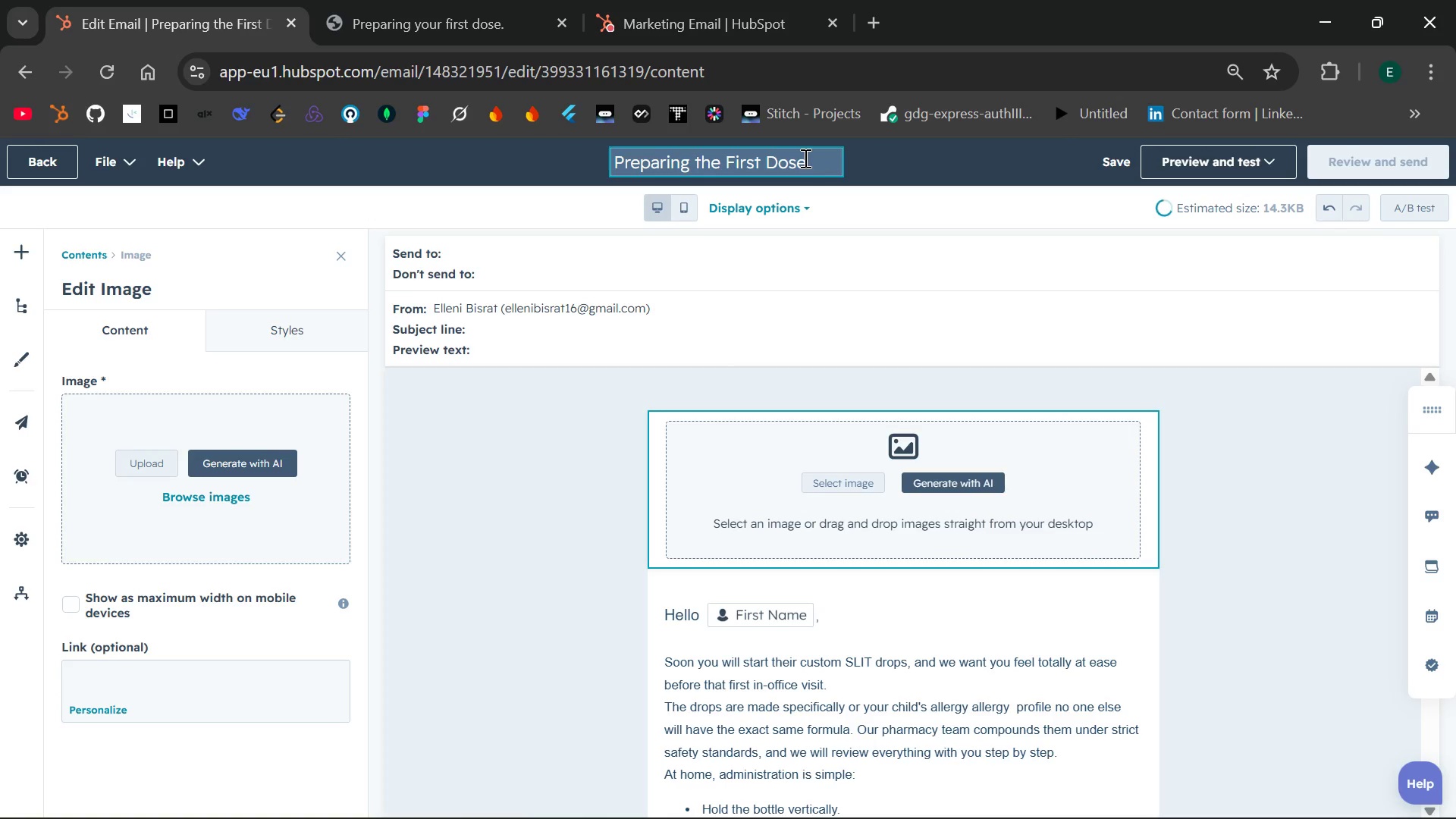 
wait(8.89)
 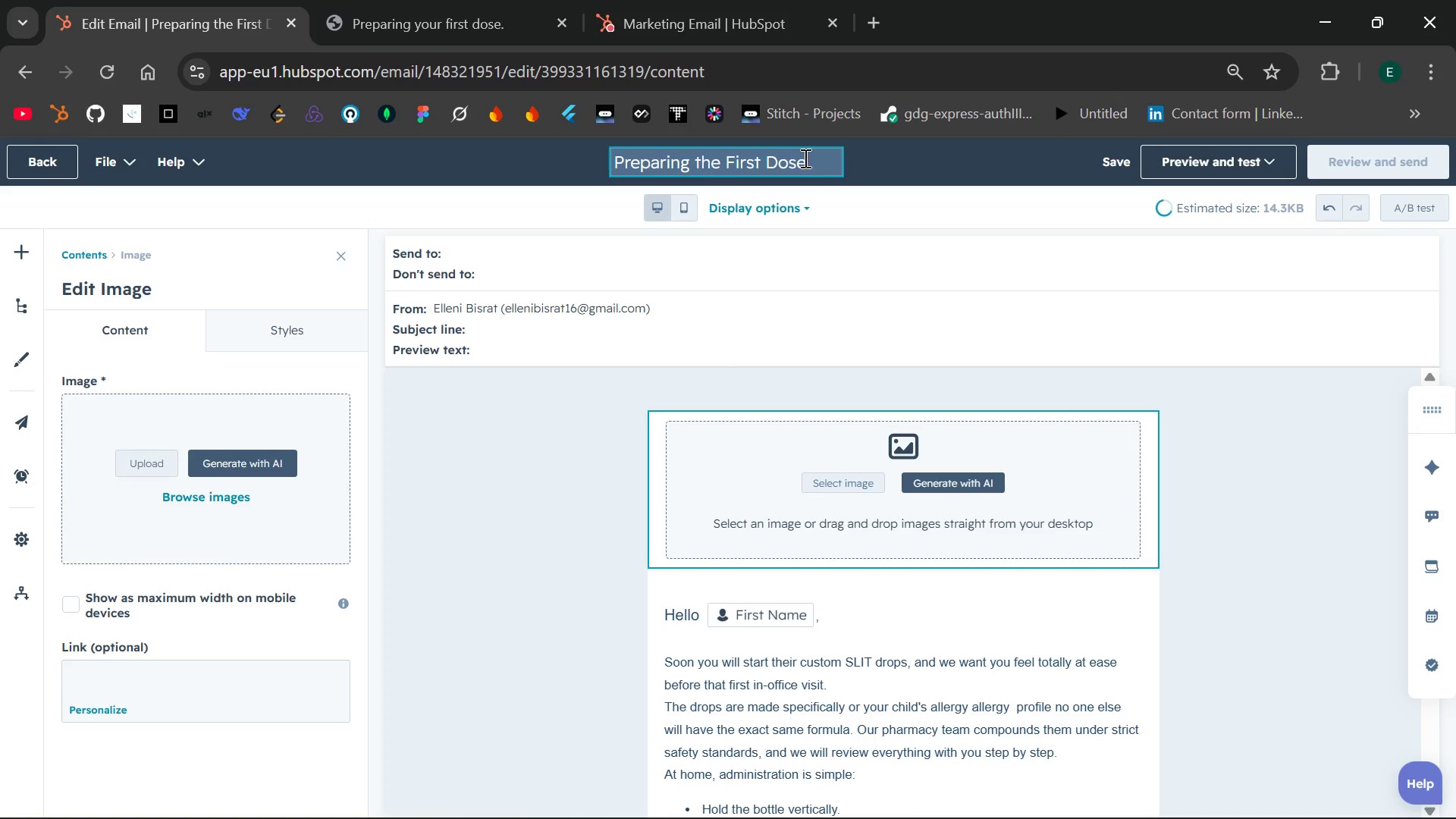 
left_click([855, 485])
 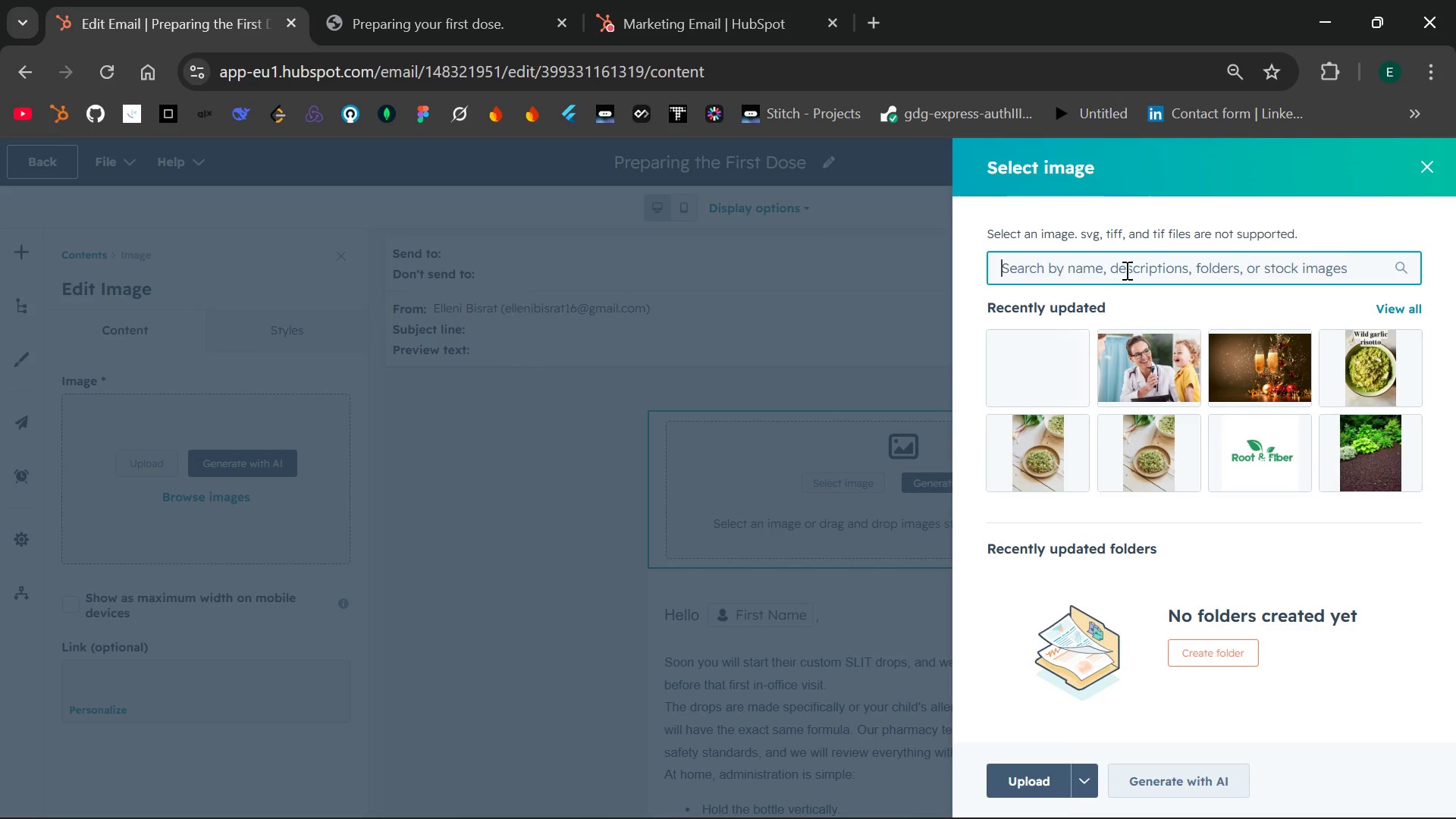 
type(nurse)
 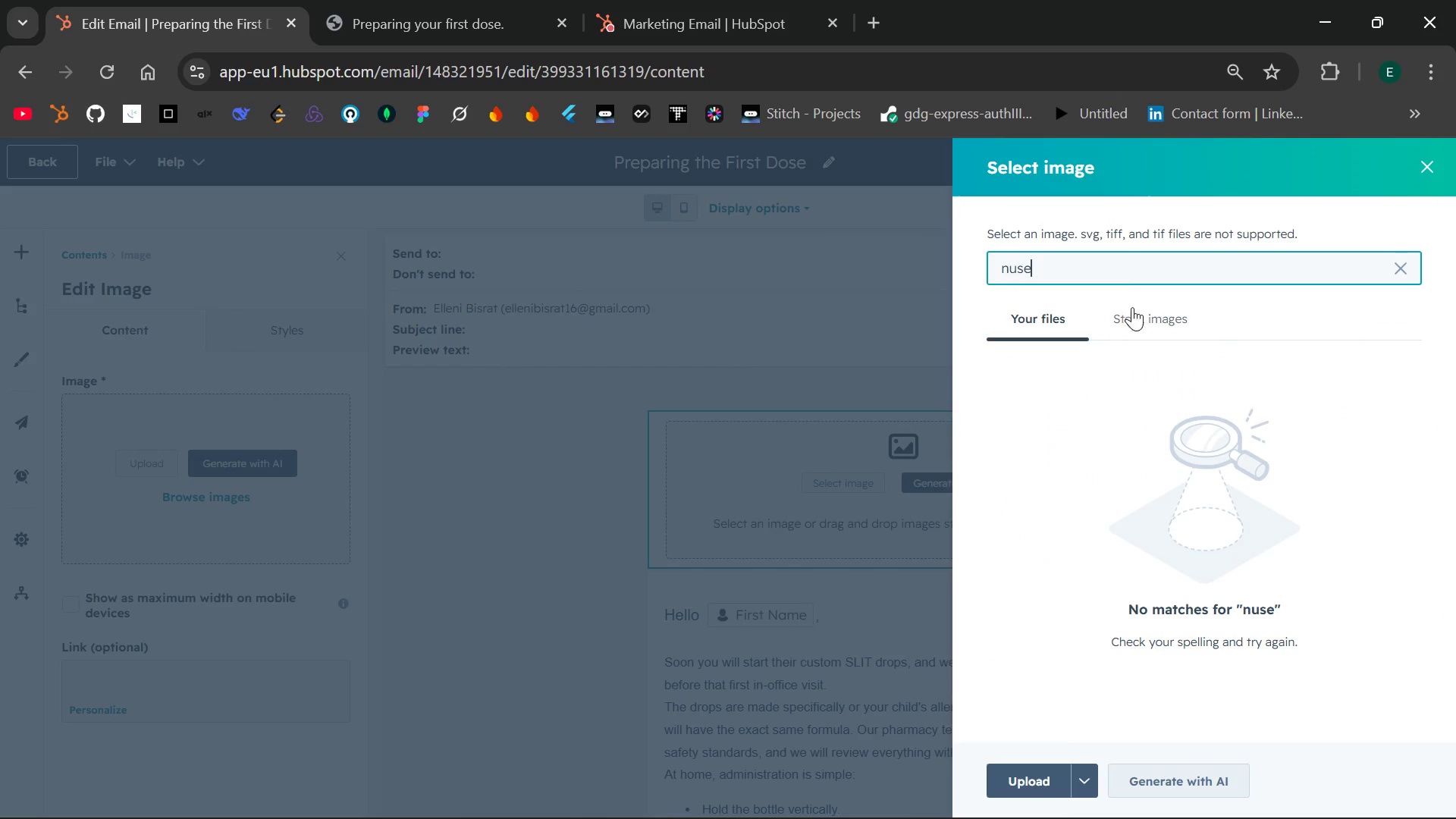 
left_click([1135, 315])
 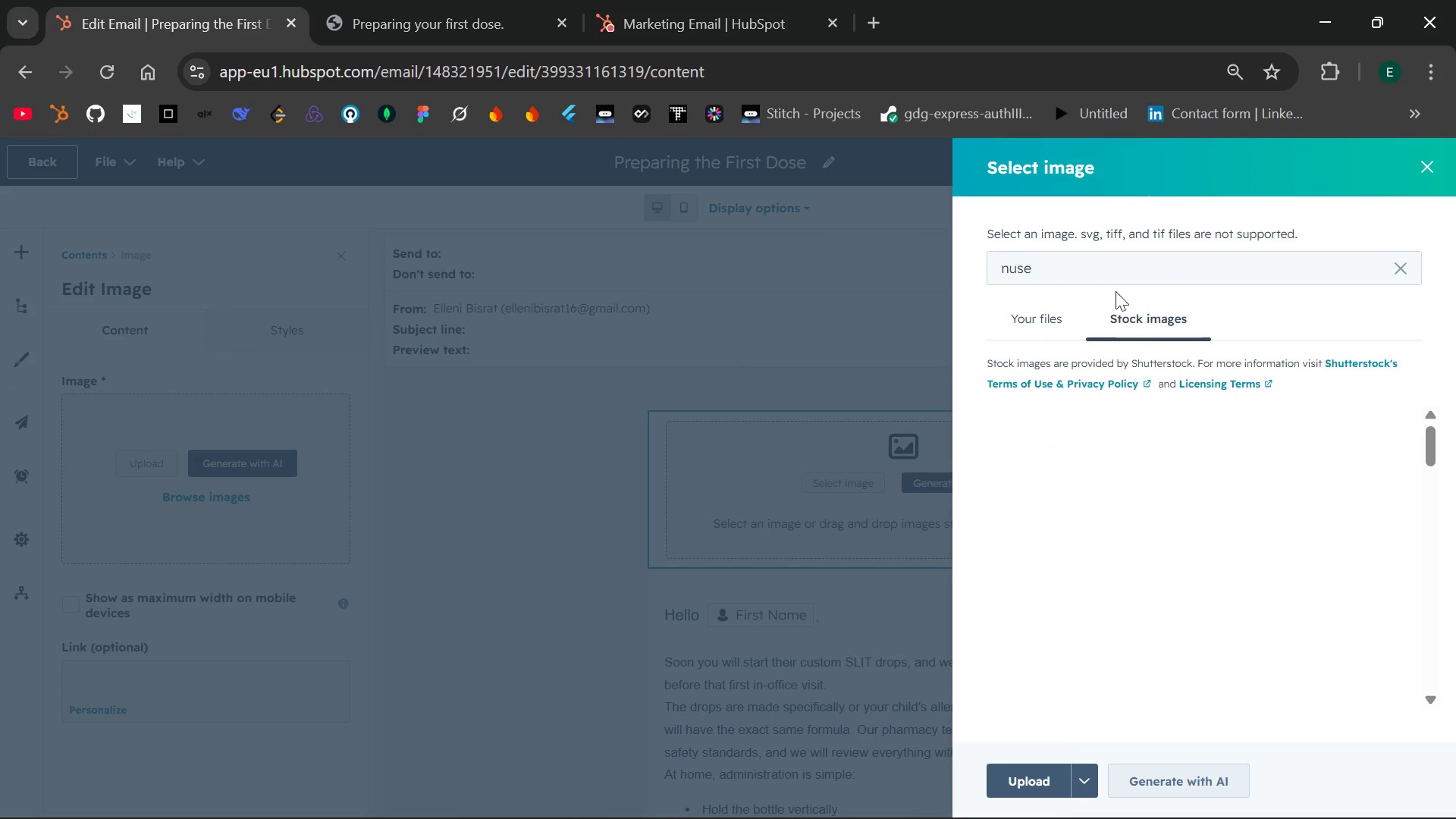 
left_click([1063, 268])
 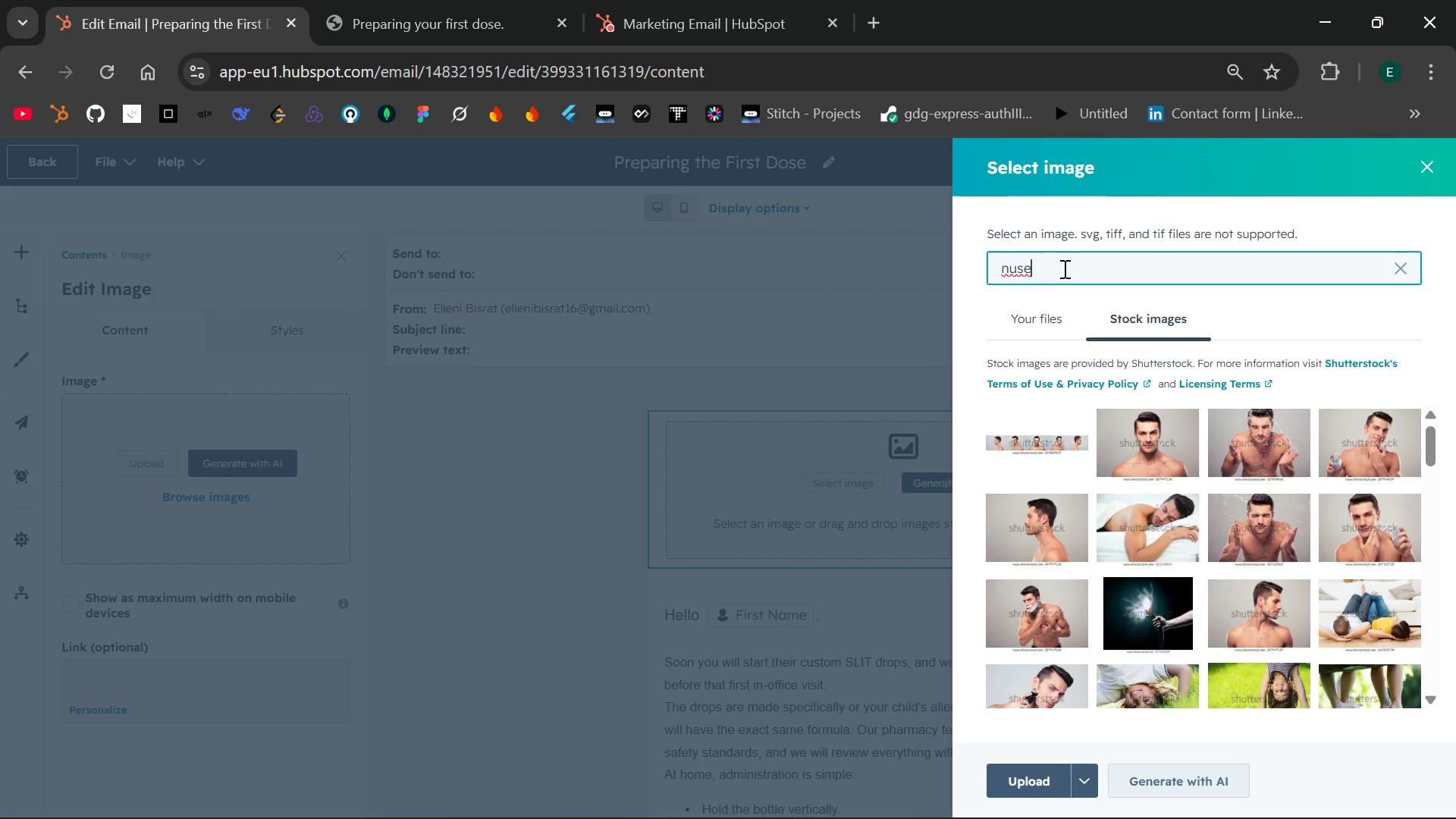 
key(Backspace)
key(Backspace)
type(rse)
 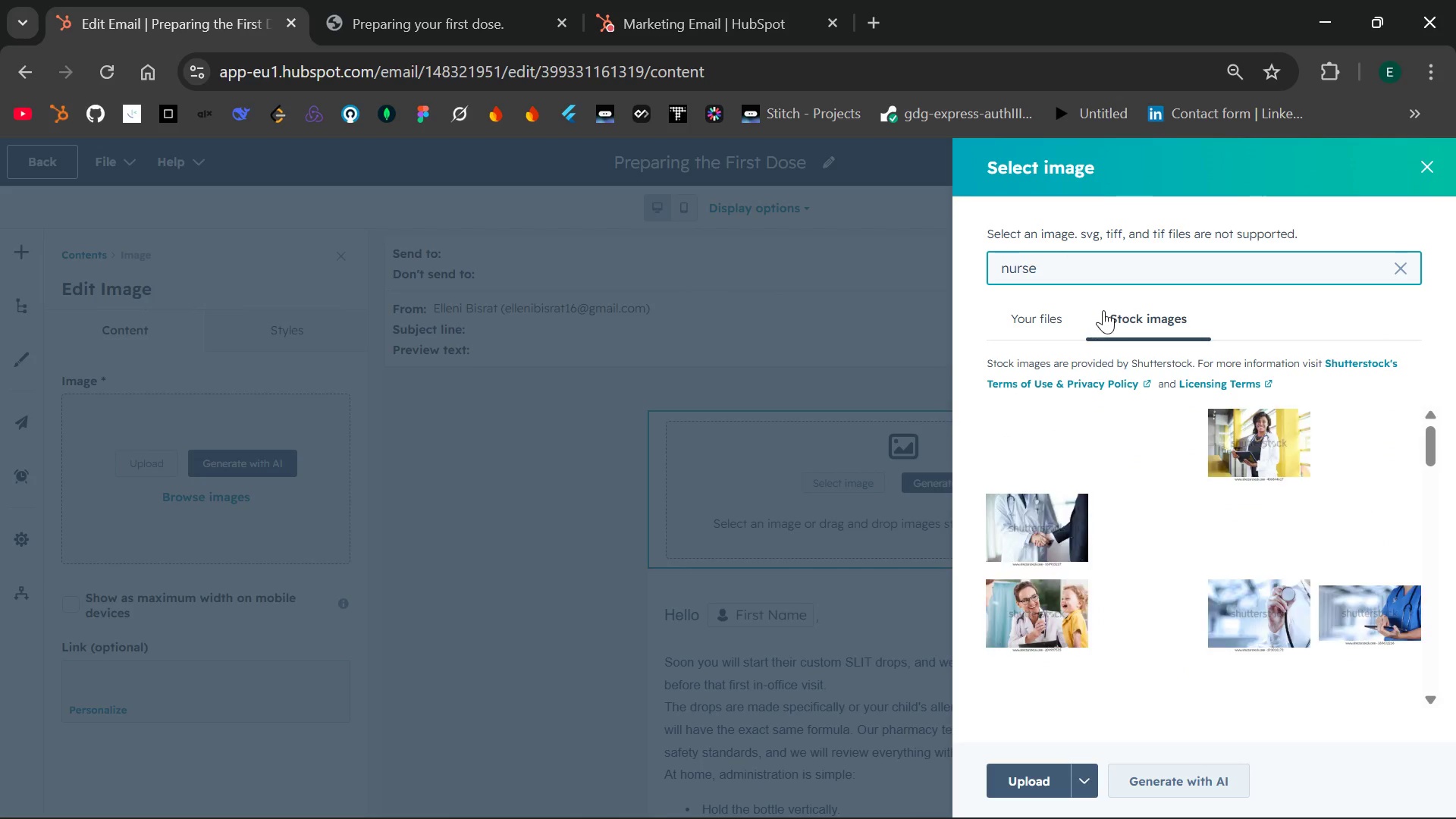 
mouse_move([1153, 335])
 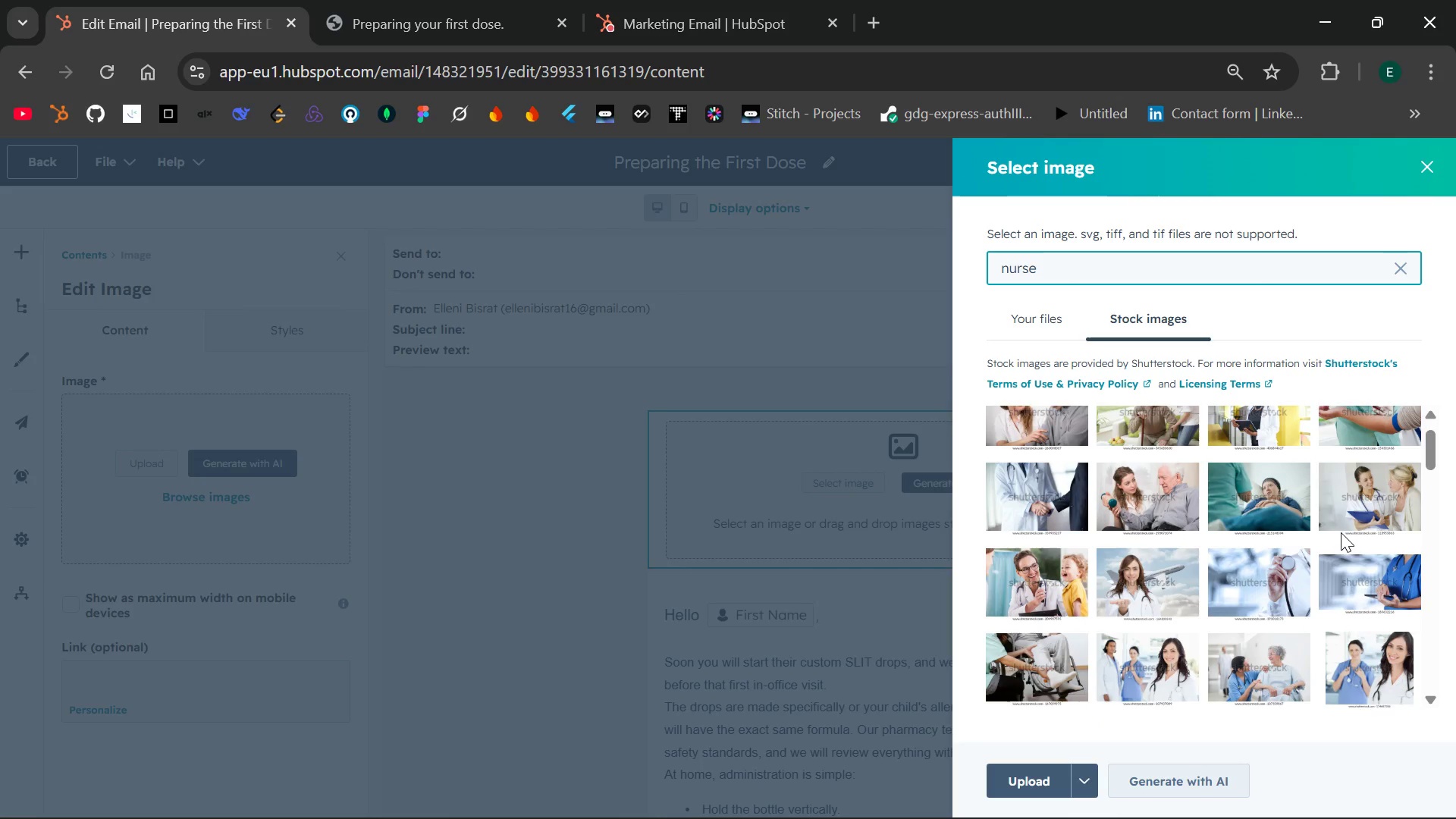 
wait(88.76)
 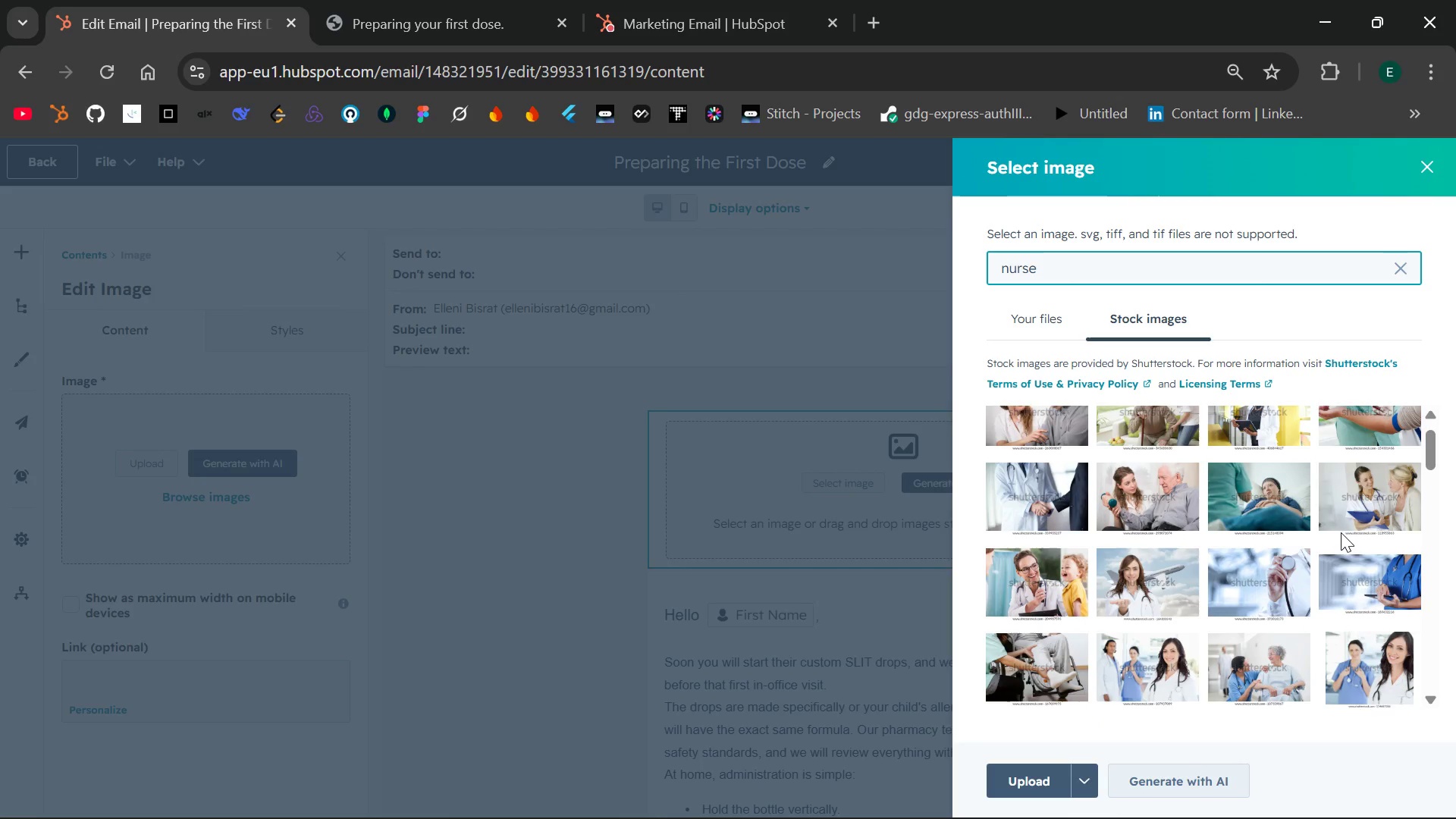 
left_click([1360, 452])
 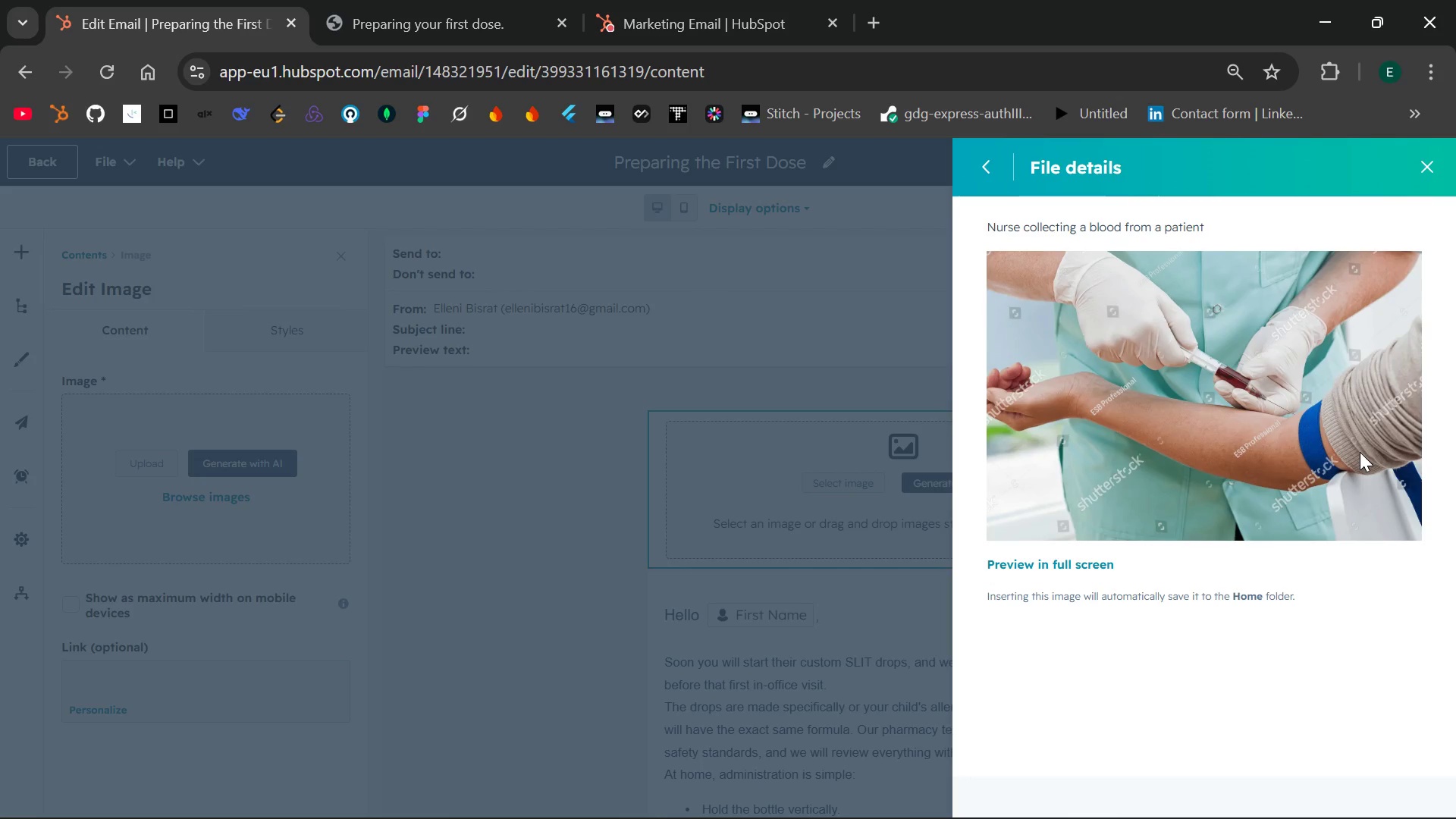 
wait(9.52)
 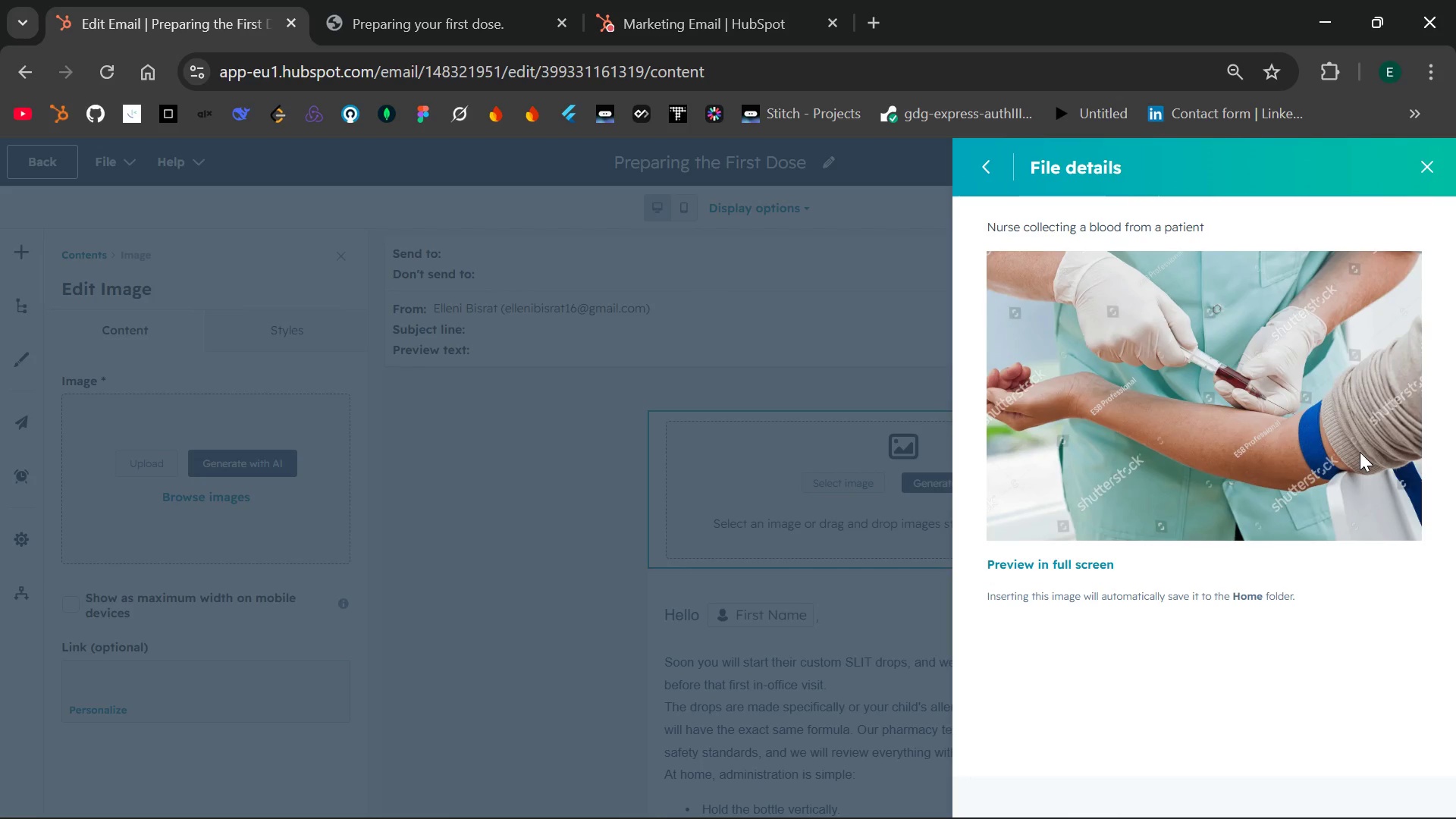 
mouse_move([995, 170])
 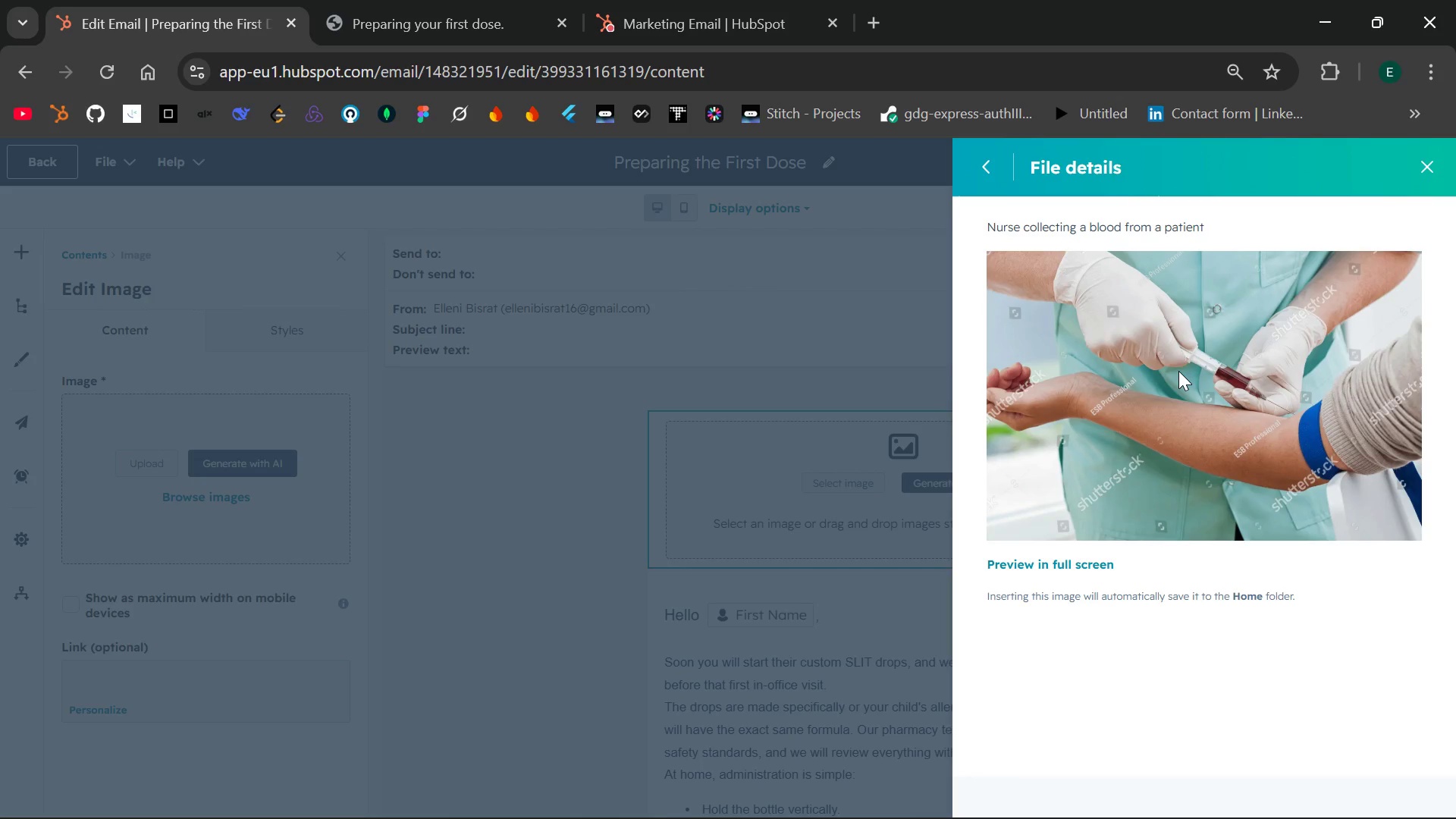 
left_click([1178, 371])
 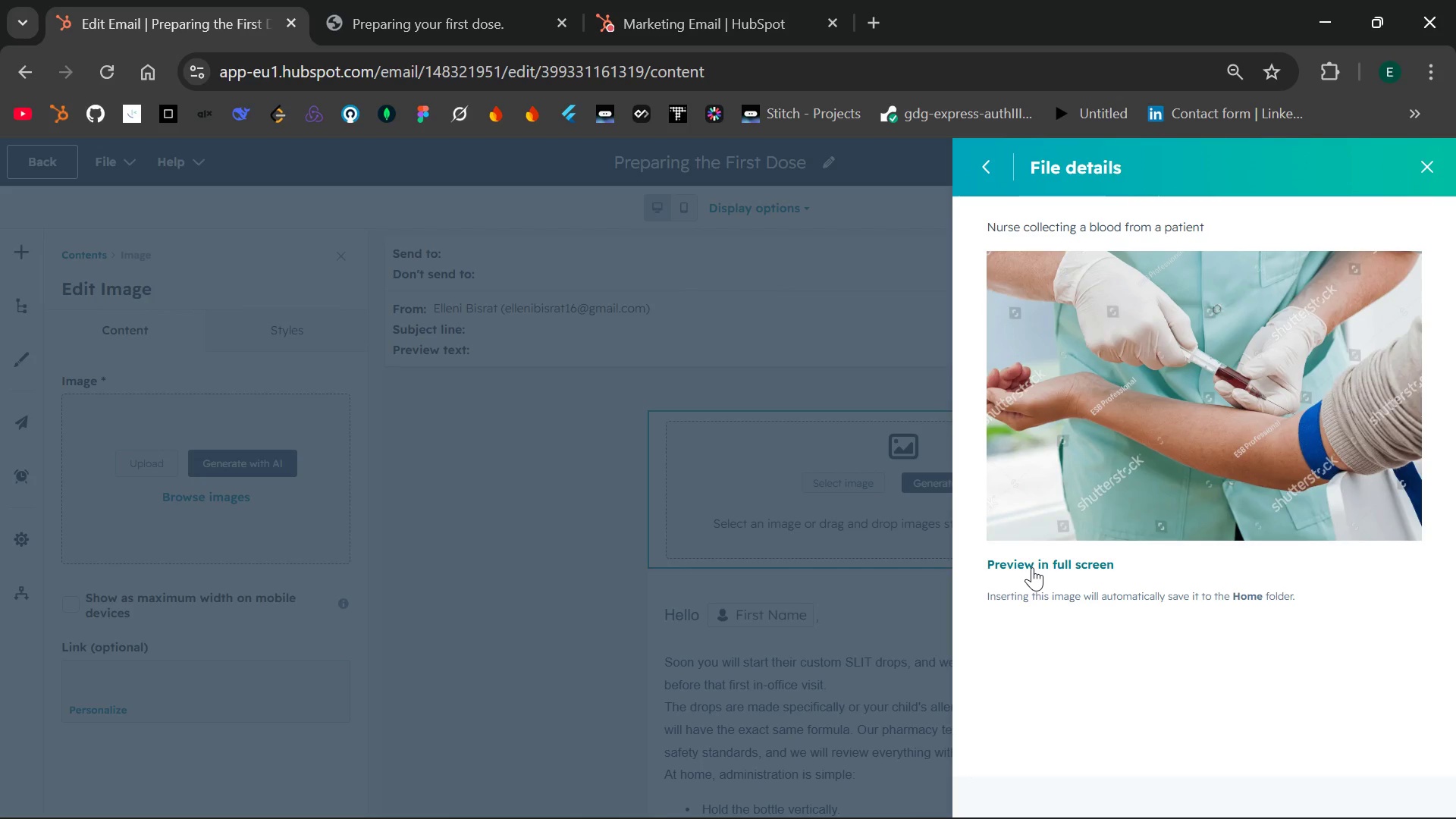 
left_click([1031, 566])
 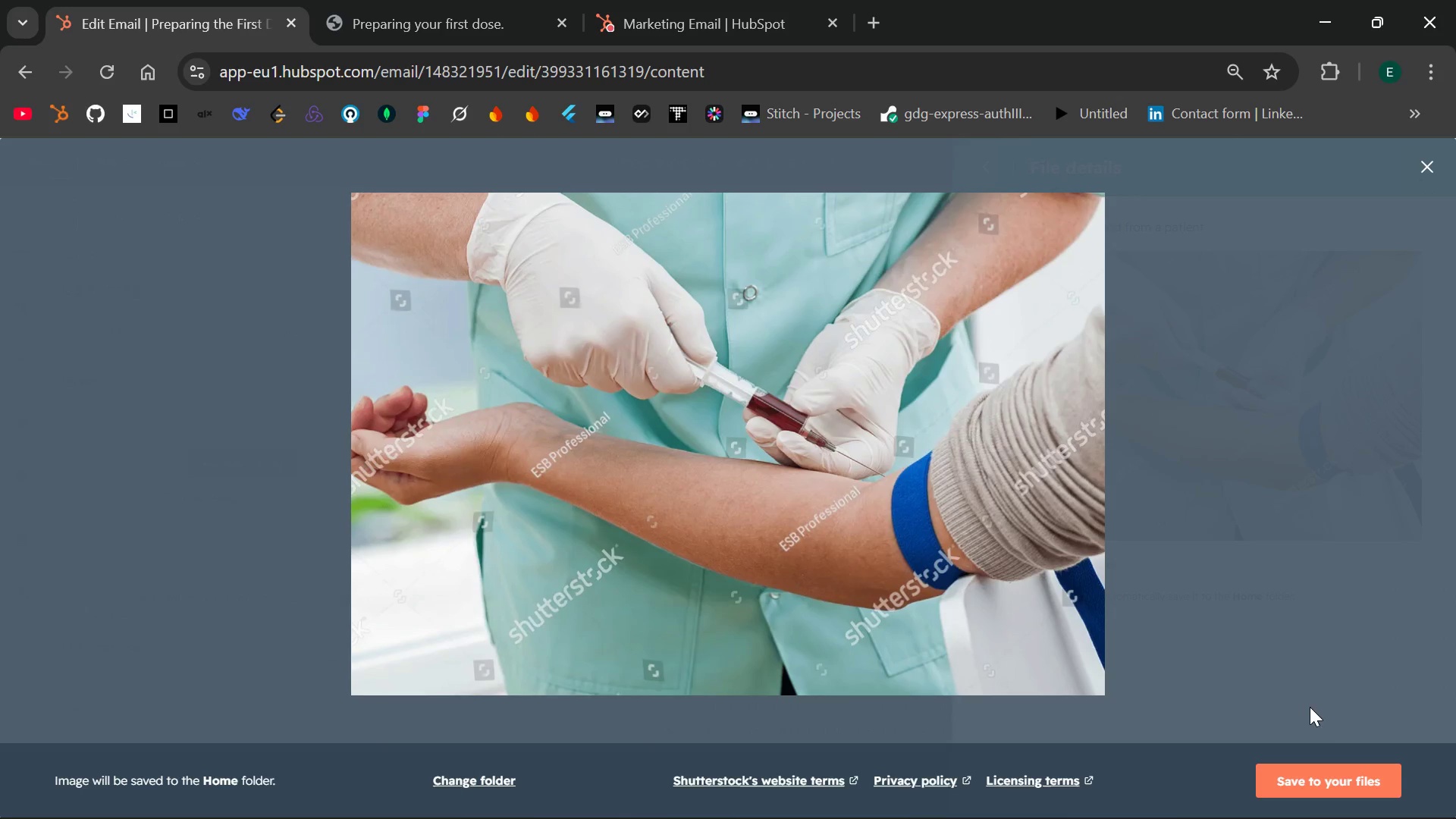 
left_click([1322, 778])
 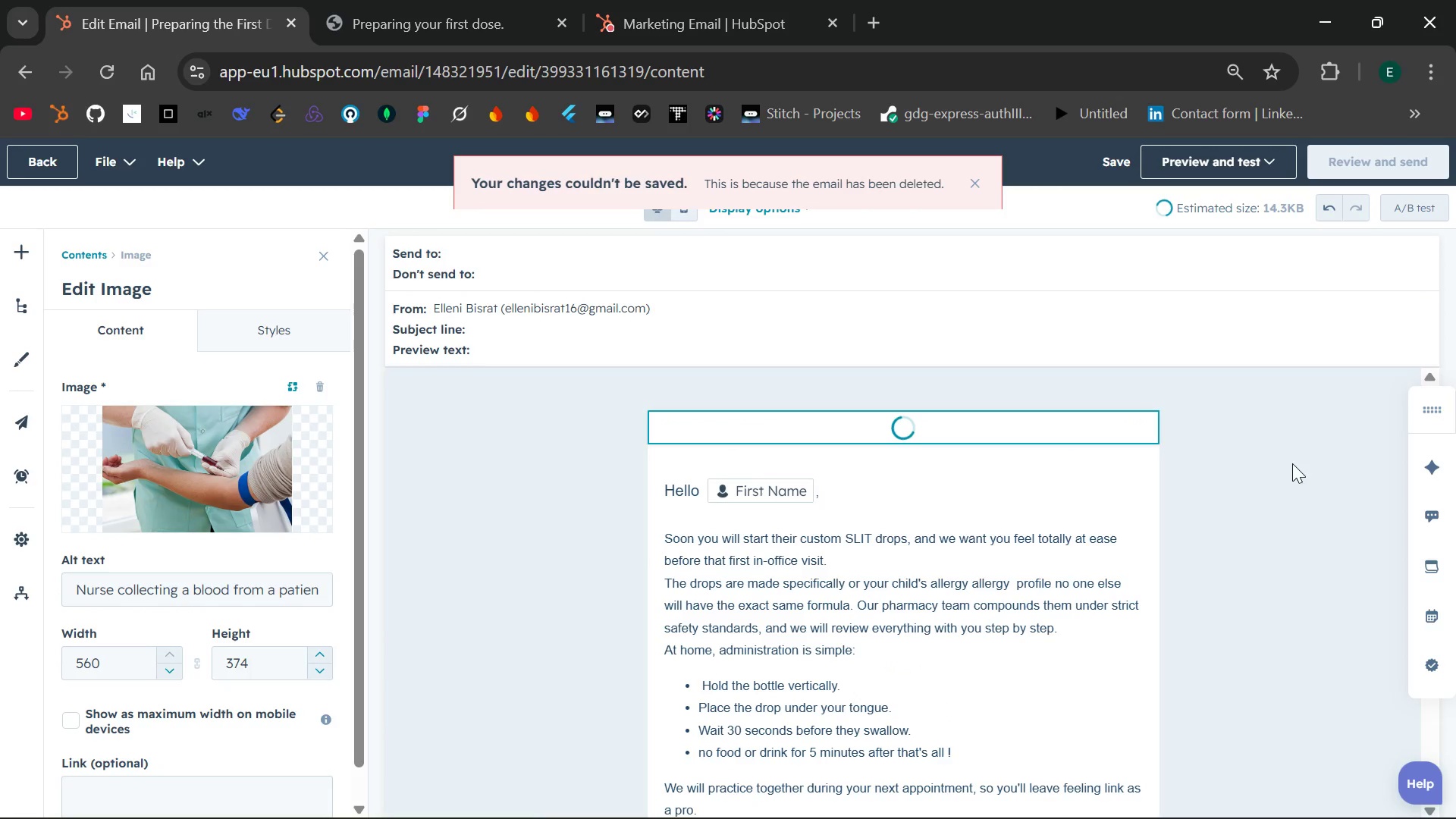 
wait(12.08)
 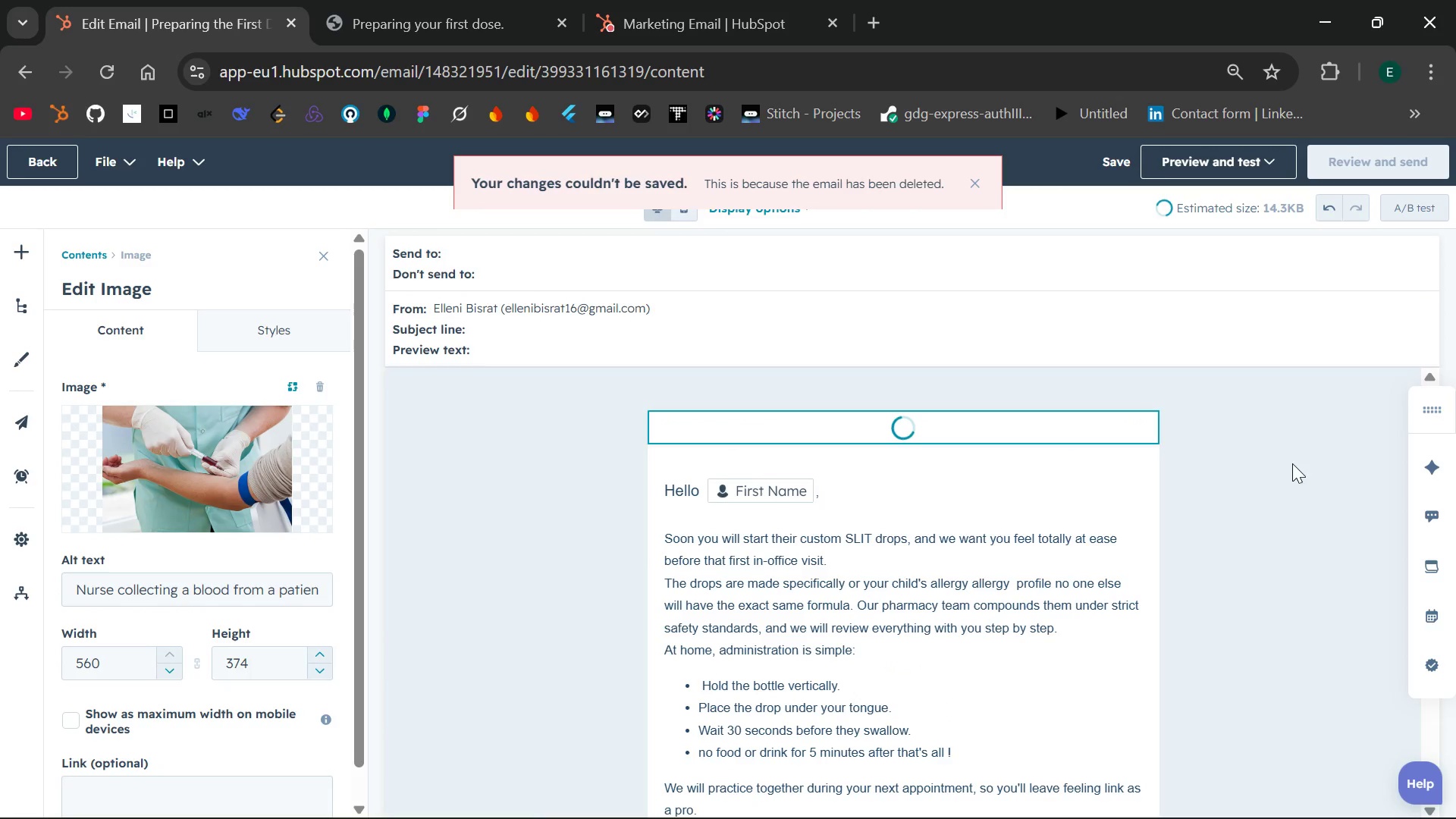 
left_click([976, 187])
 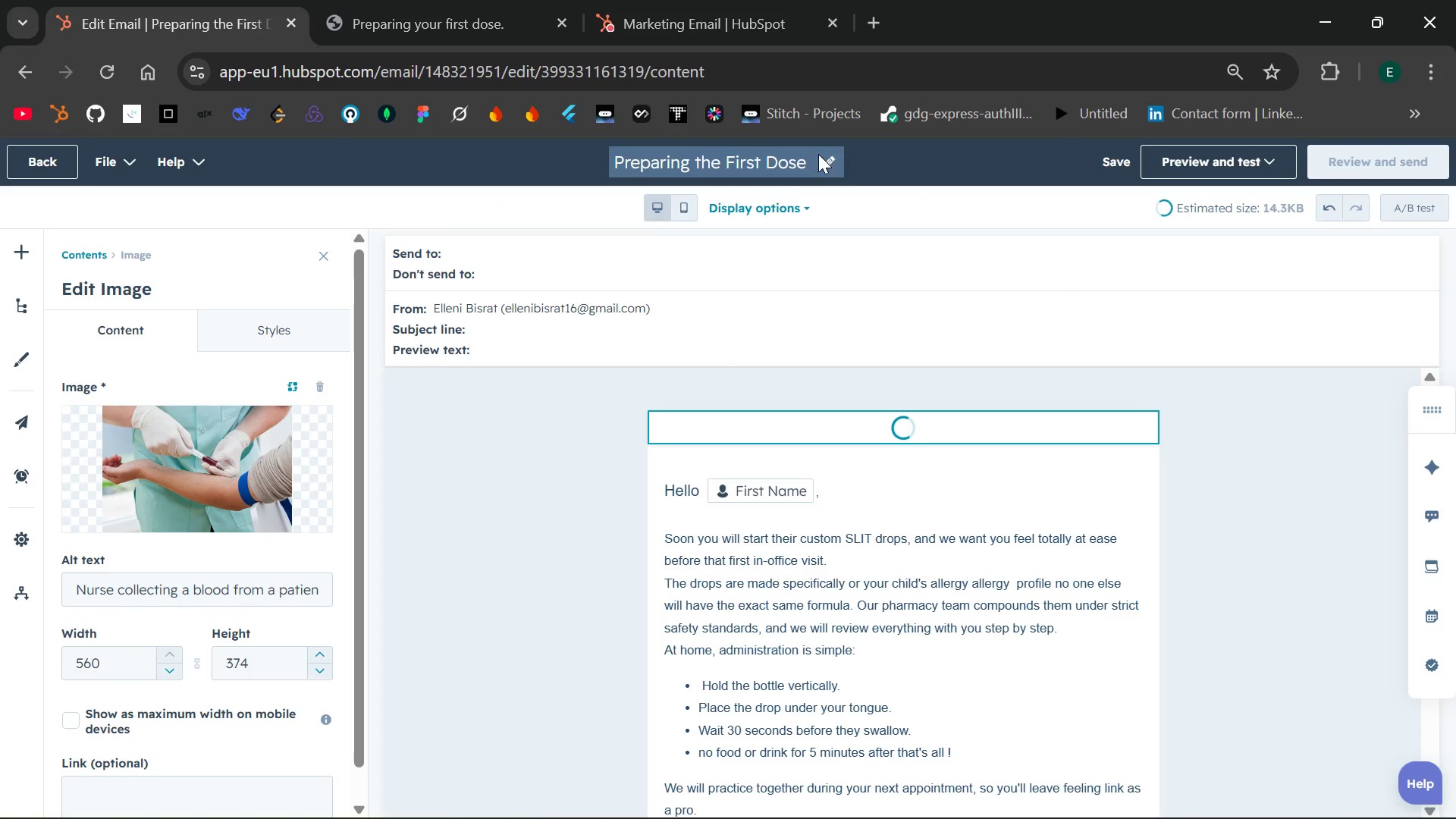 
left_click([808, 155])
 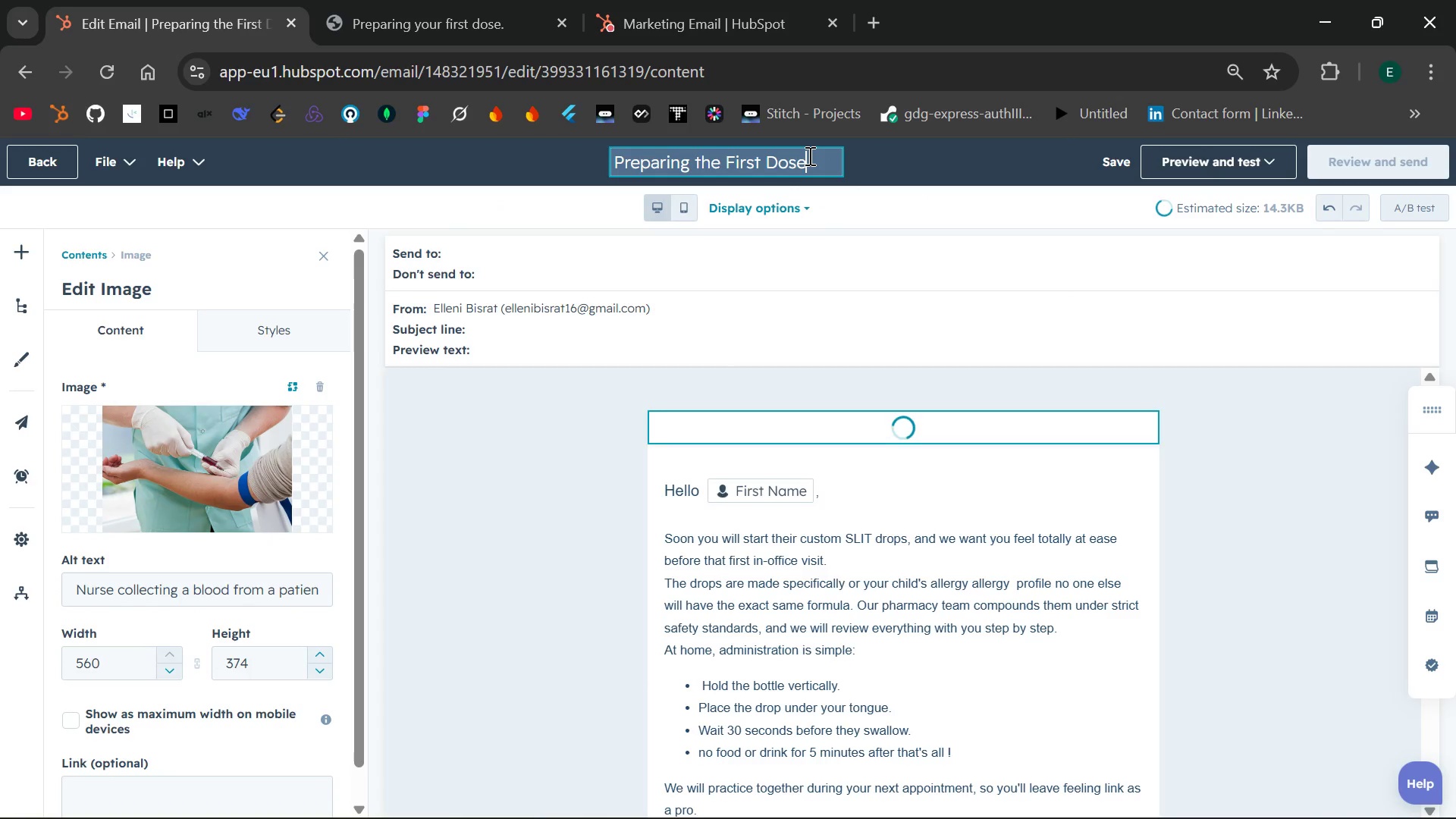 
hold_key(key=Backspace, duration=1.06)
 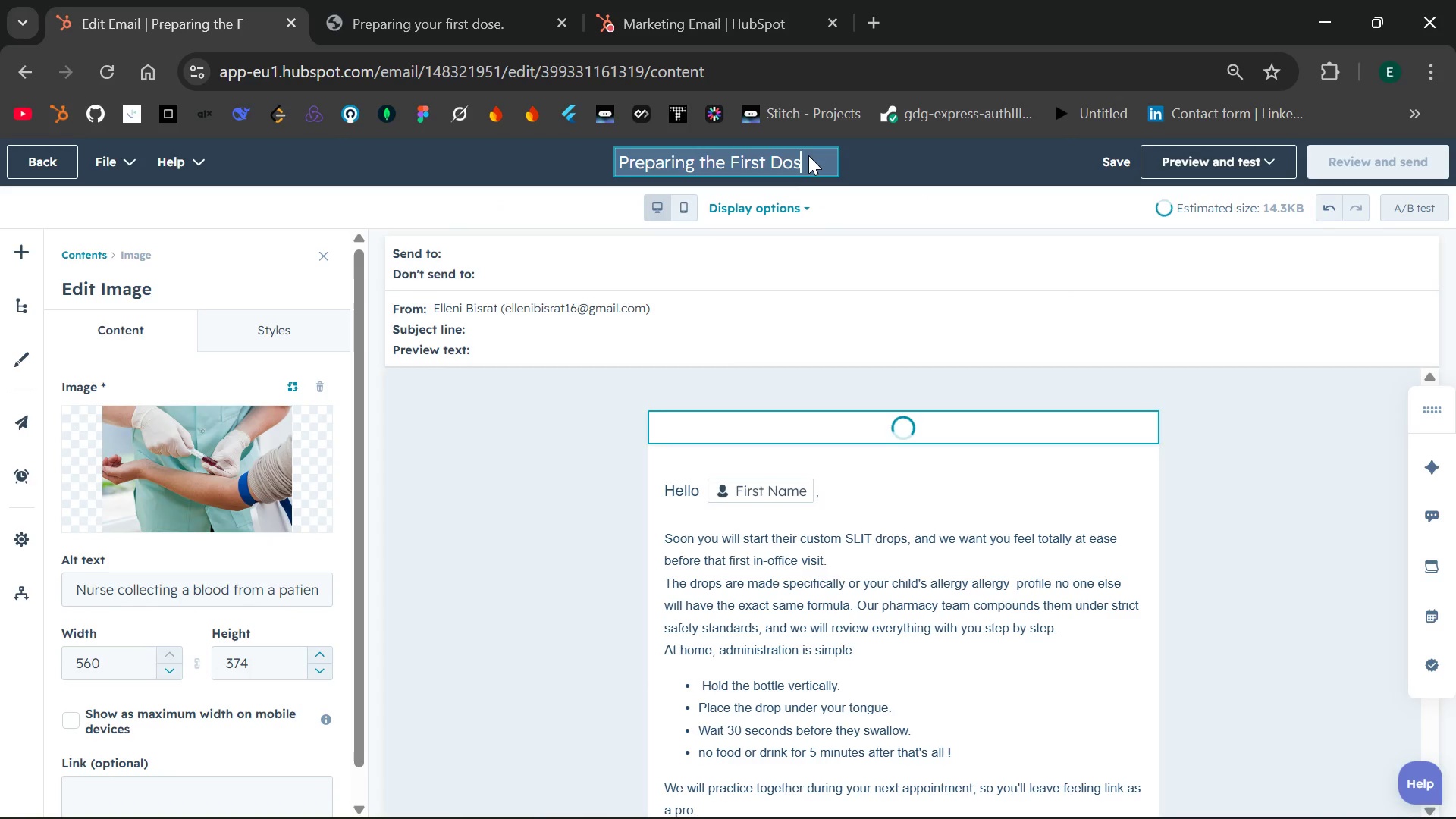 
hold_key(key=Backspace, duration=0.83)
 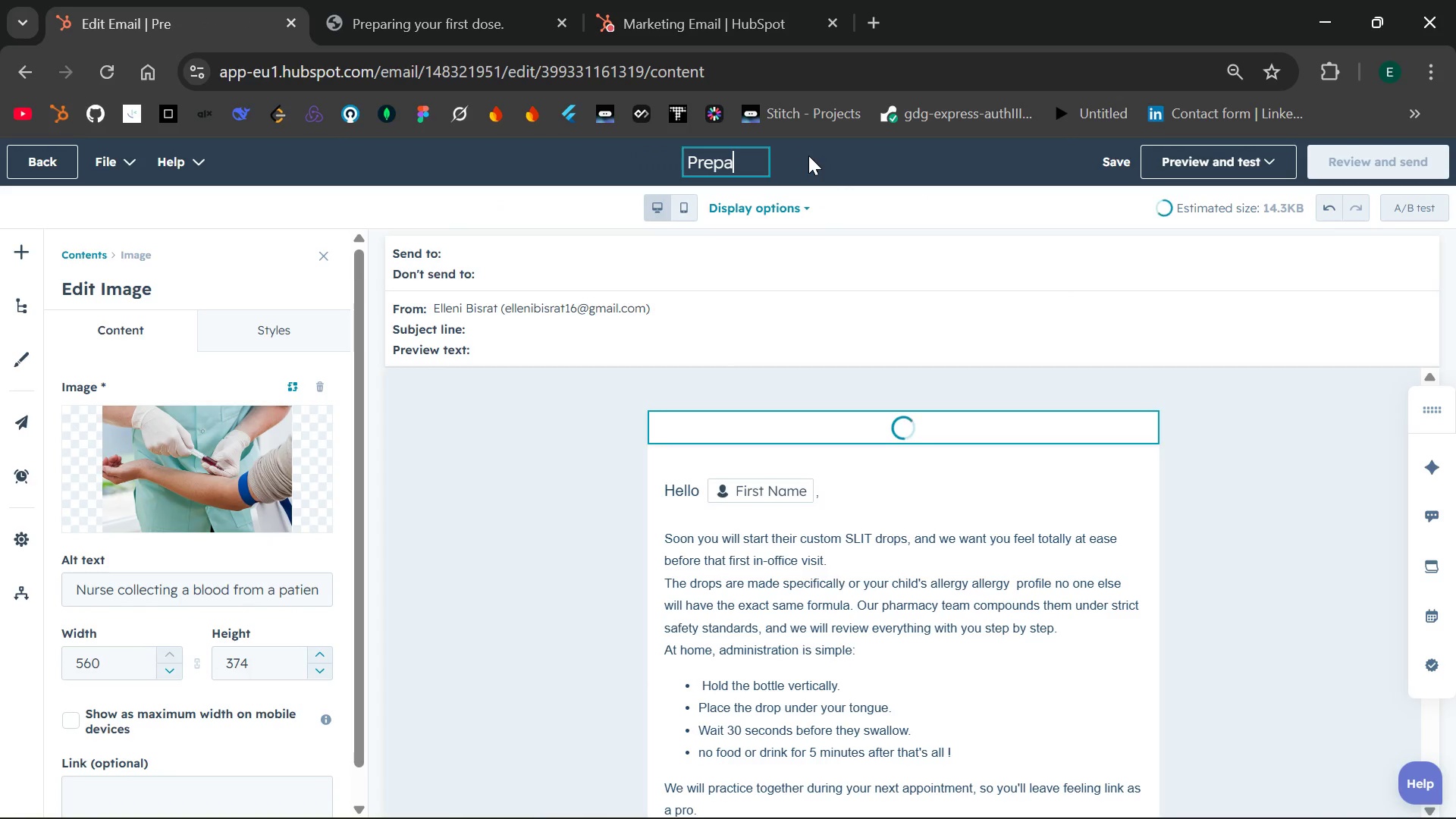 
hold_key(key=Backspace, duration=1.55)
 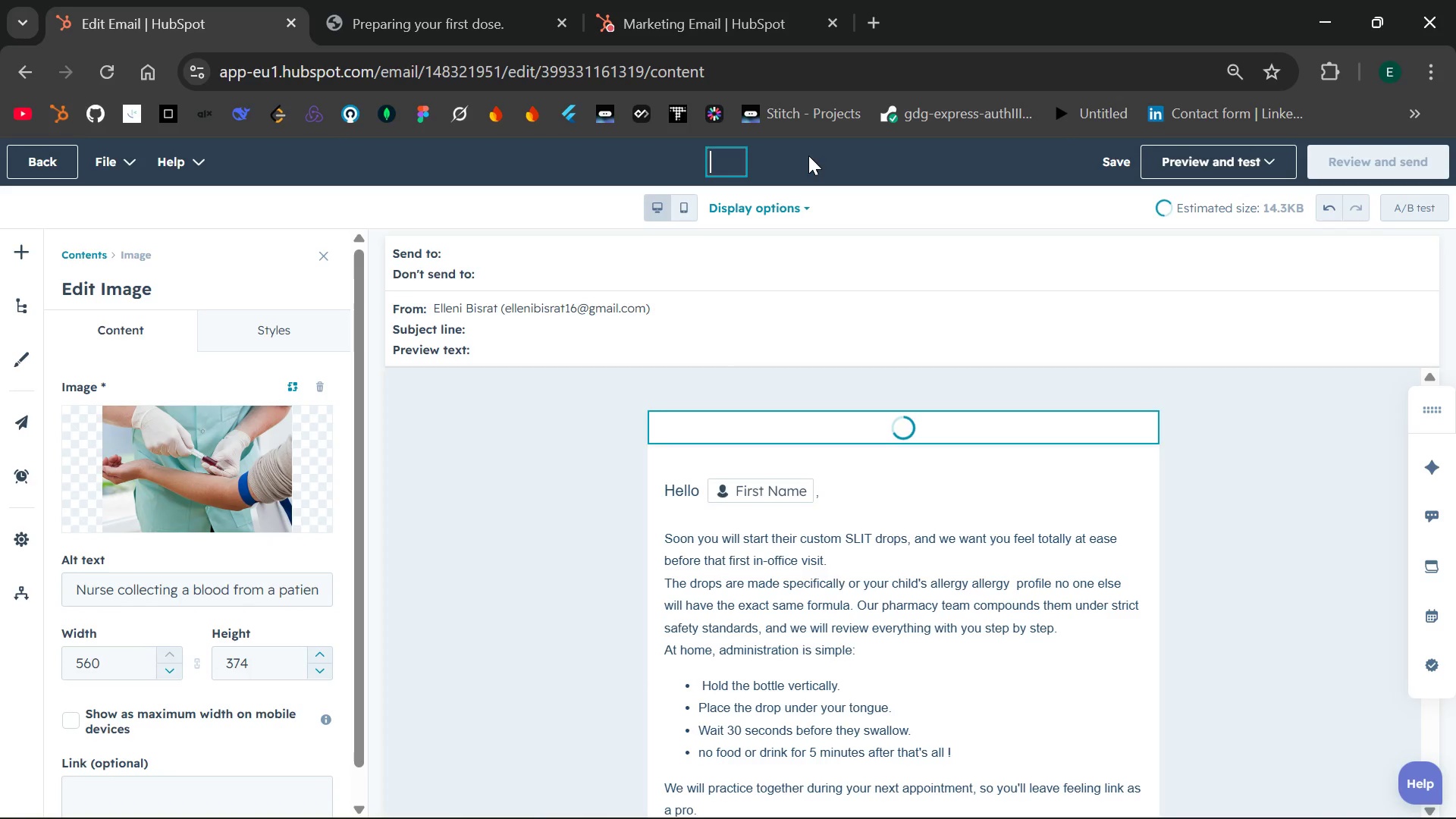 
type(prepare )
 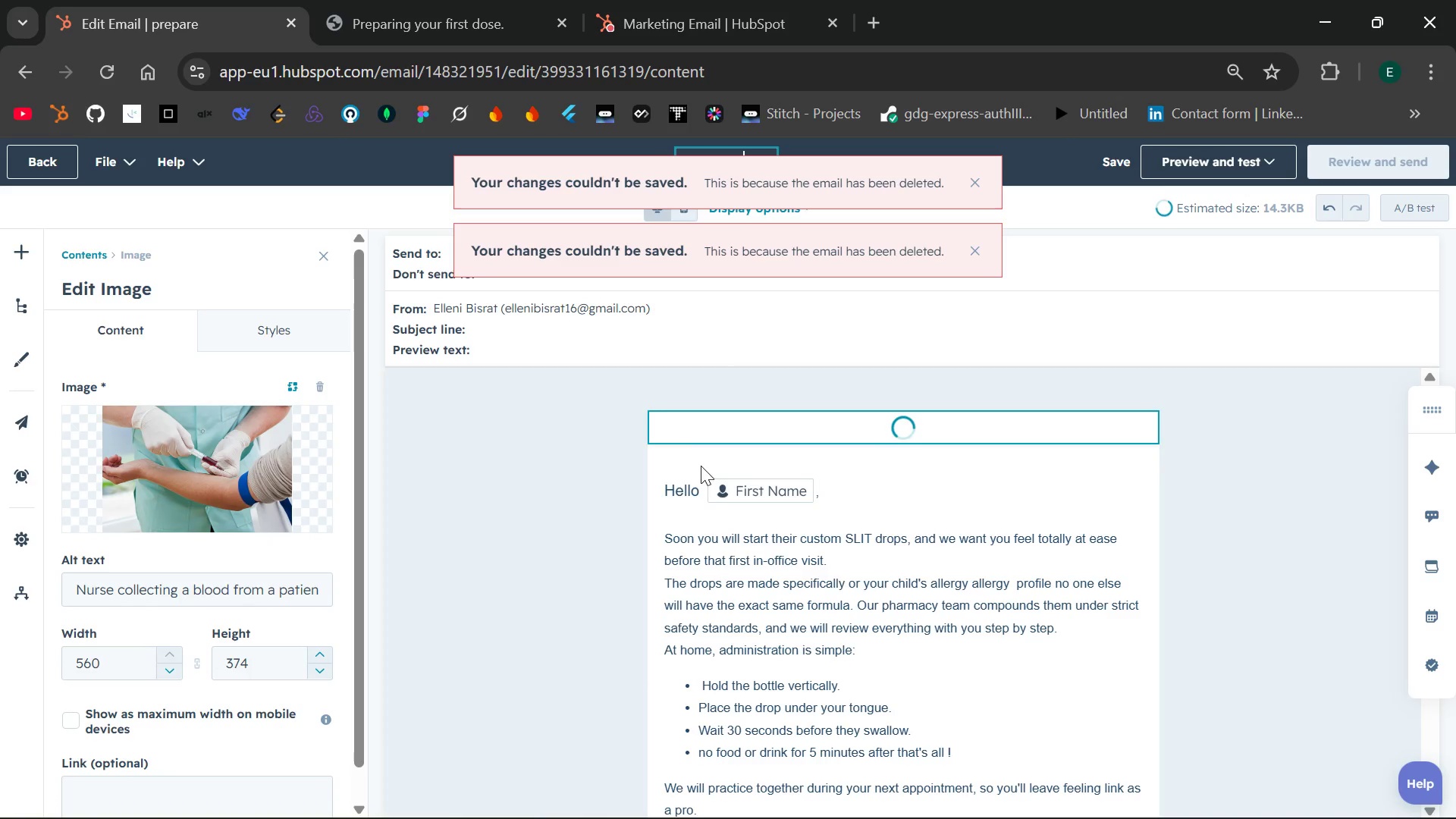 
wait(7.92)
 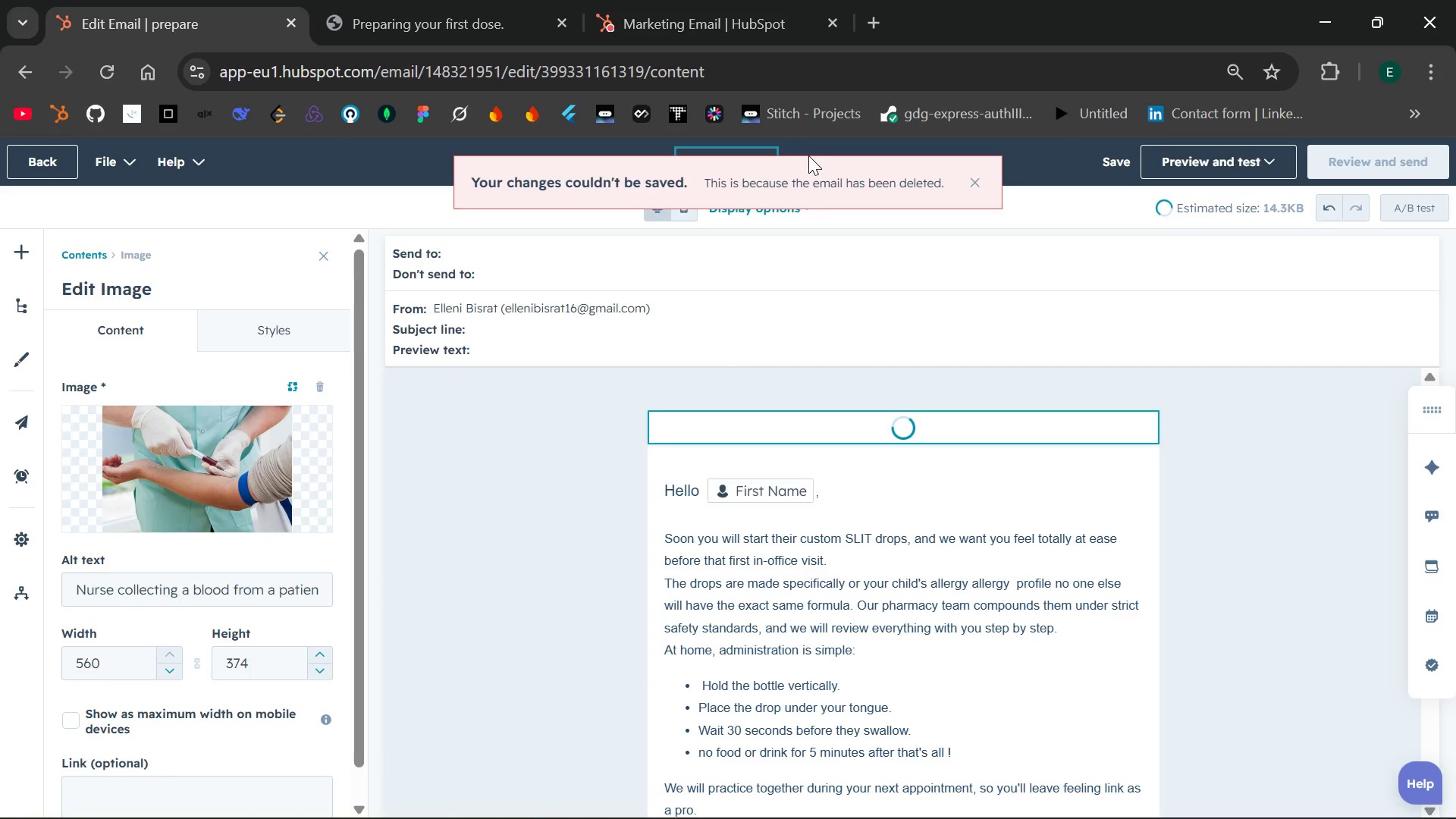 
left_click([666, 491])
 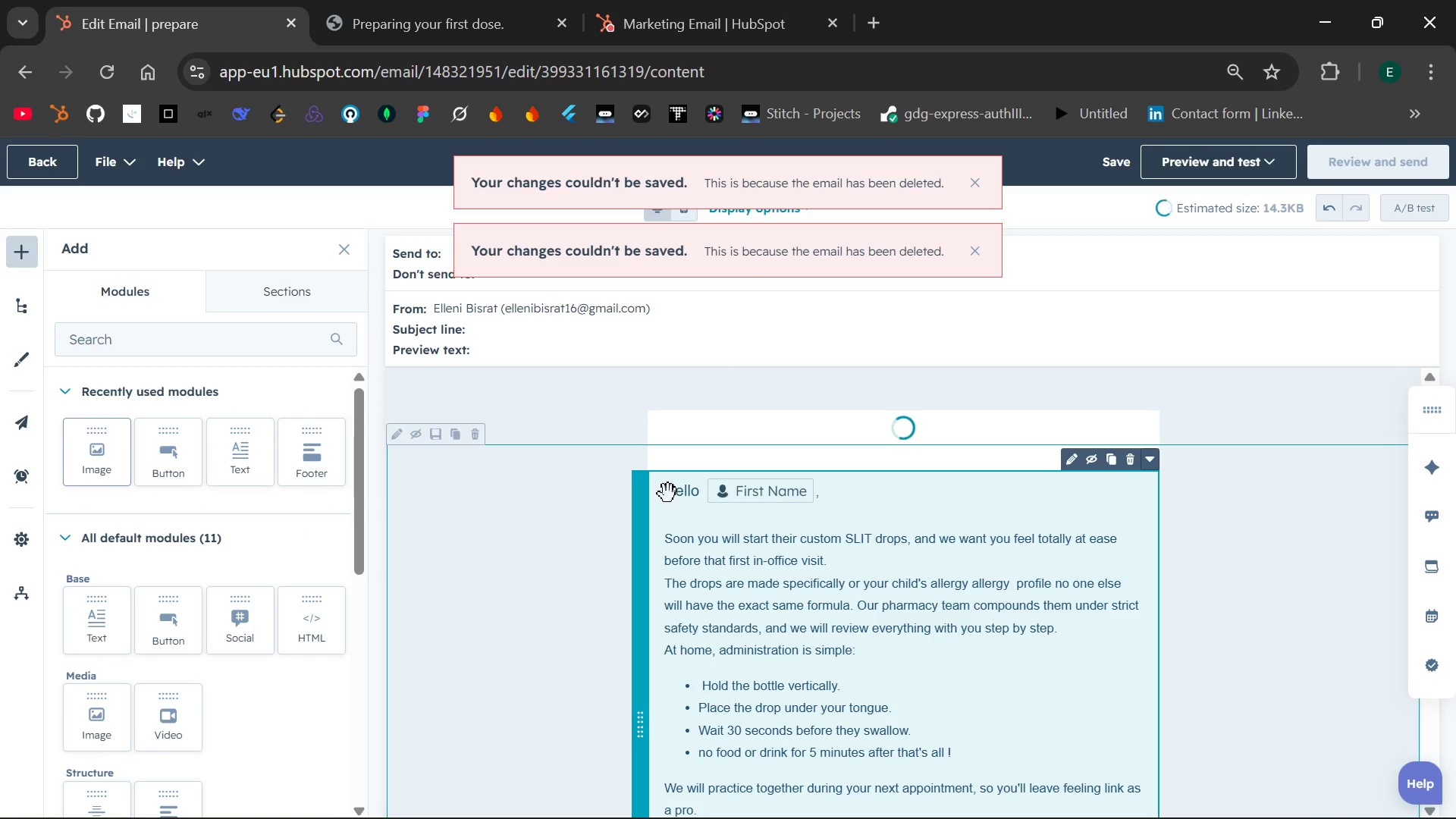 
double_click([674, 494])
 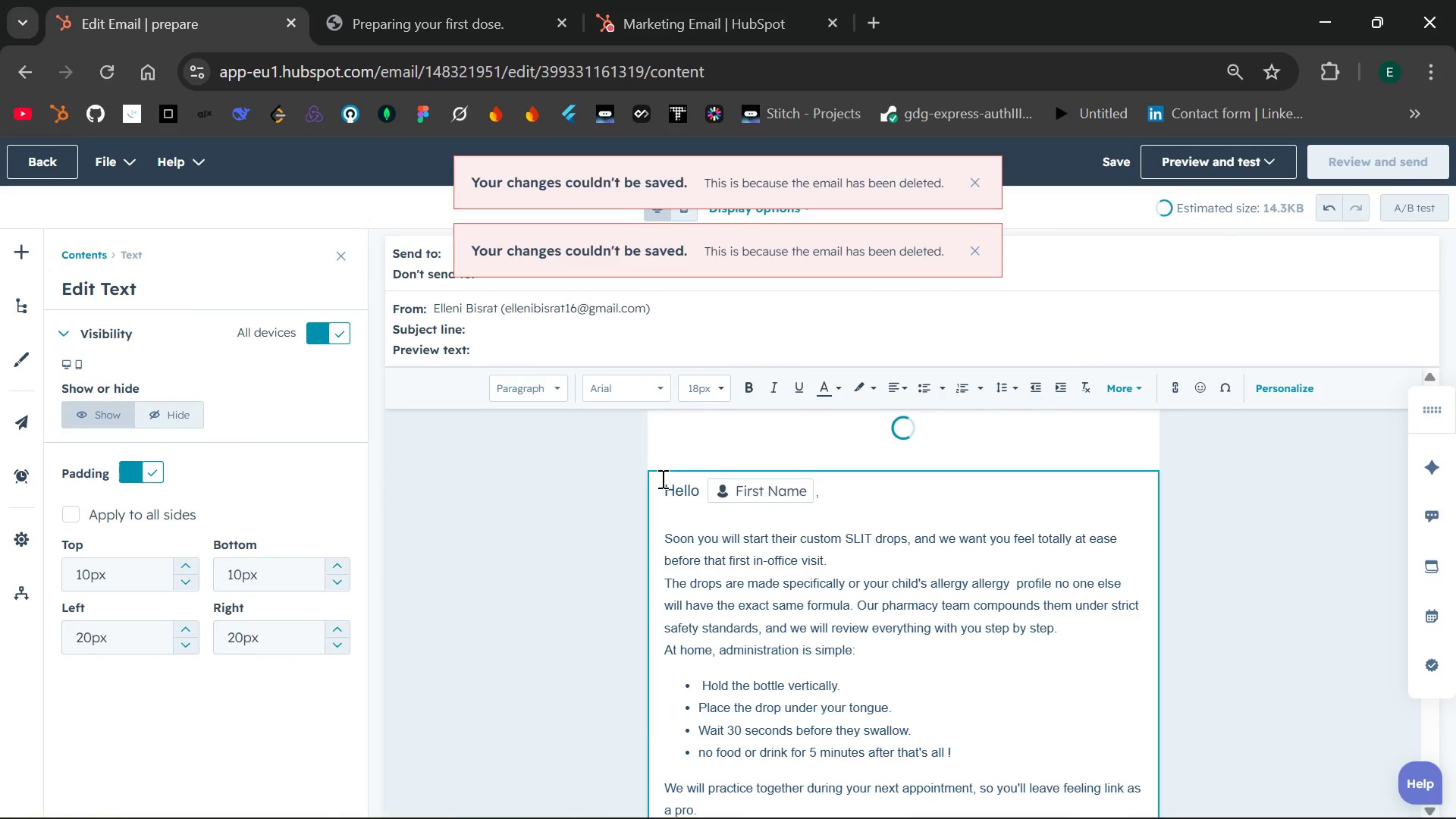 
left_click([661, 493])
 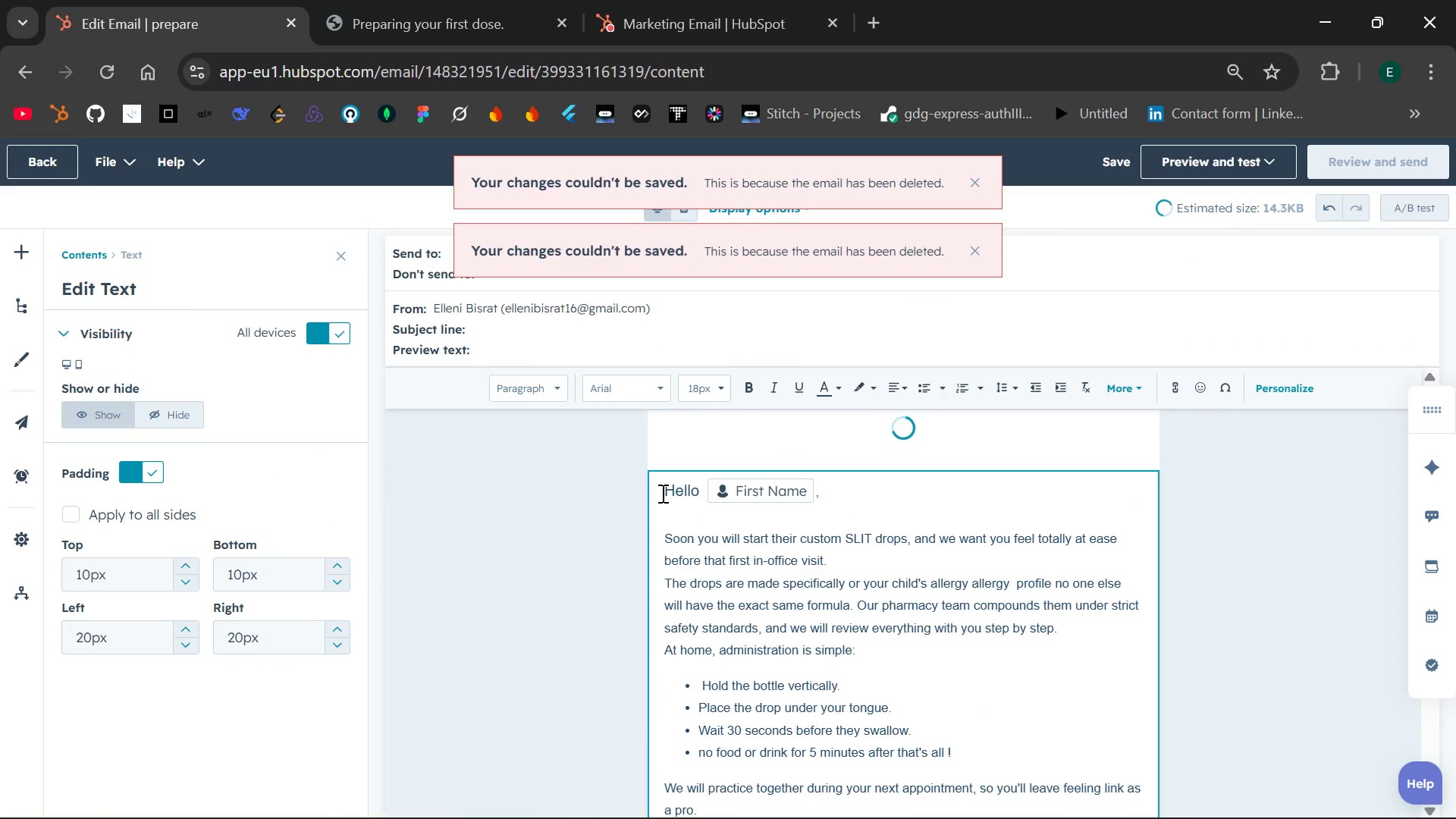 
left_click_drag(start_coordinate=[661, 493], to_coordinate=[775, 687])
 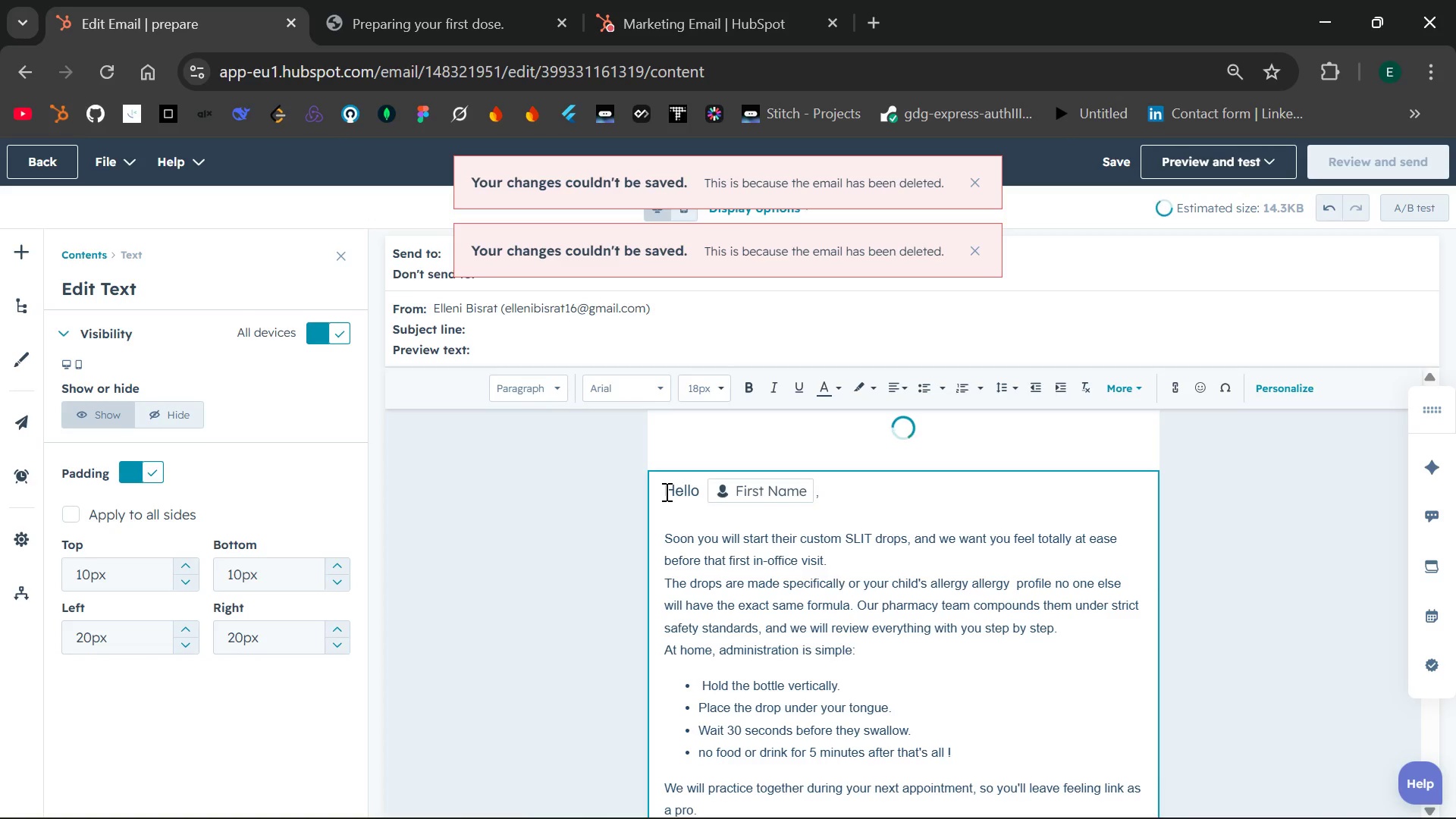 
left_click_drag(start_coordinate=[665, 491], to_coordinate=[734, 566])
 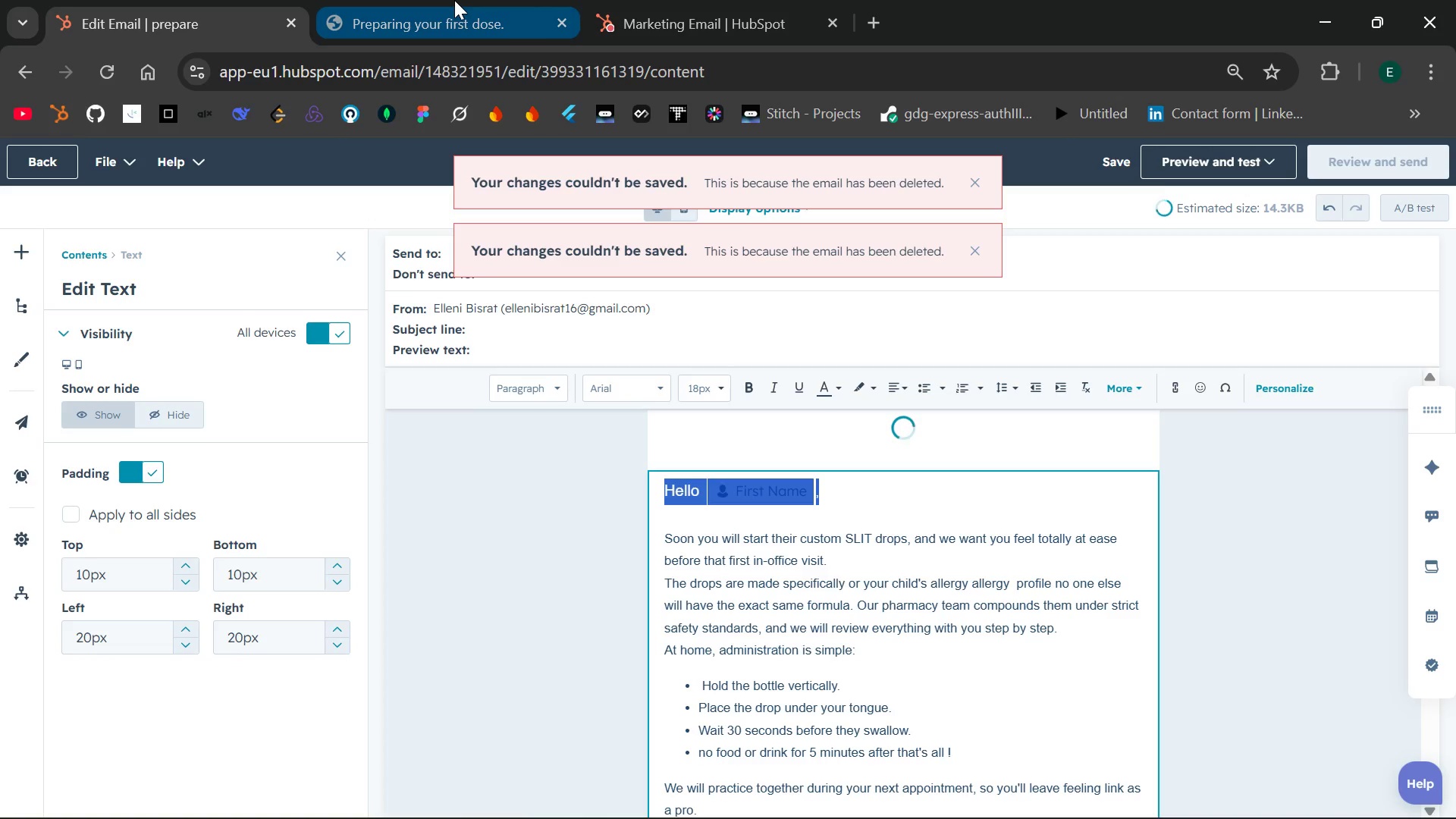 
left_click([454, 0])
 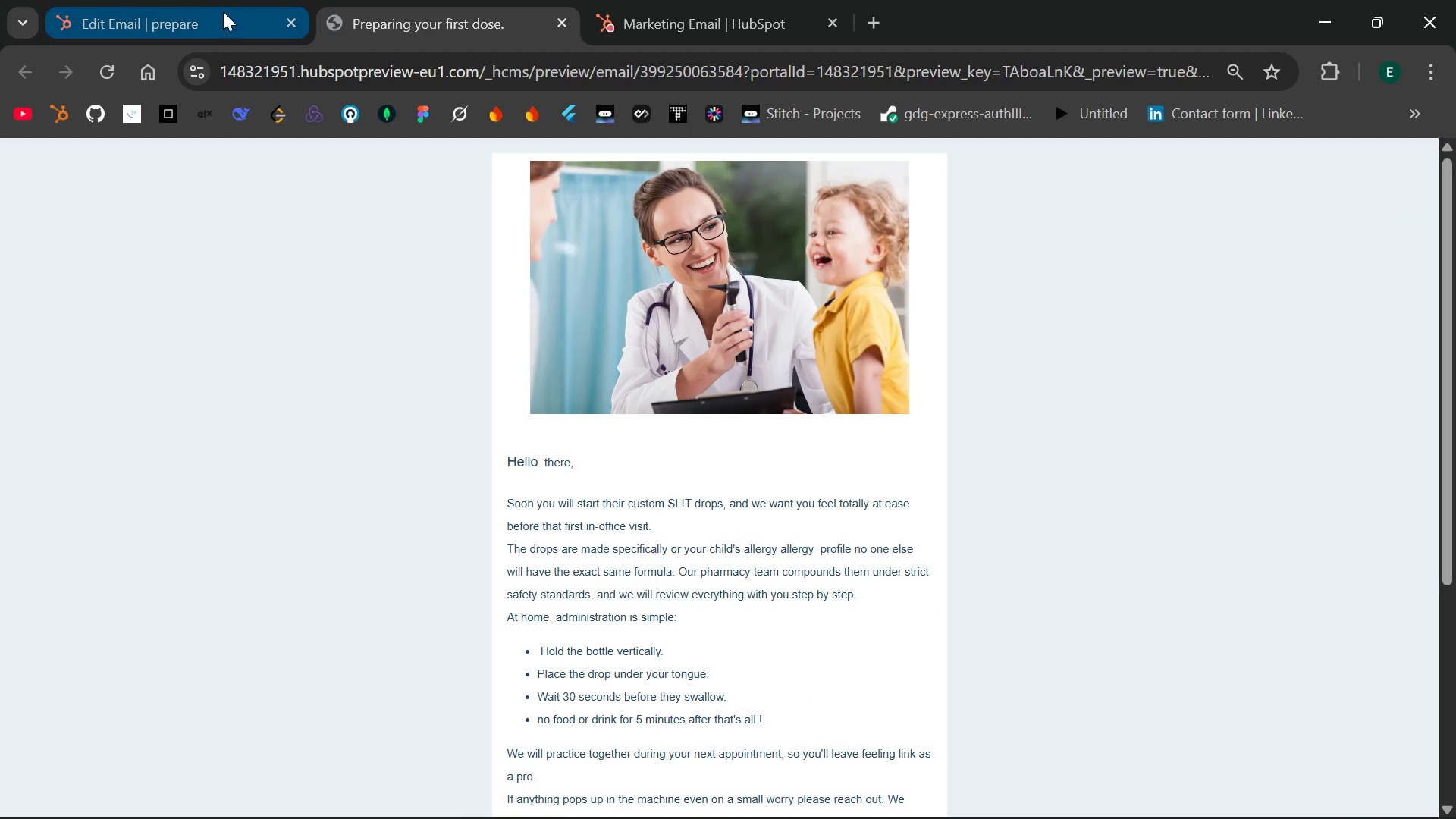 
left_click([202, 11])
 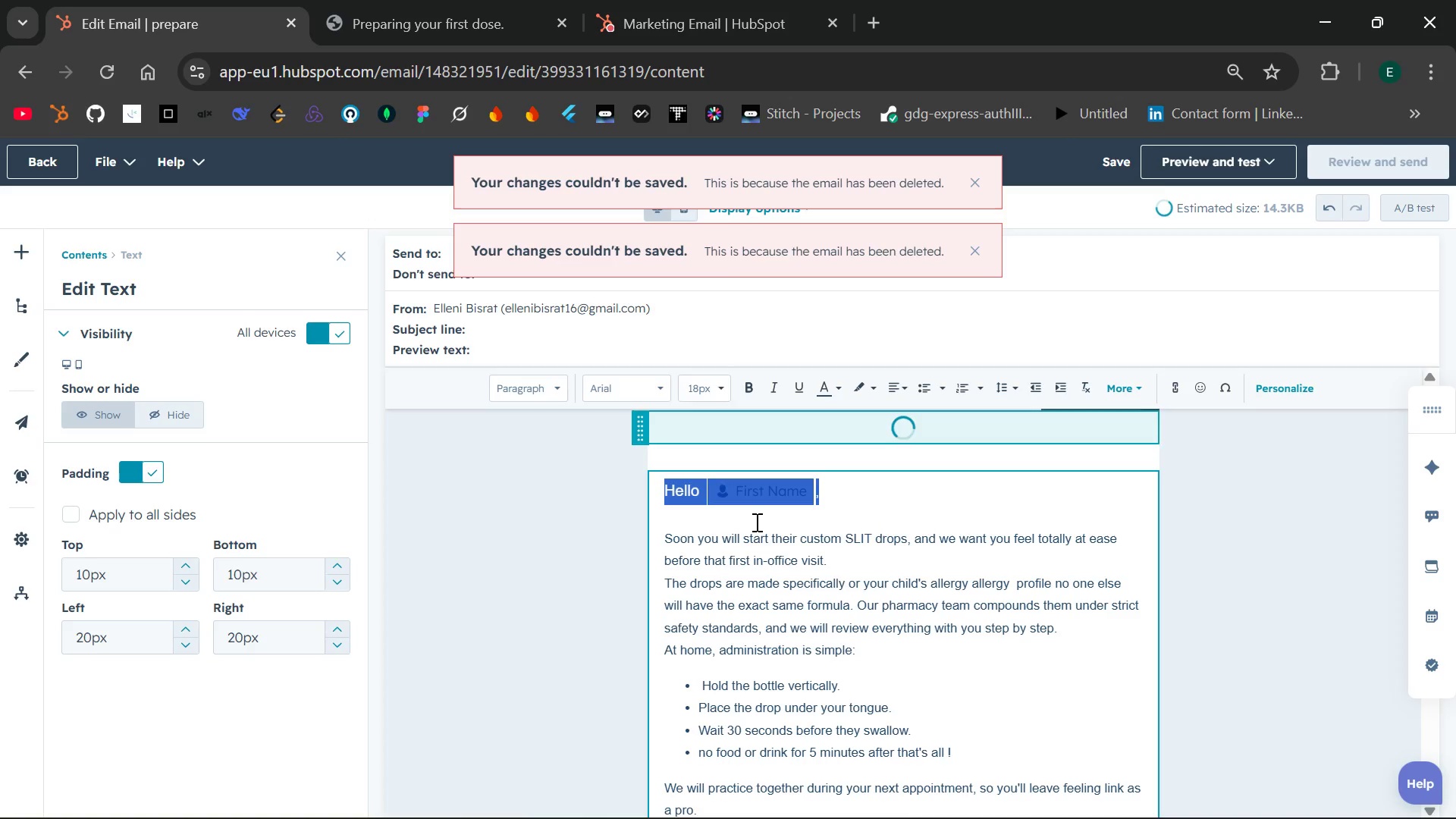 
left_click([762, 548])
 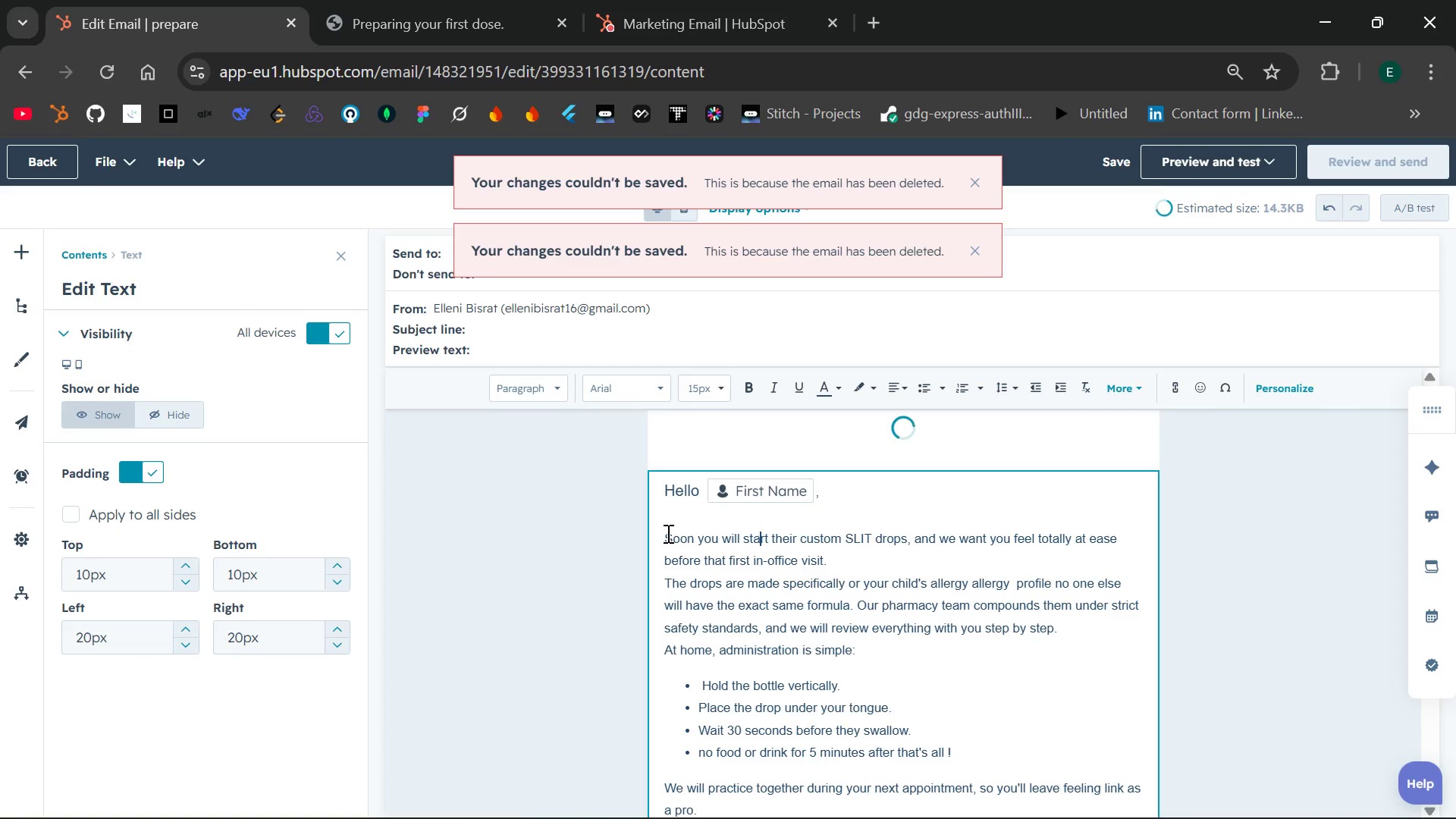 
left_click_drag(start_coordinate=[667, 533], to_coordinate=[770, 610])
 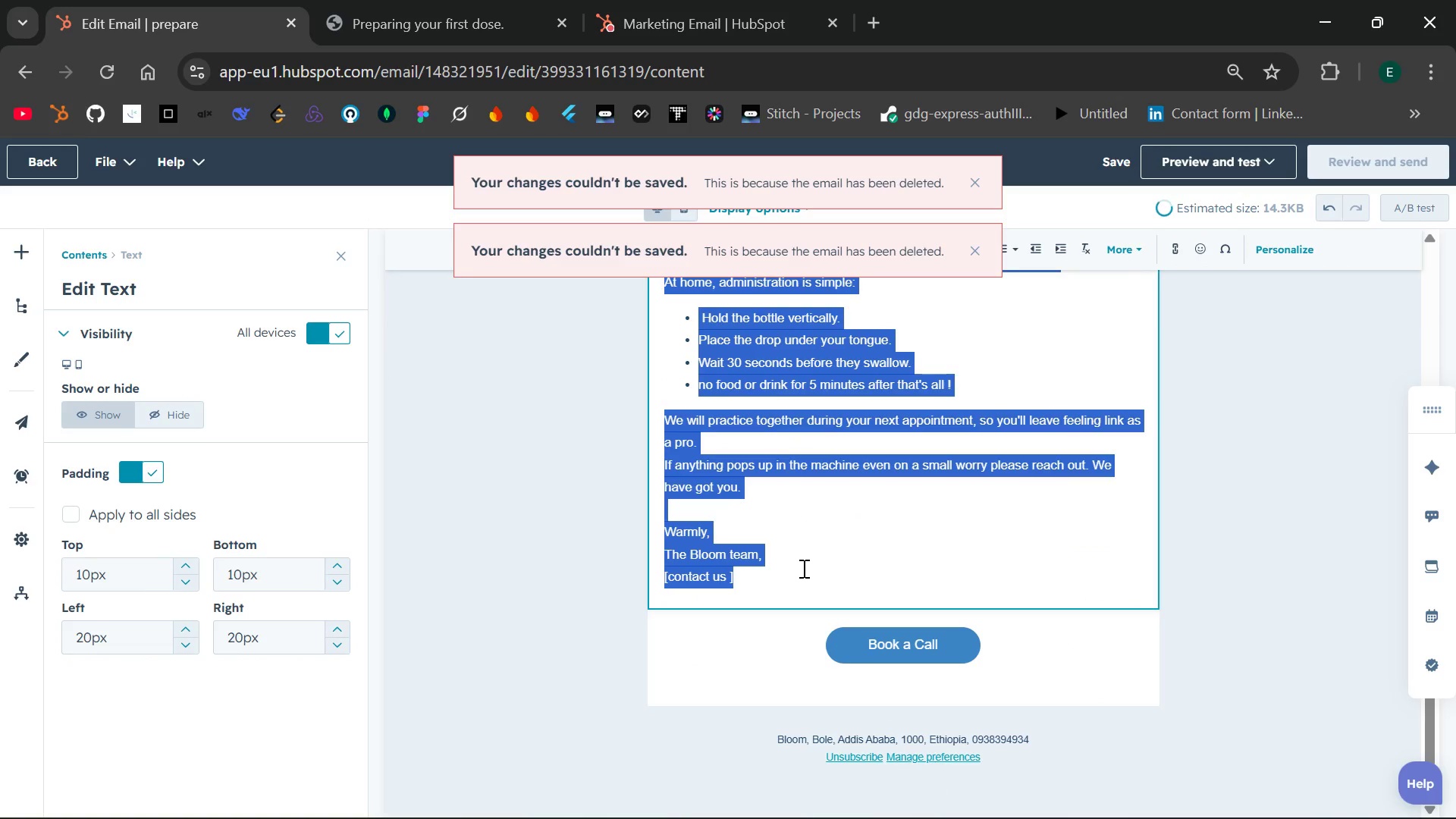 
key(Control+C)
 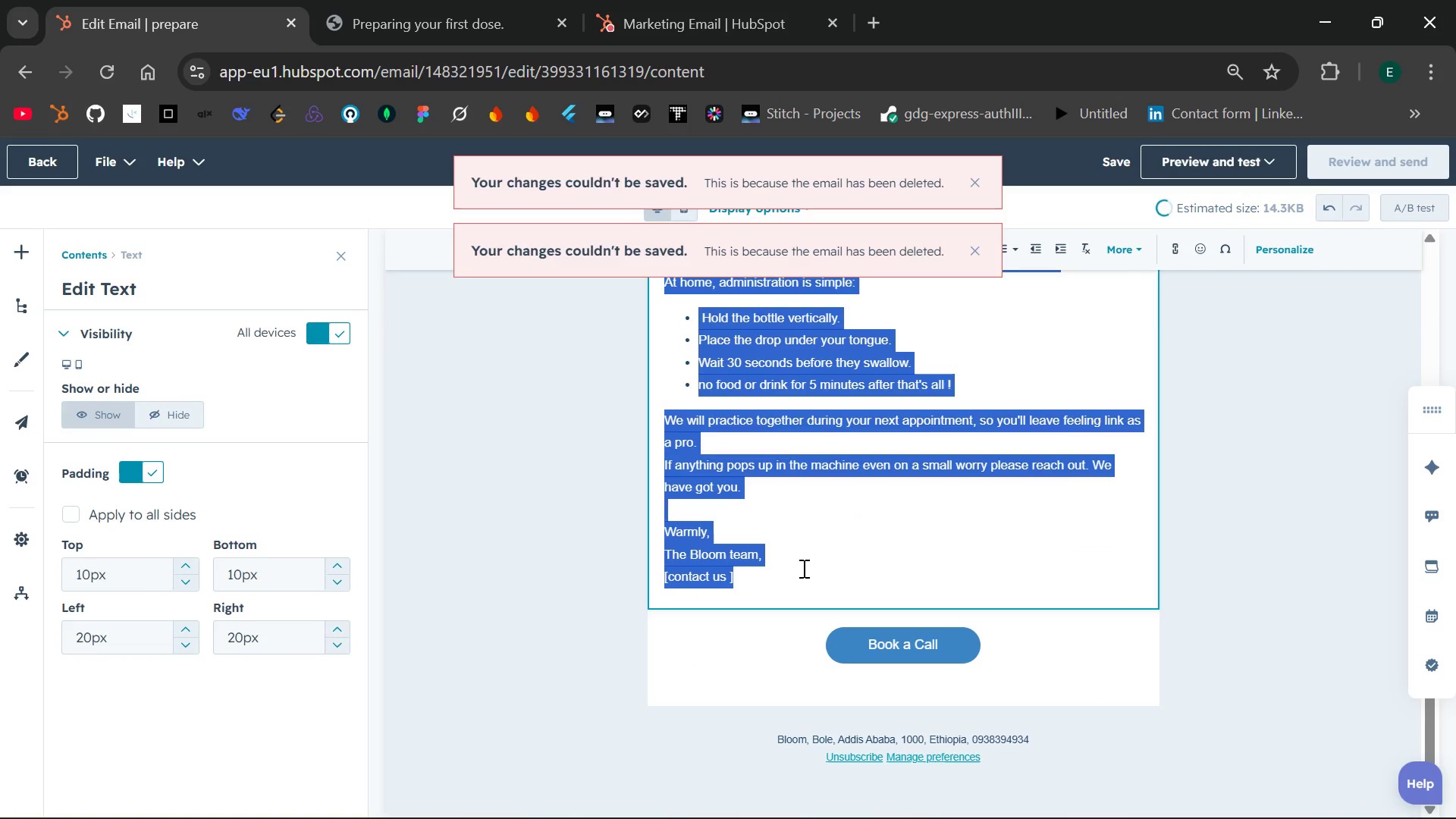 
left_click([802, 568])
 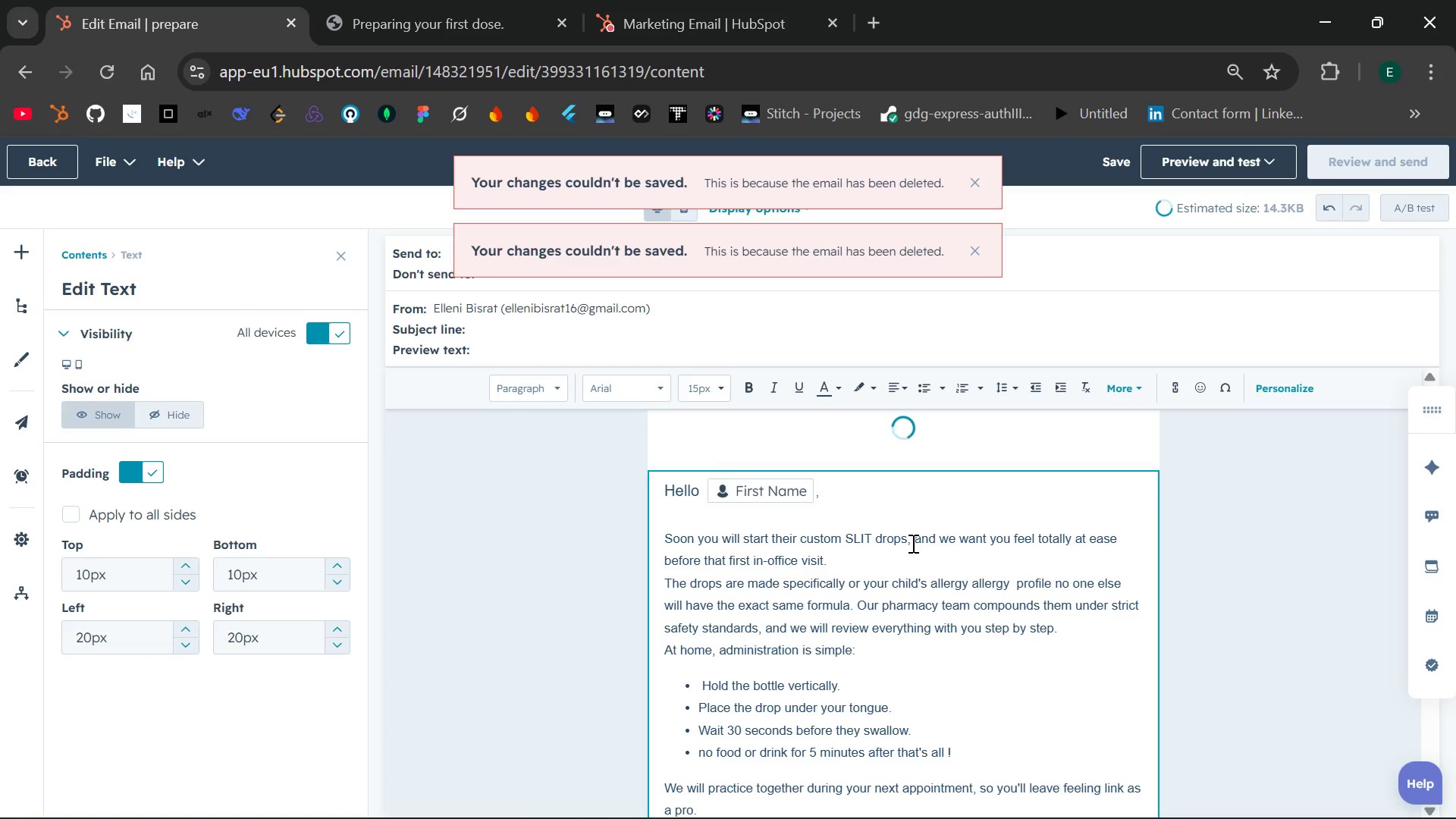 
wait(16.49)
 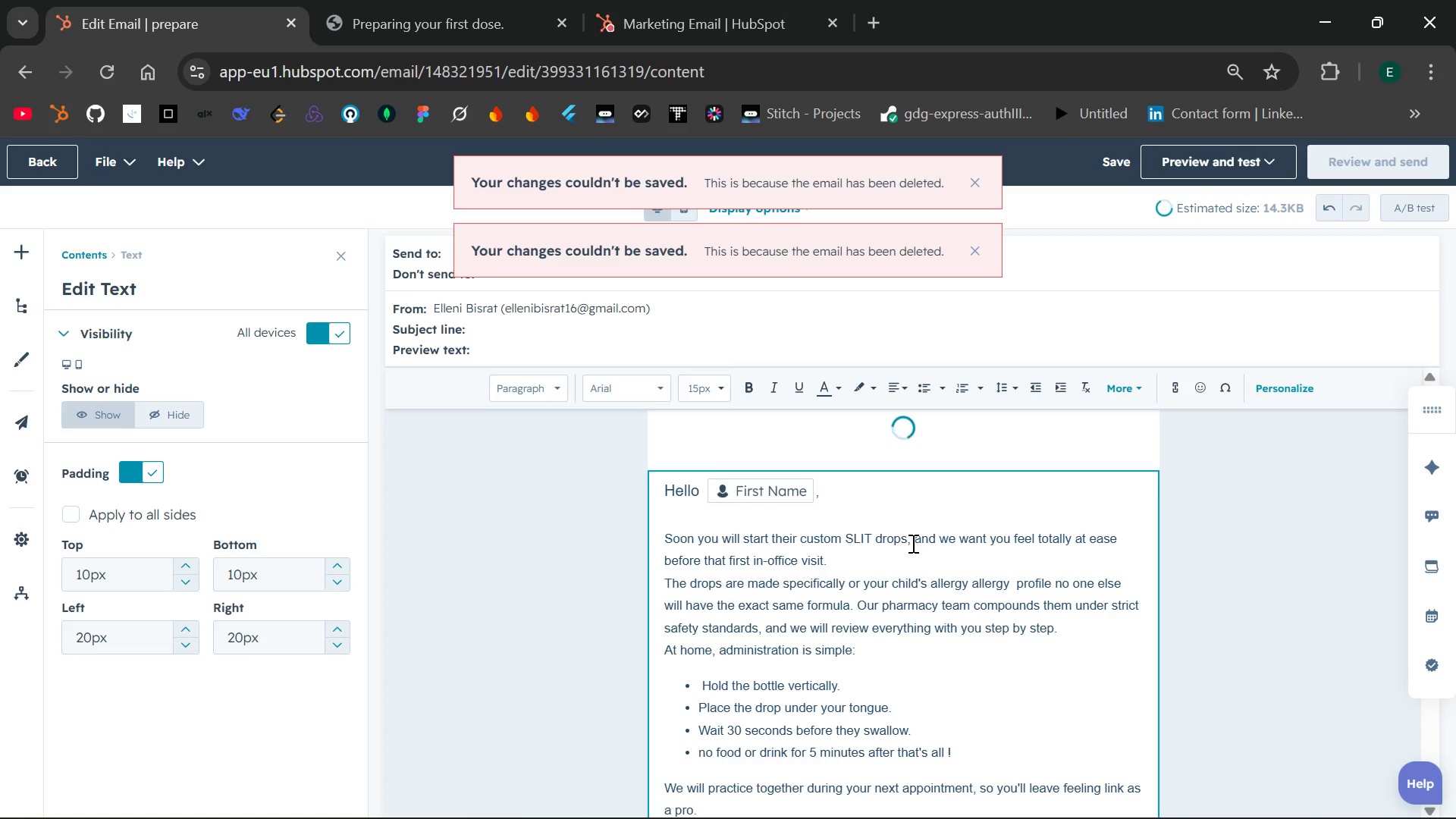 
left_click([57, 152])
 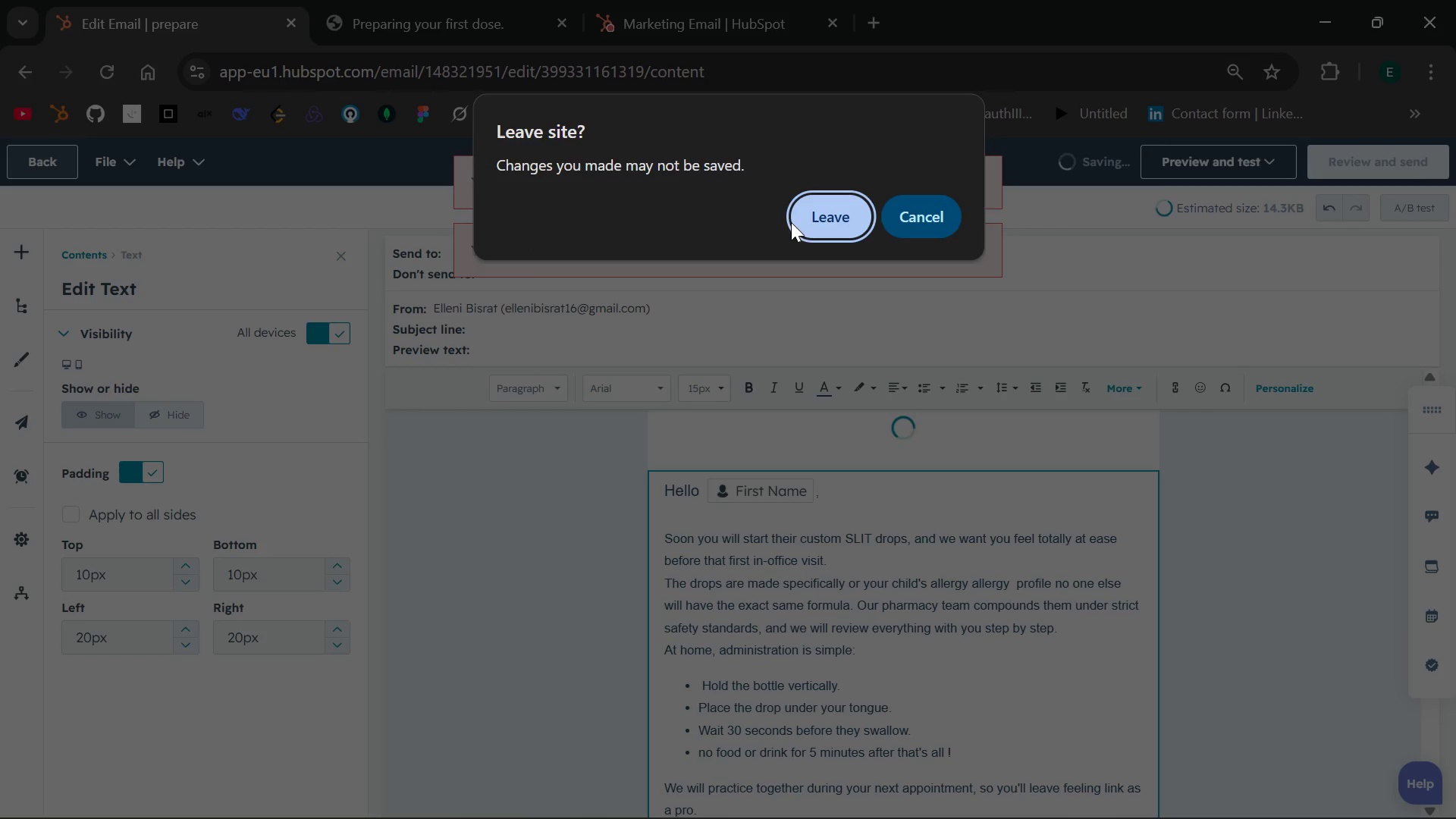 
left_click([827, 217])
 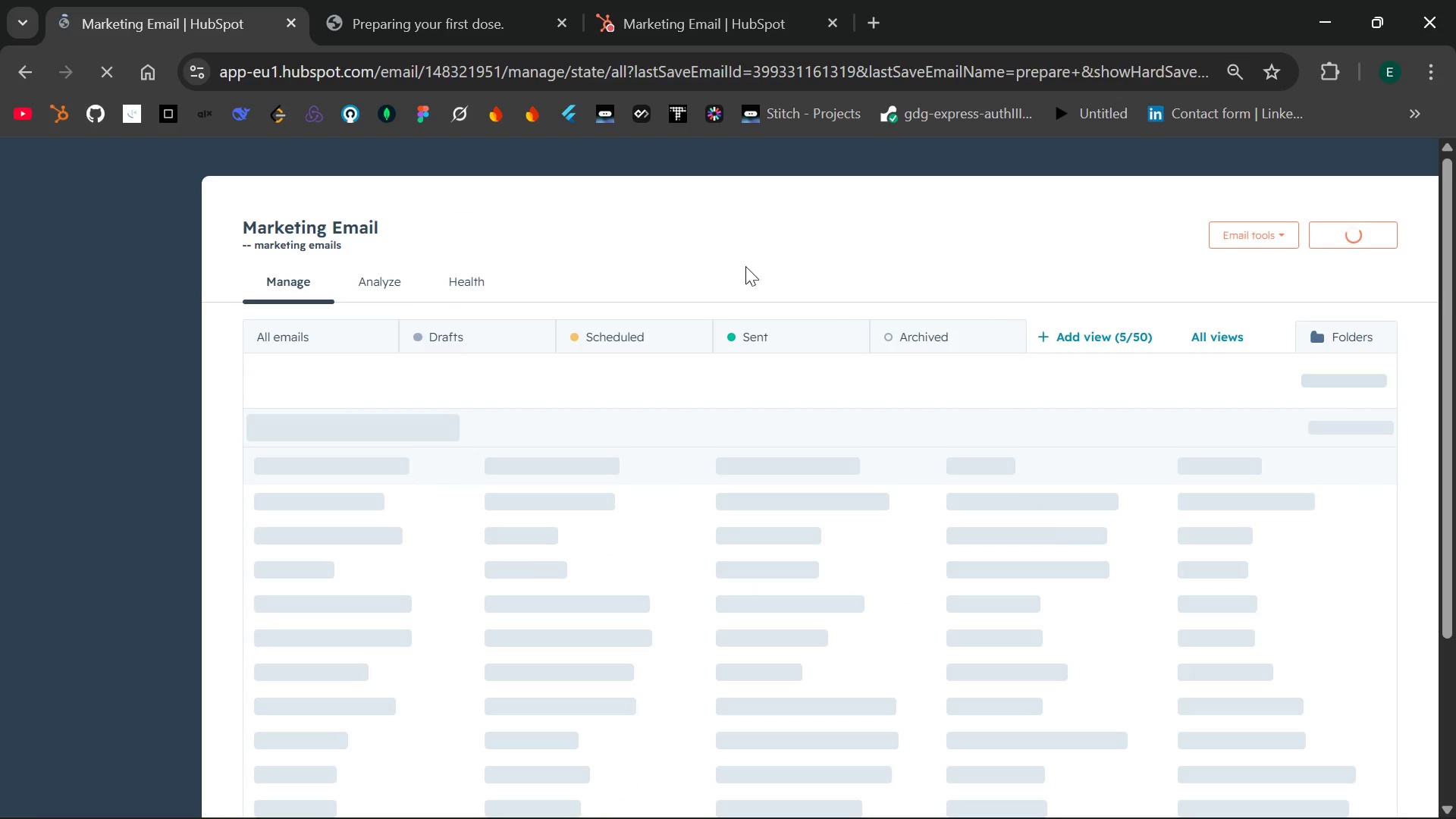 
mouse_move([608, 373])
 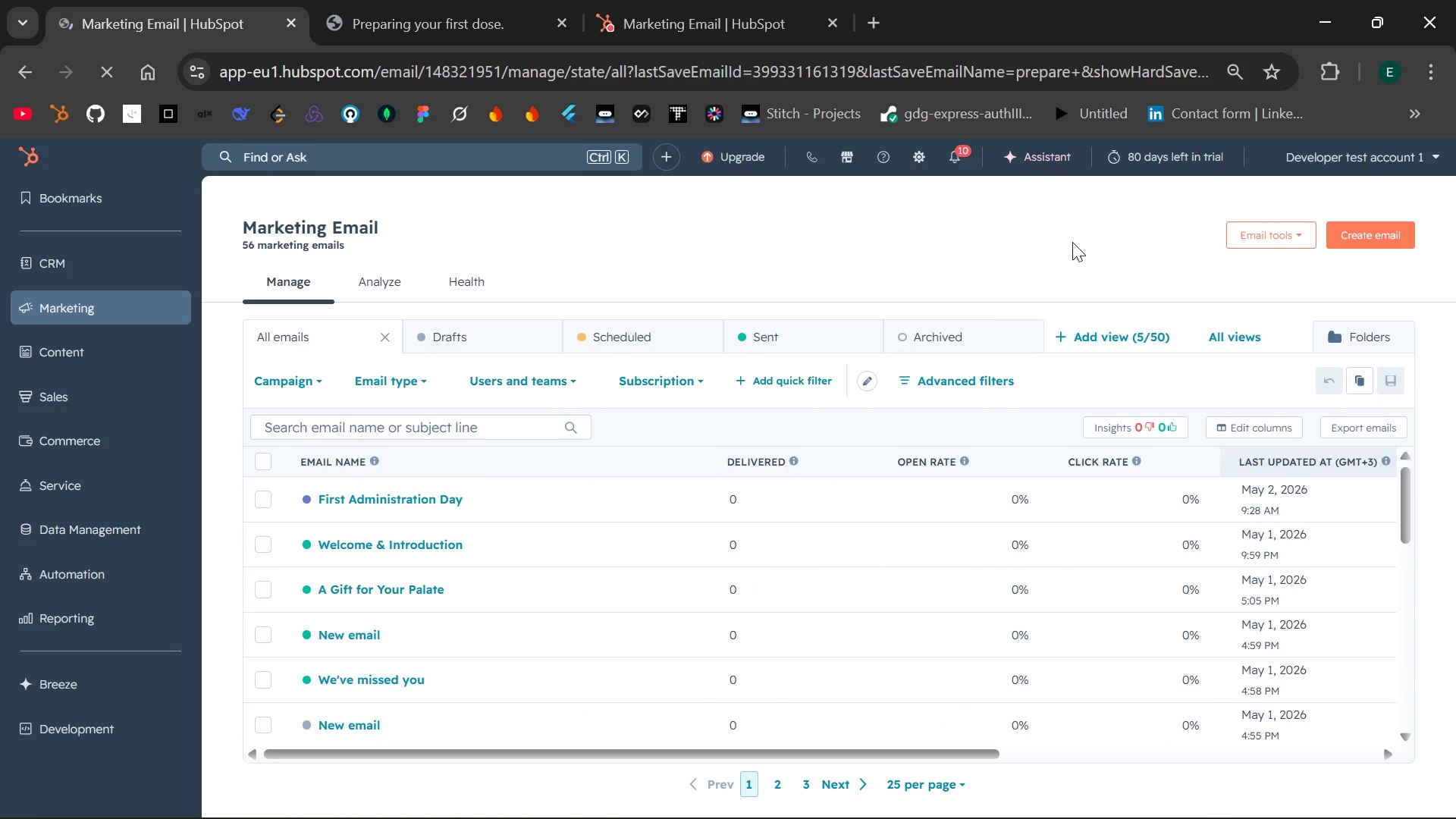 
mouse_move([512, 34])
 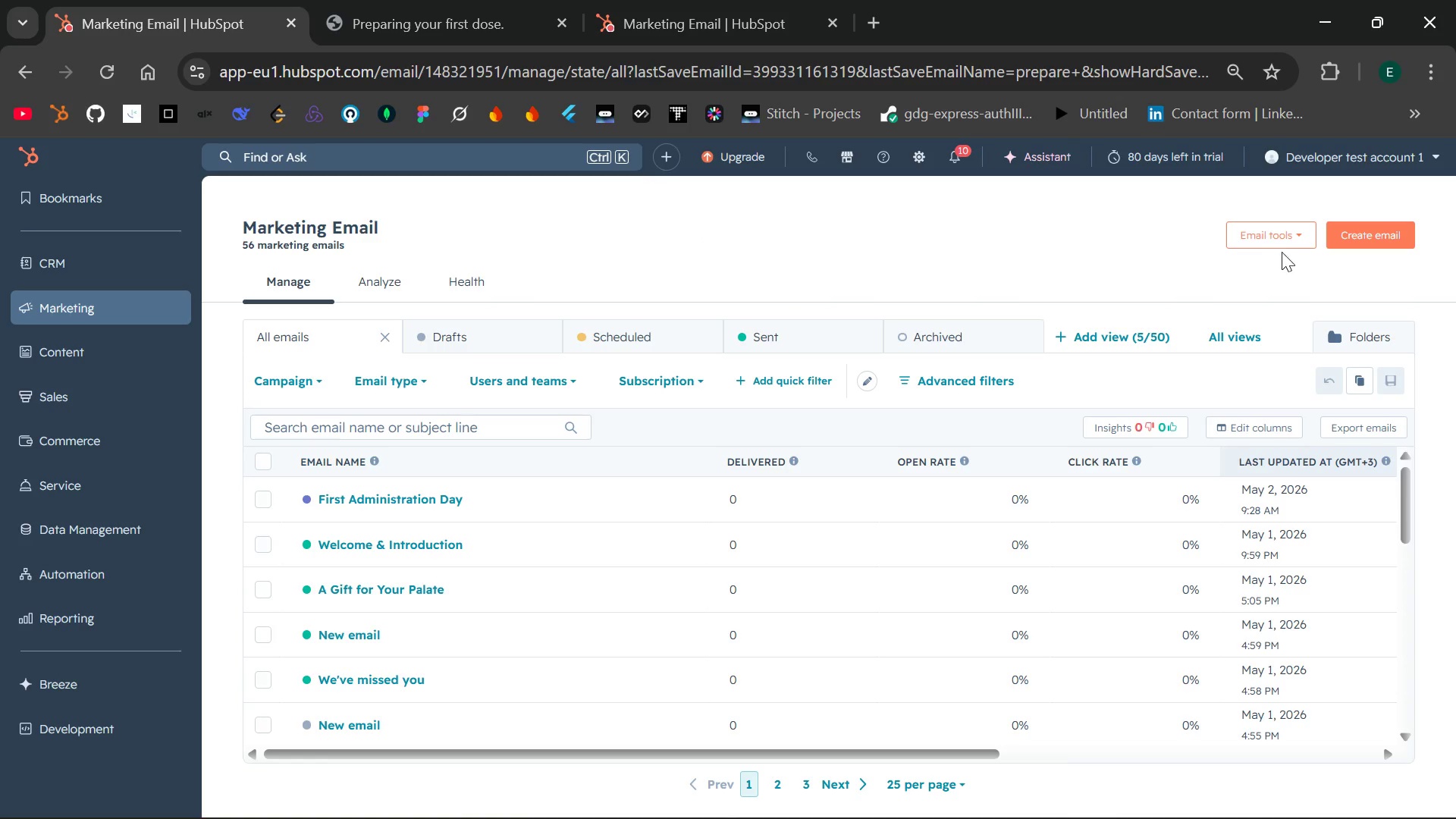 
left_click([1354, 239])
 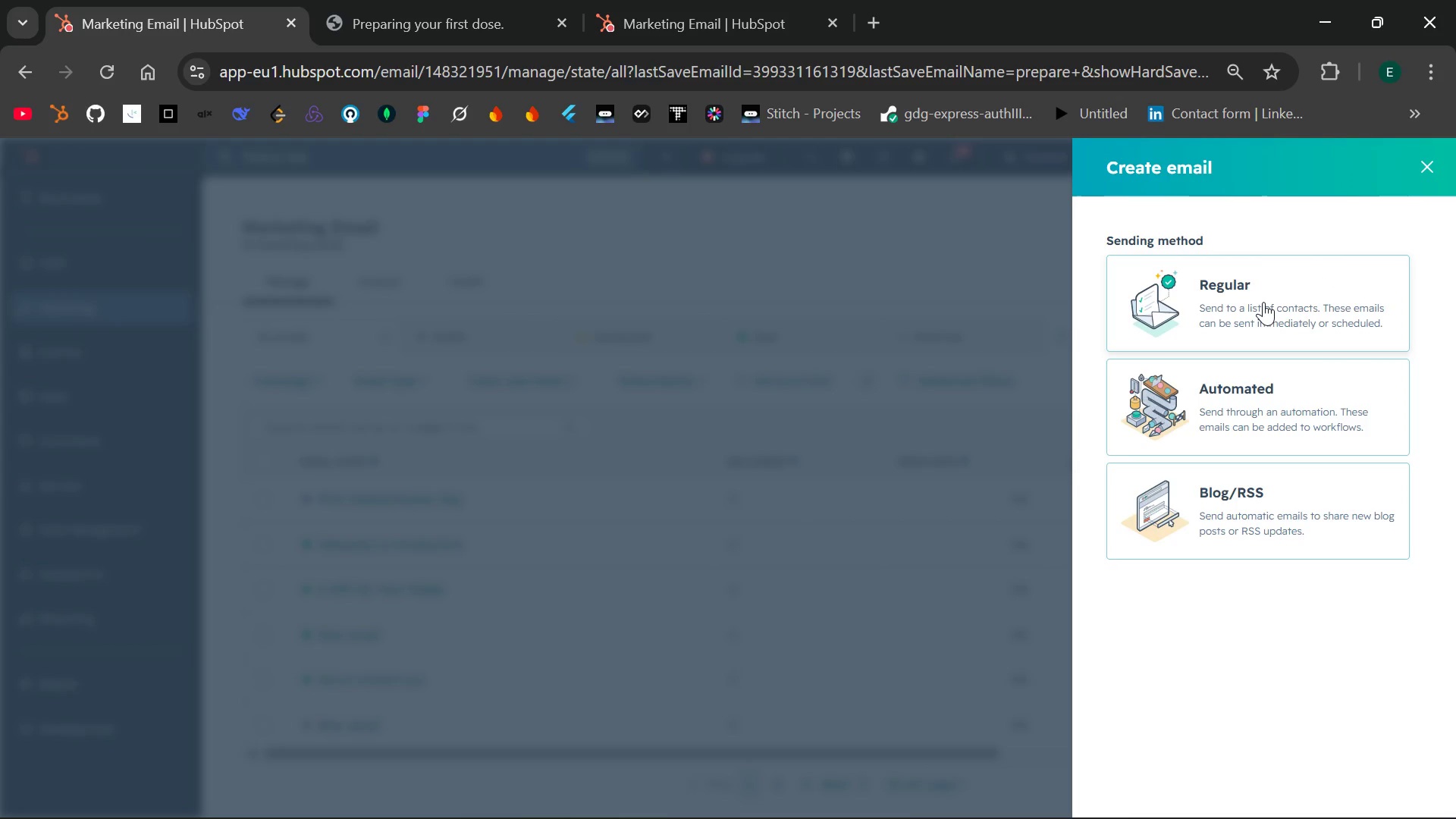 
left_click([1263, 302])
 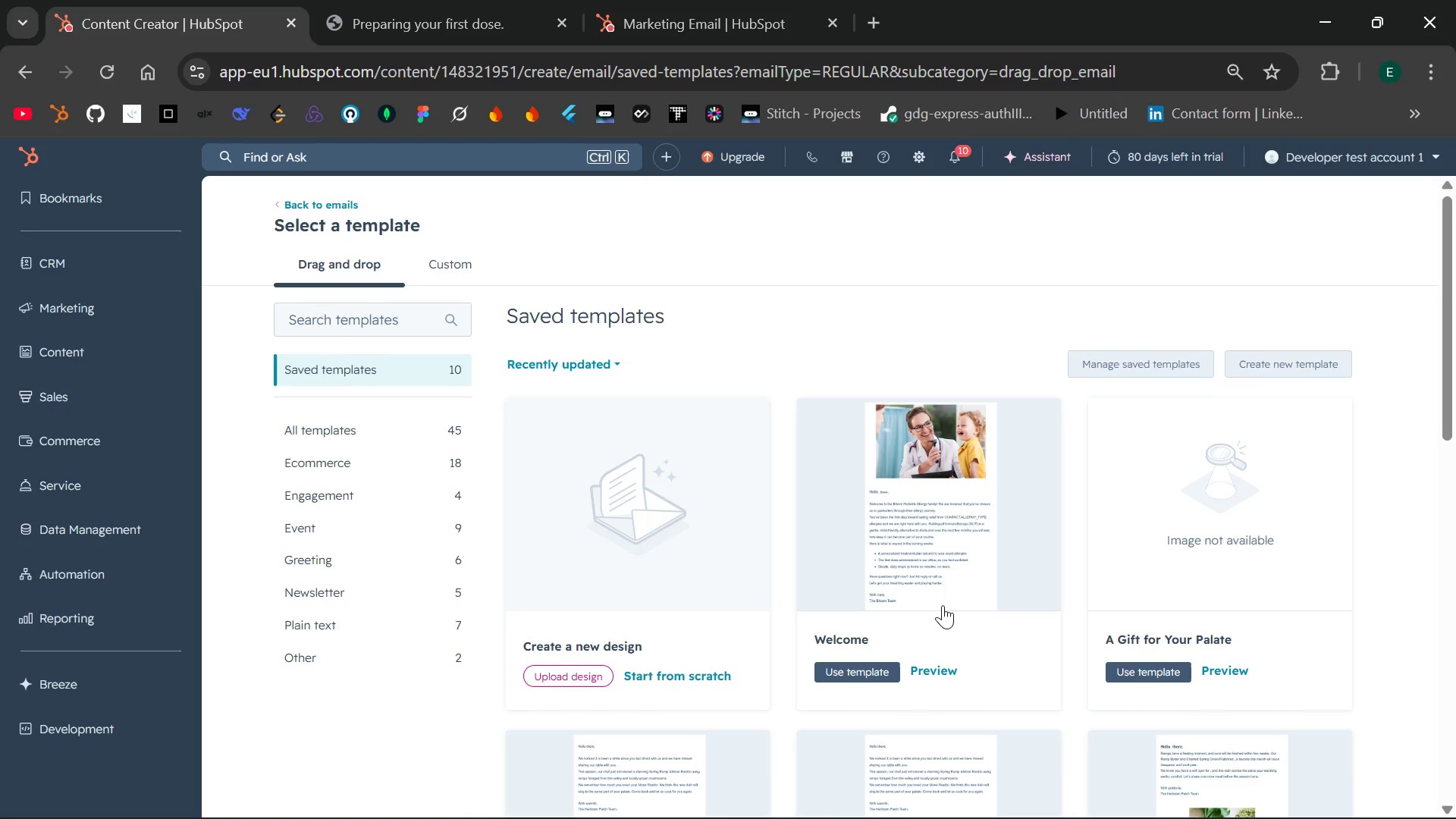 
wait(7.8)
 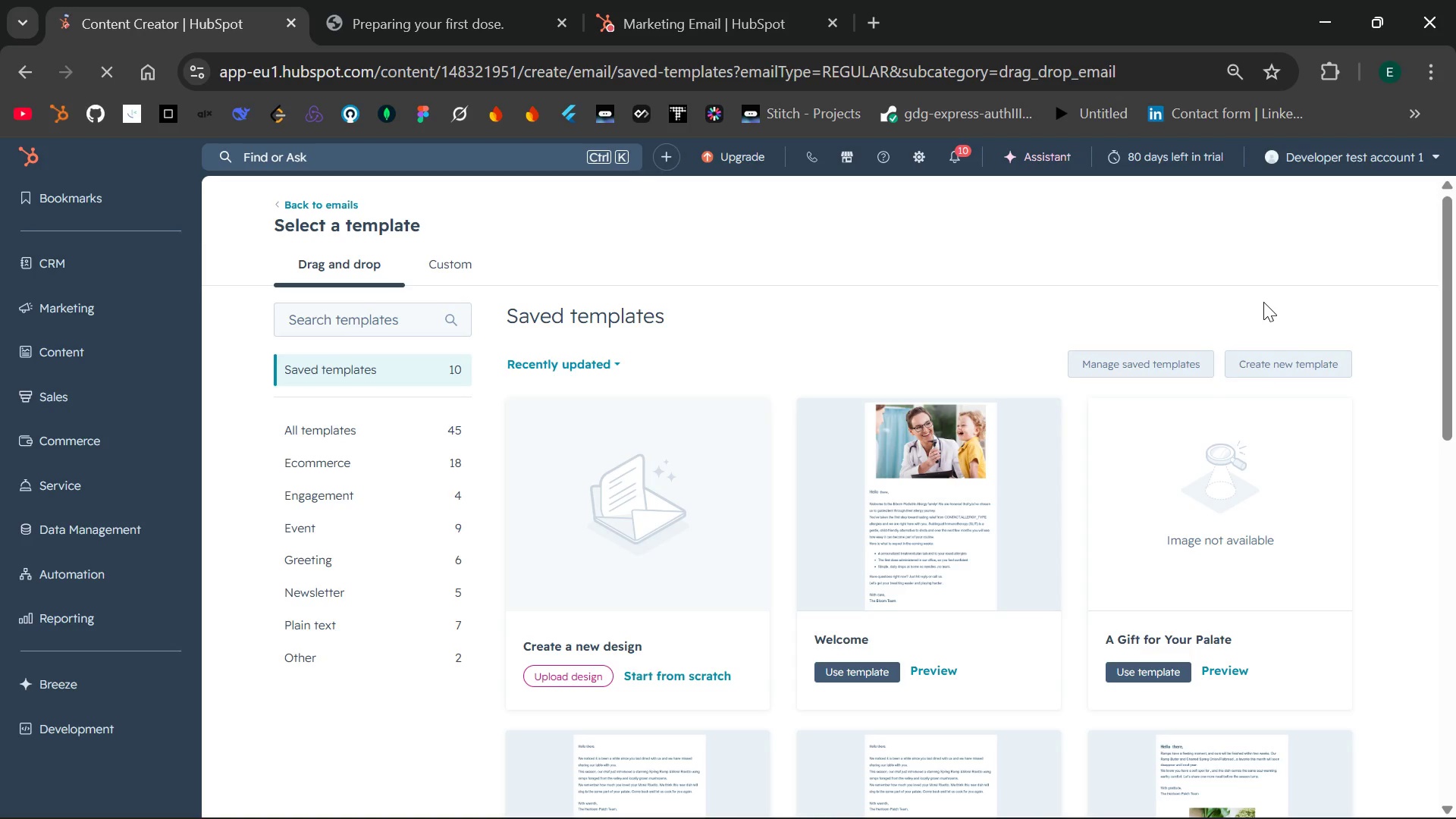 
left_click([865, 671])
 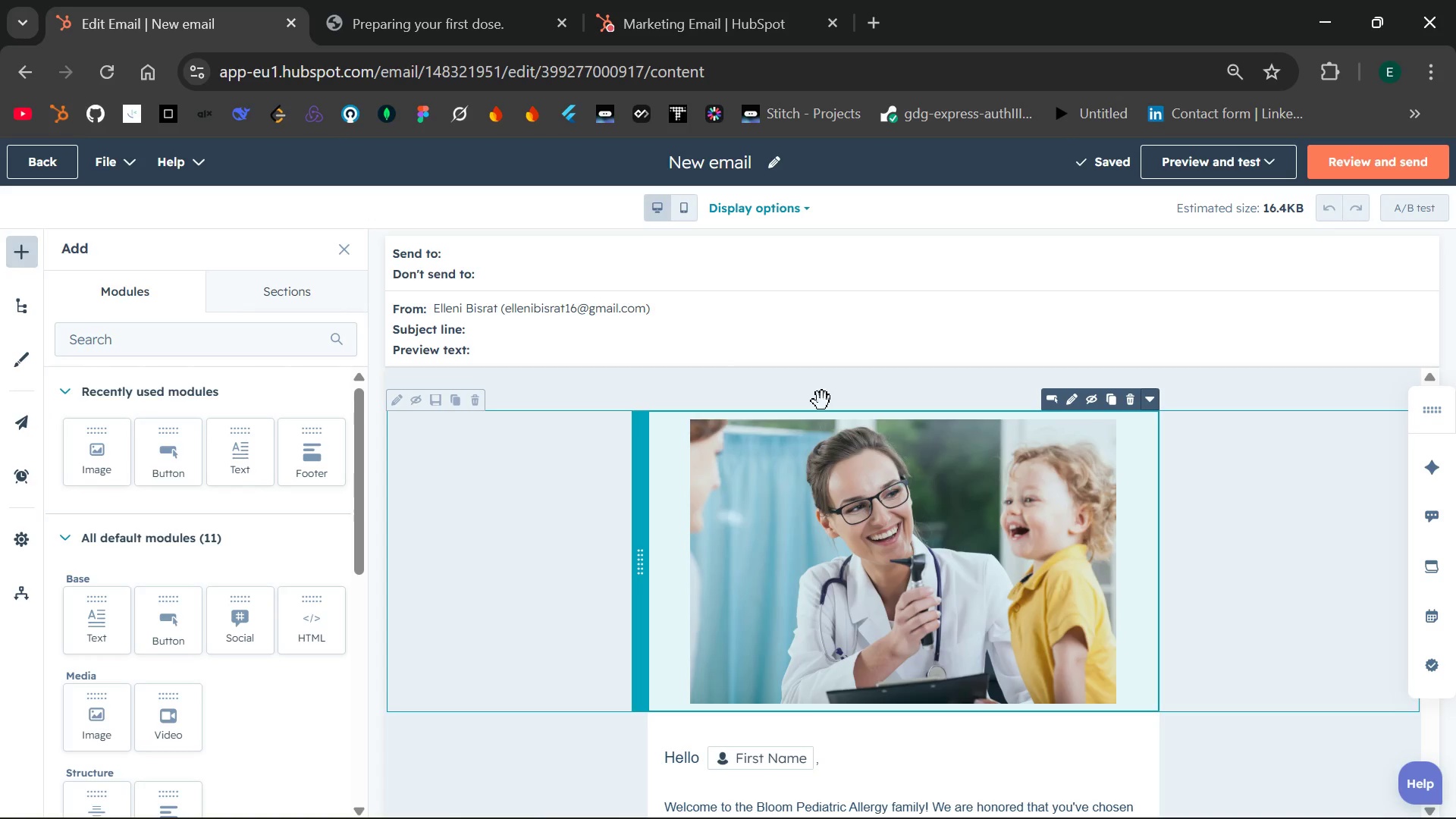 
wait(12.53)
 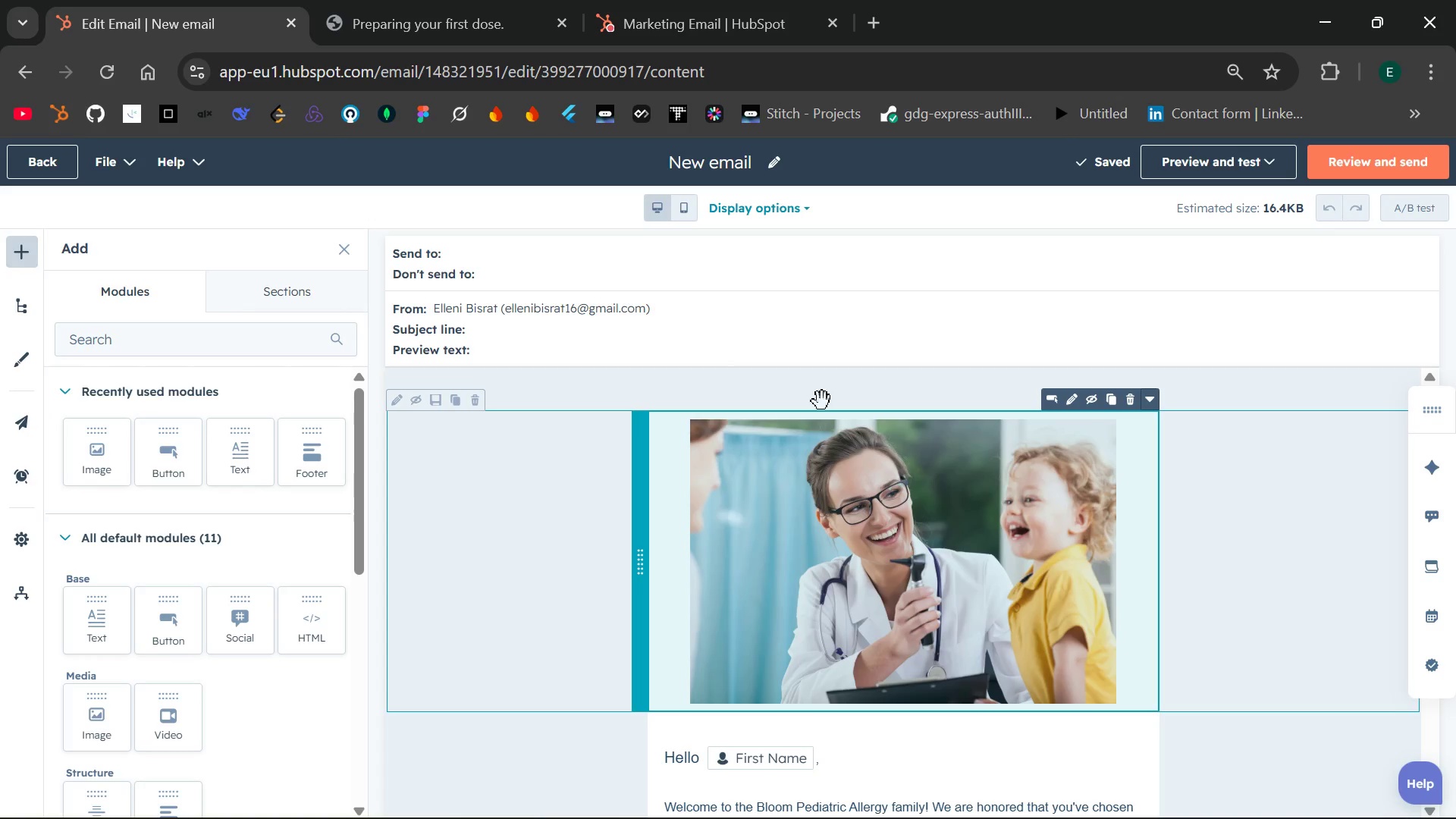 
left_click([725, 505])
 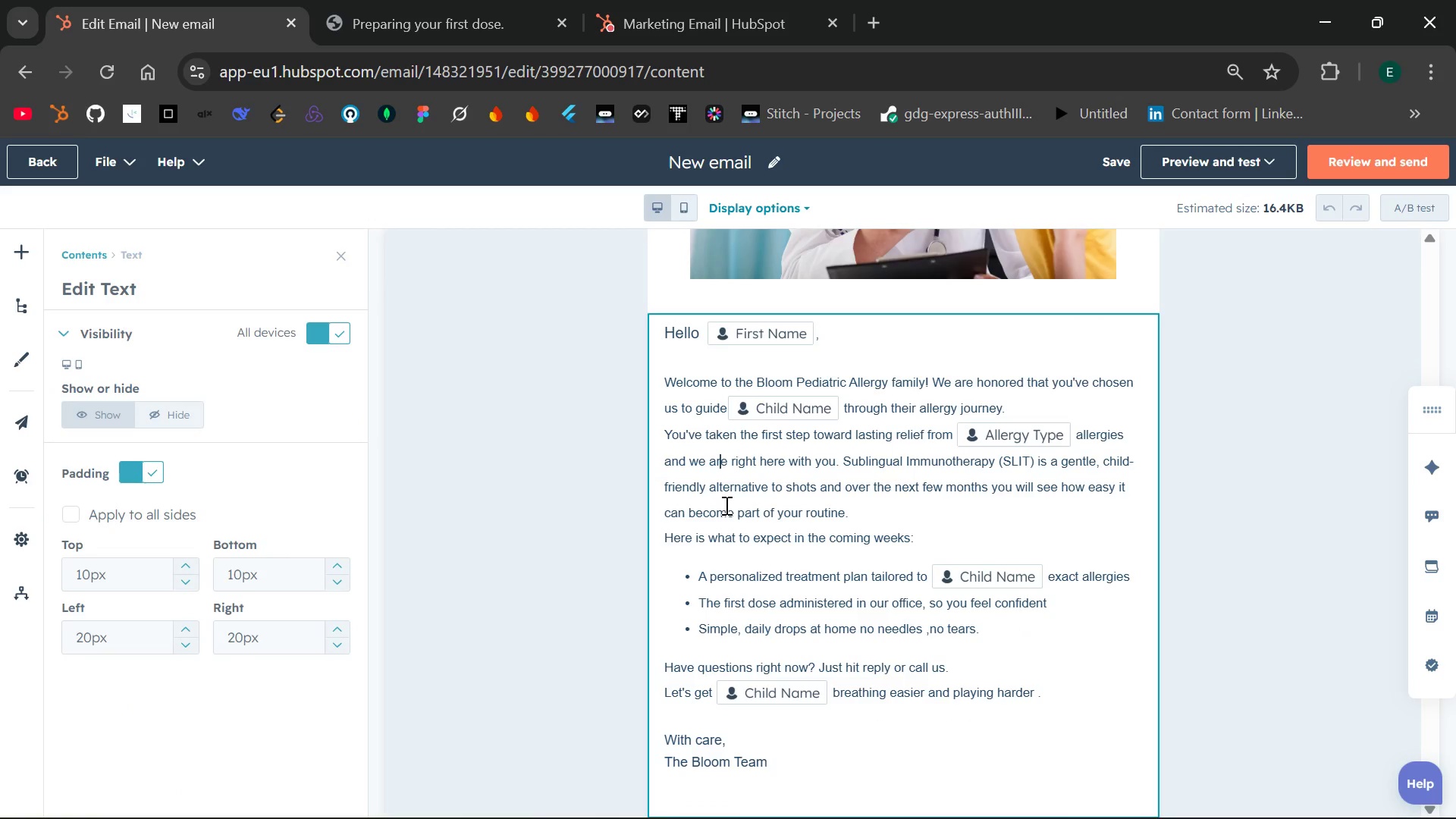 
left_click([725, 505])
 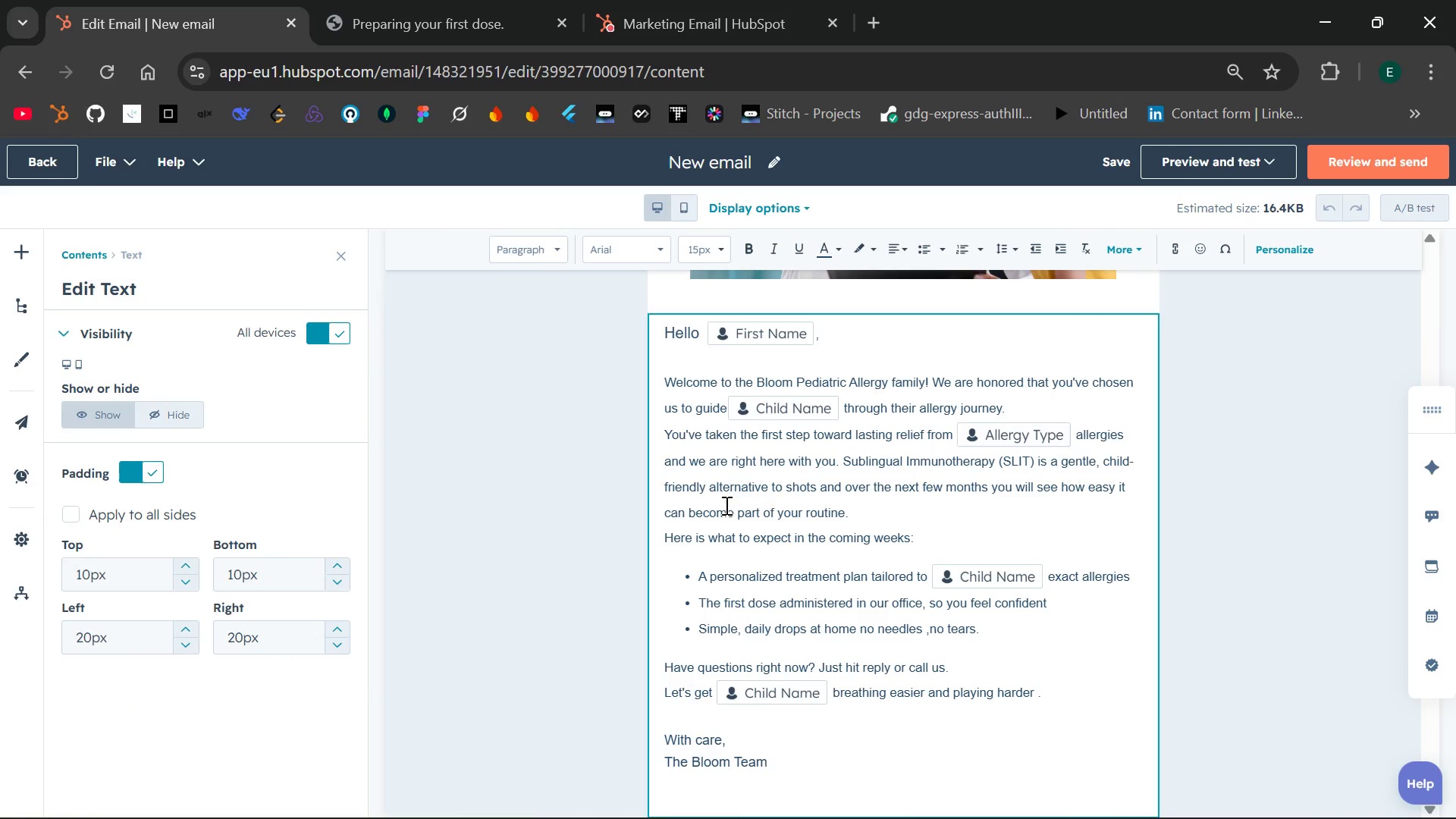 
key(Control+A)
 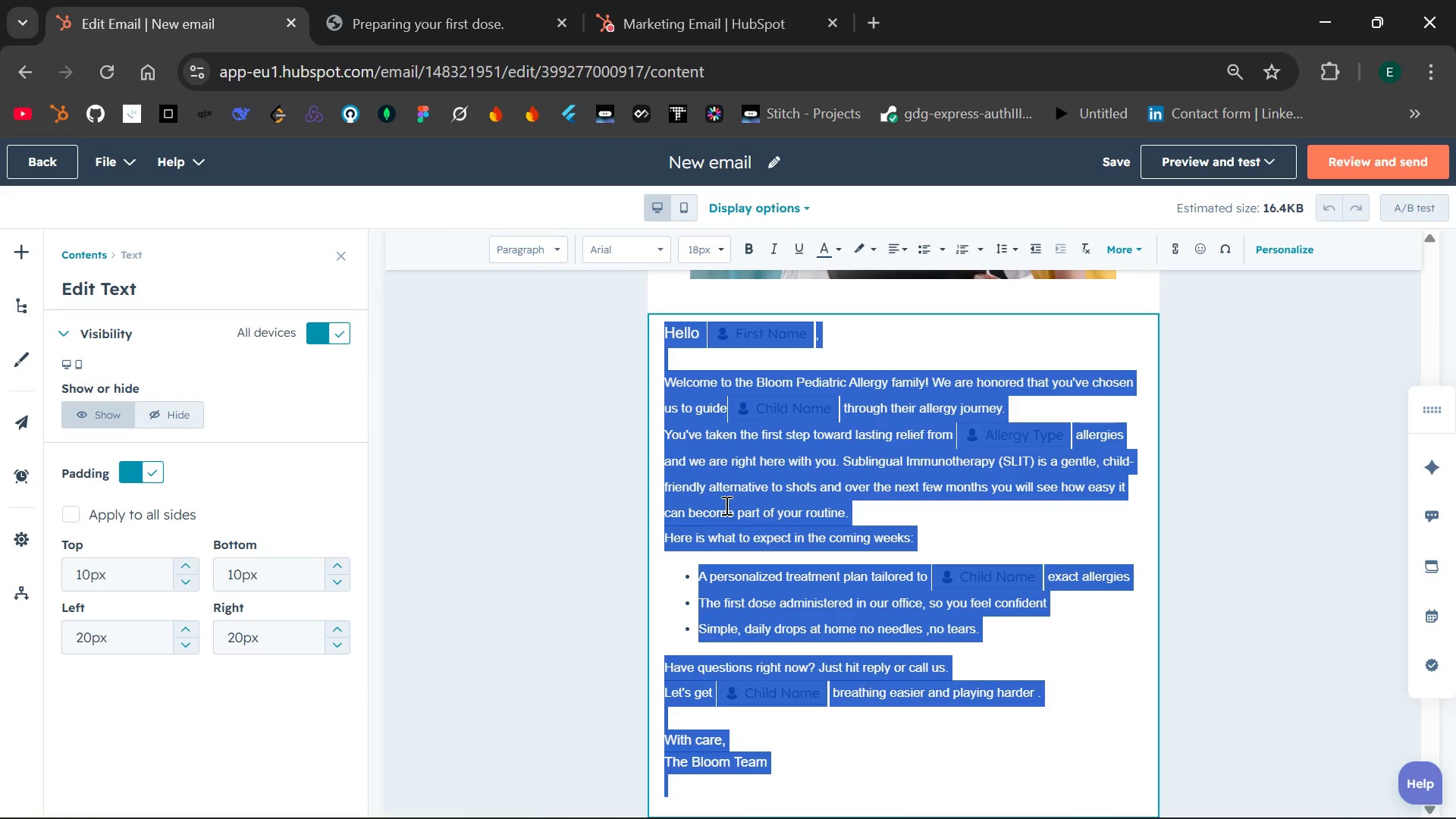 
key(Control+V)
 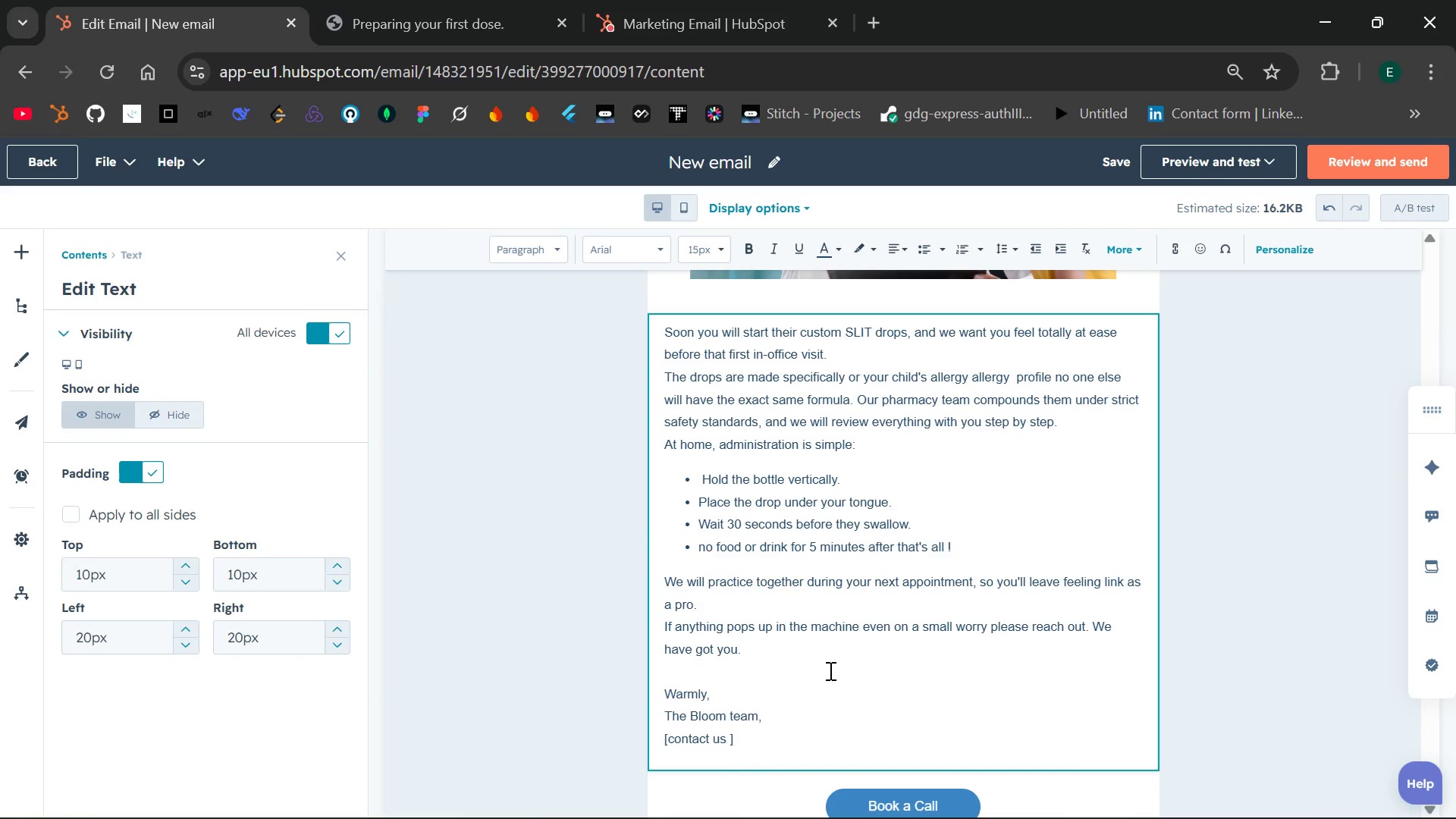 
left_click([829, 670])
 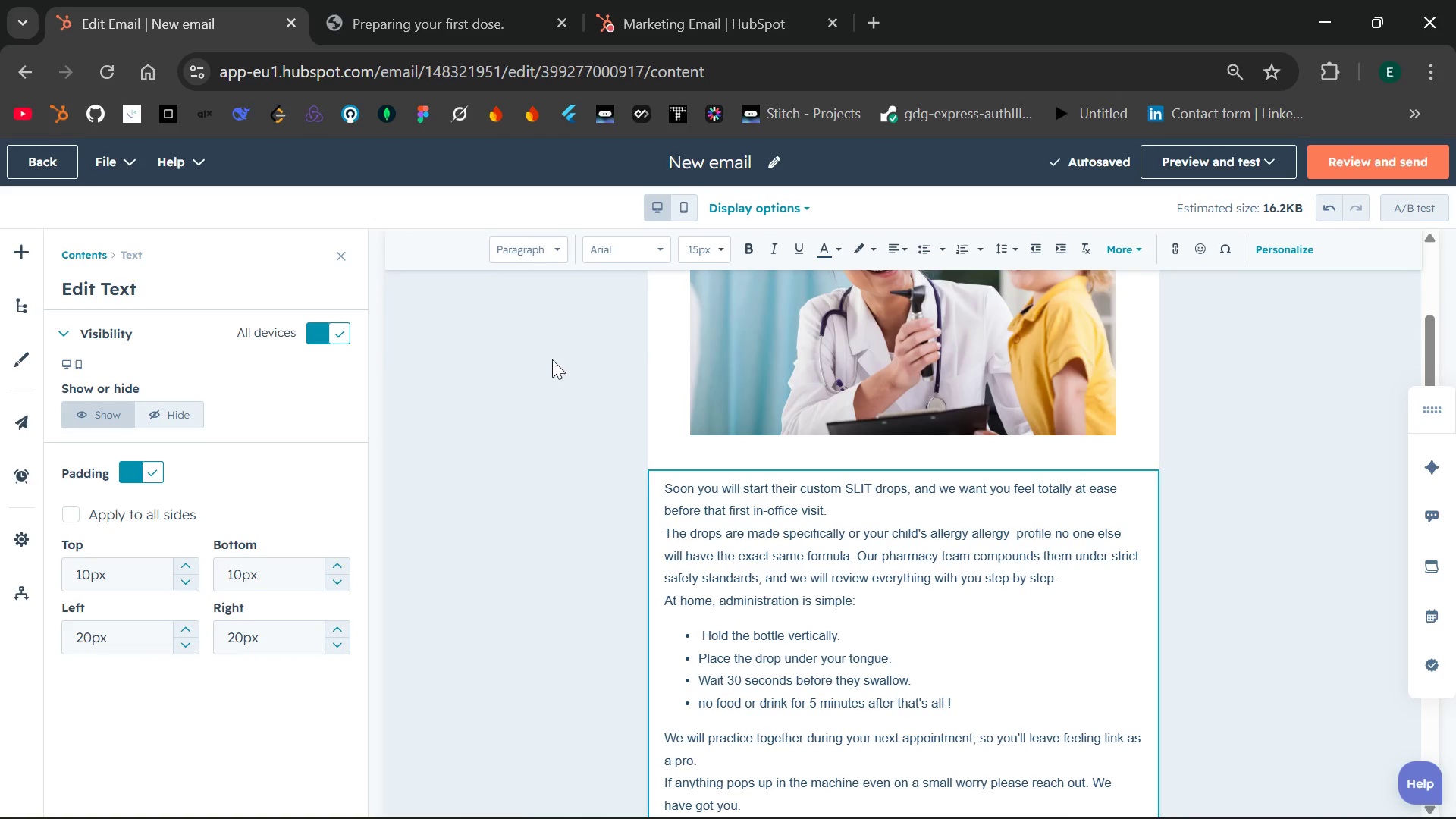 
wait(5.48)
 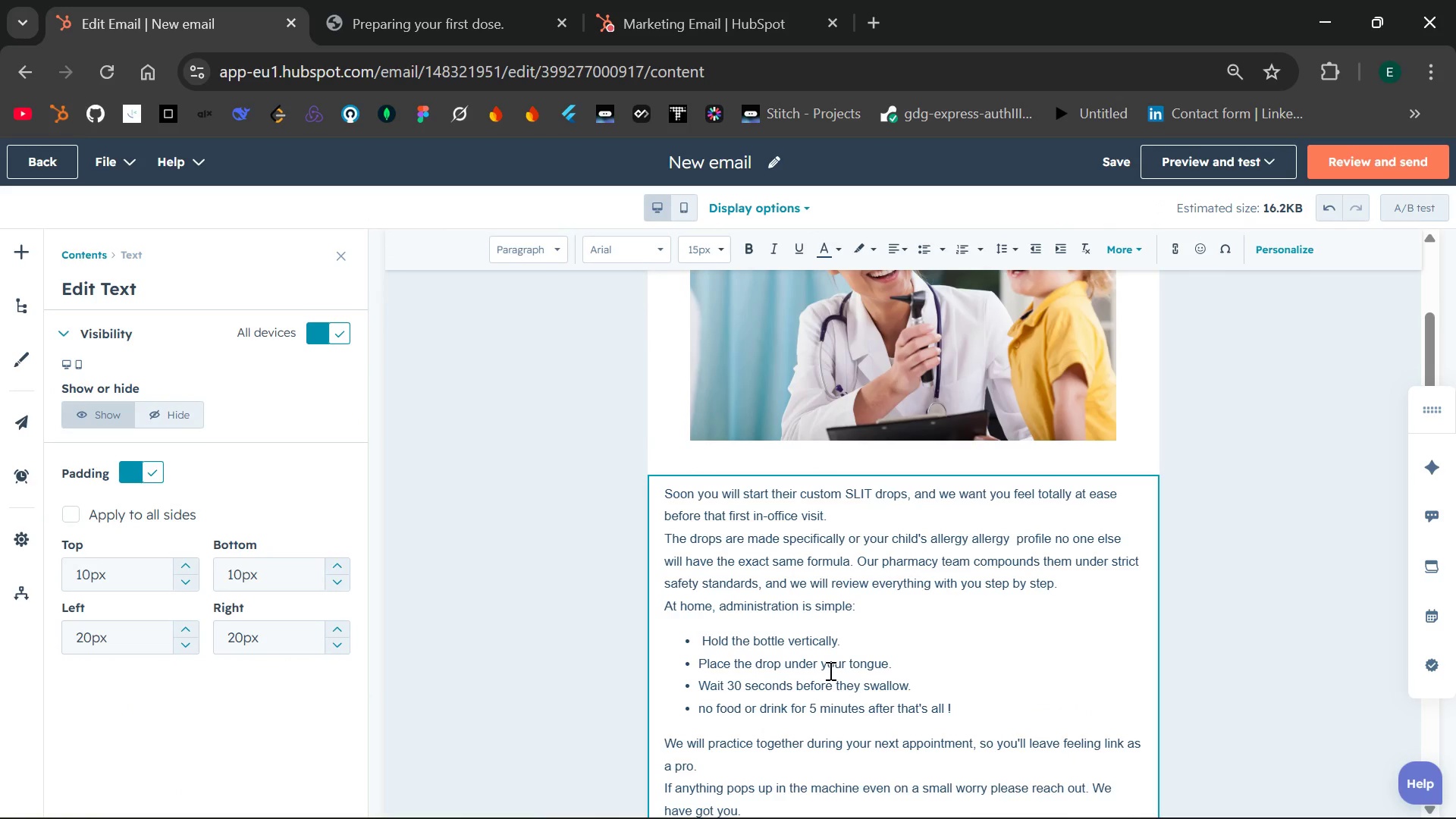 
left_click([448, 22])
 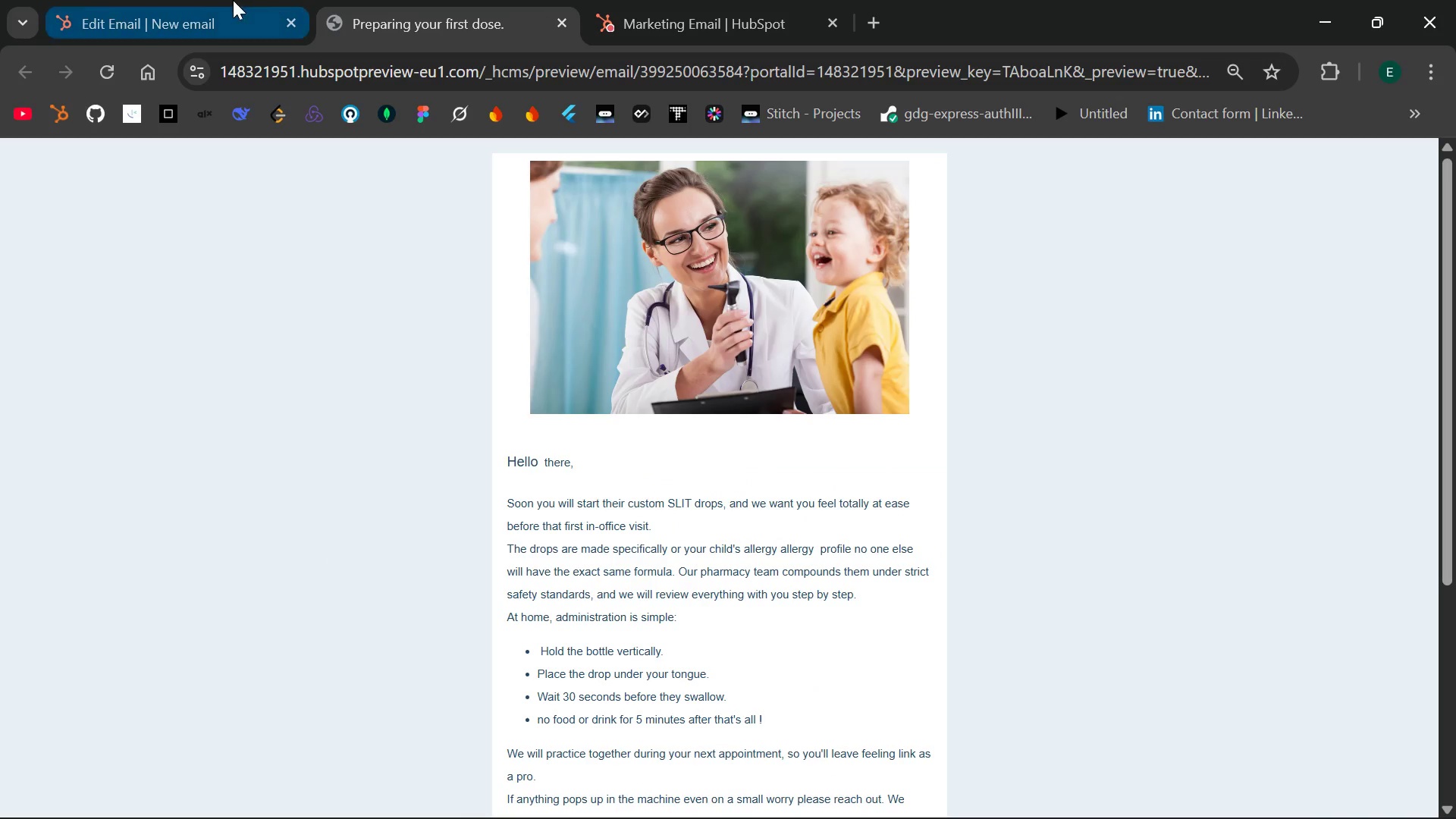 
left_click([213, 0])
 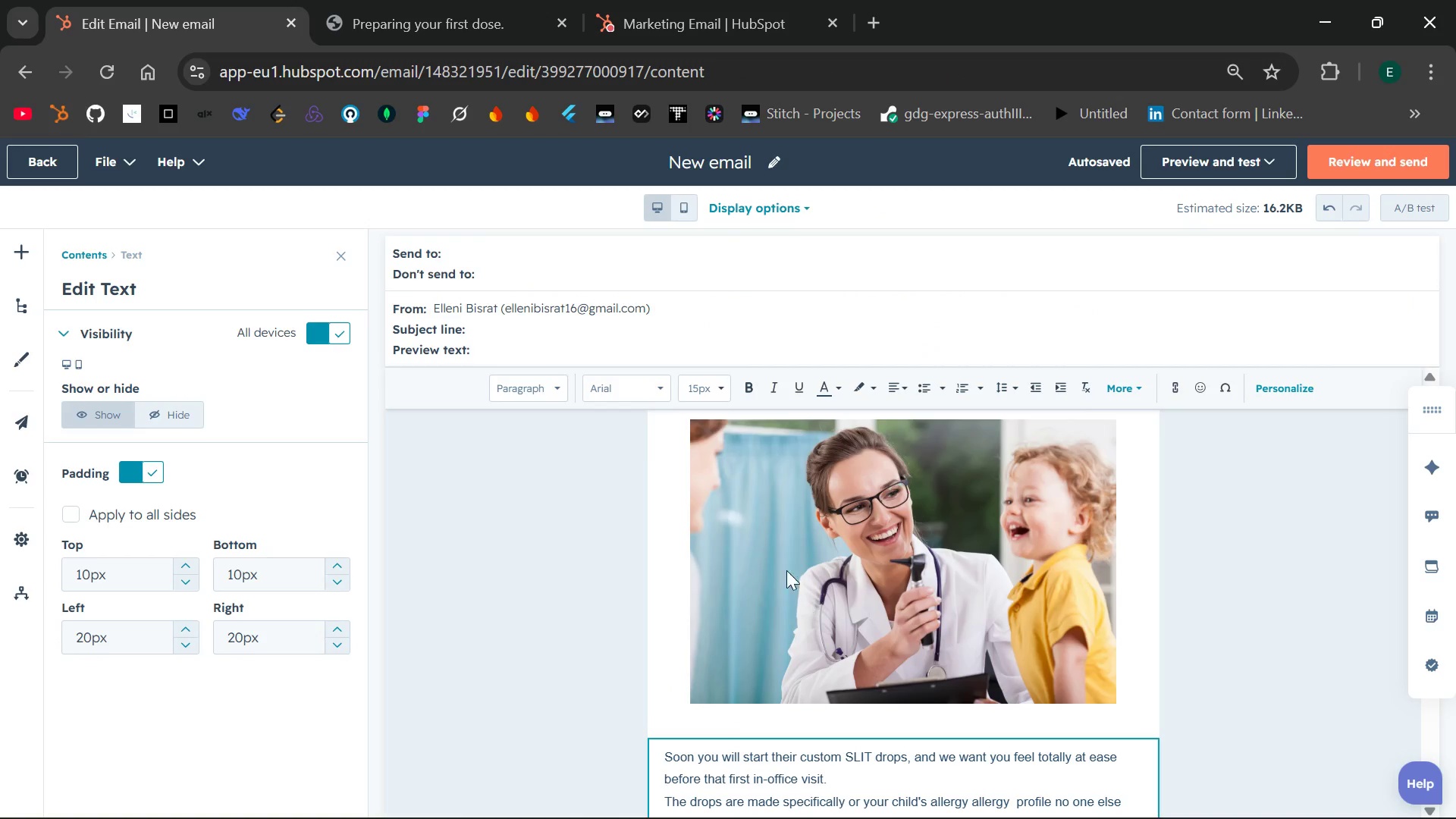 
left_click([741, 162])
 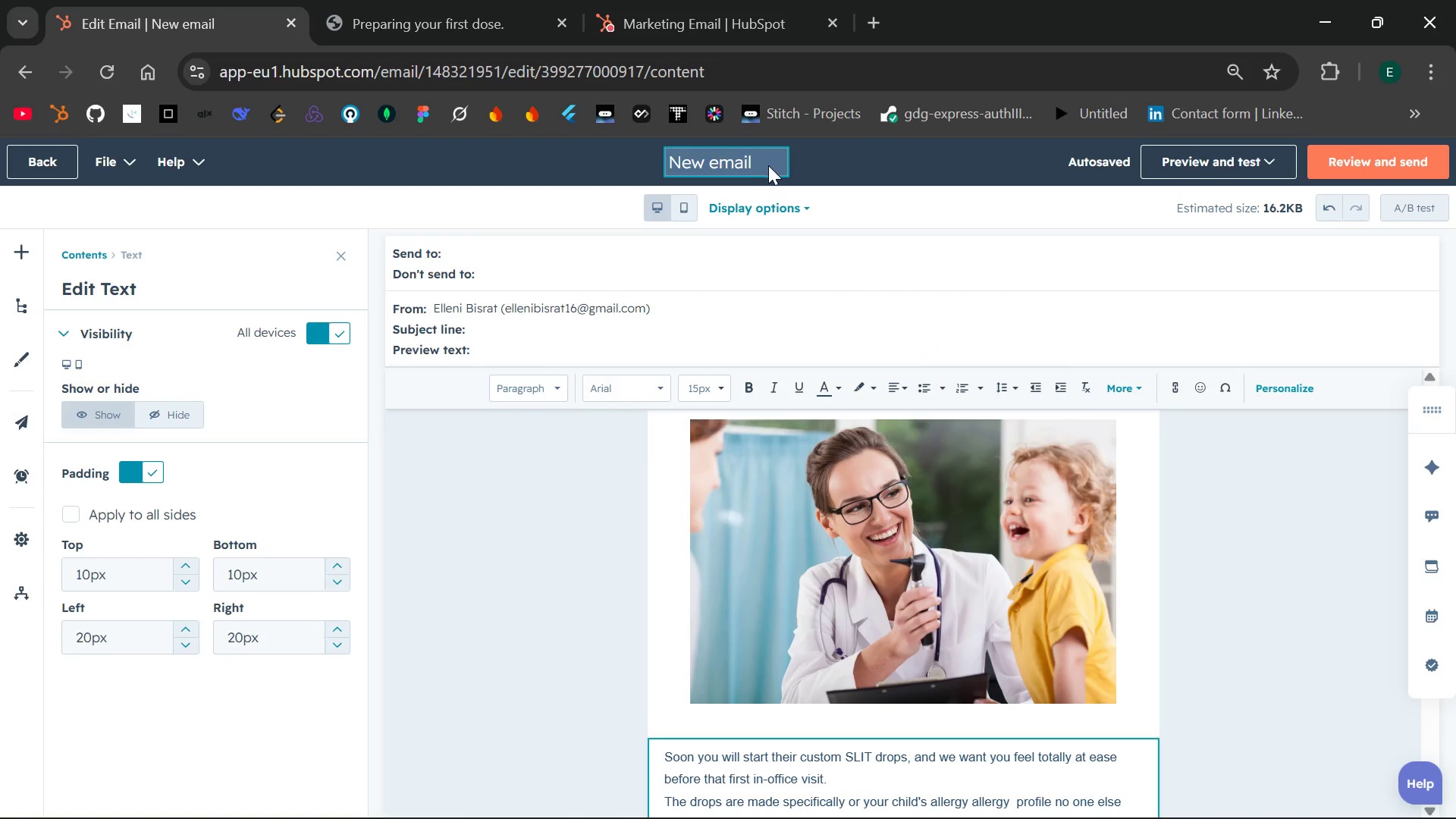 
left_click([769, 165])
 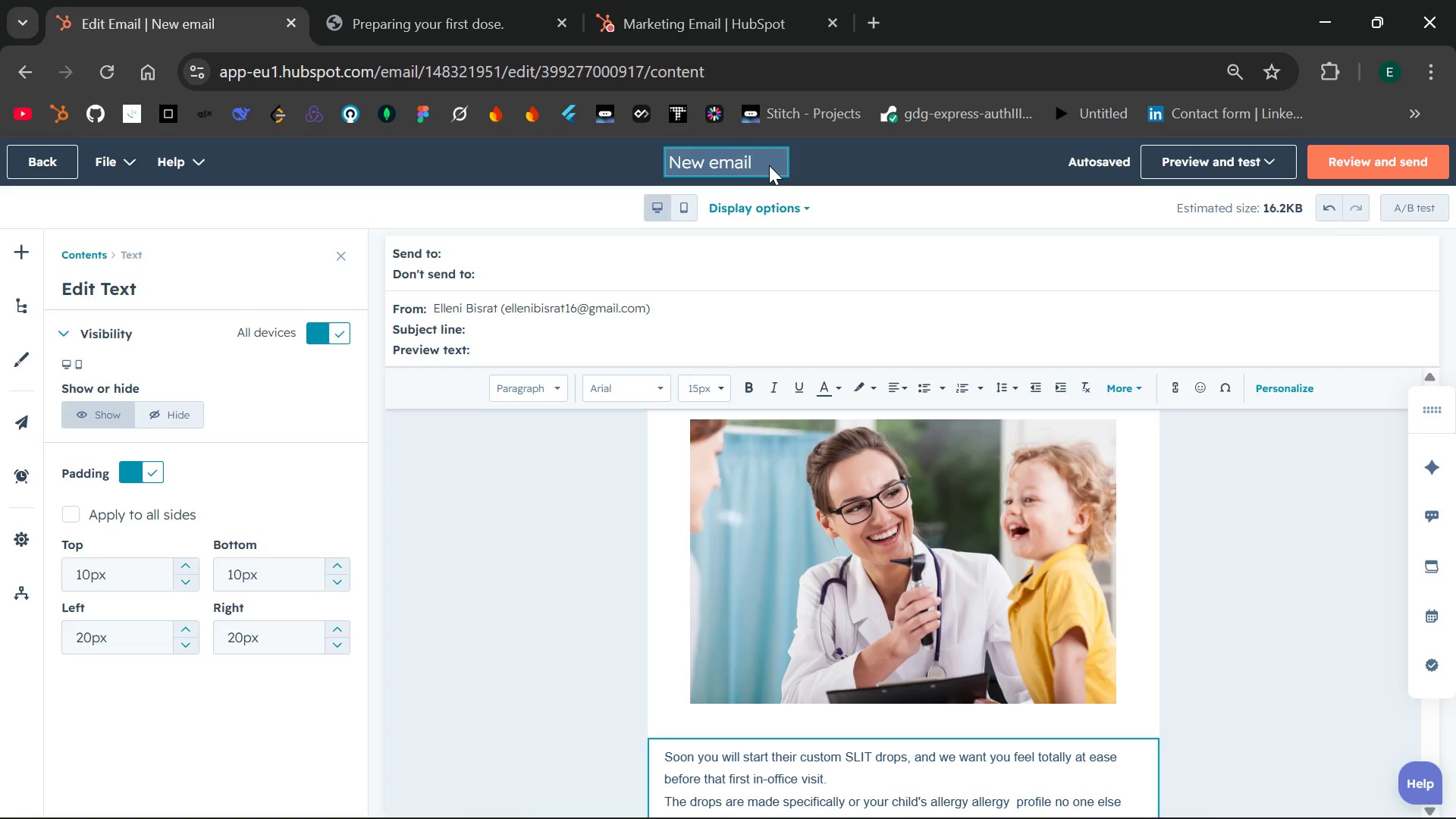 
key(ArrowRight)
 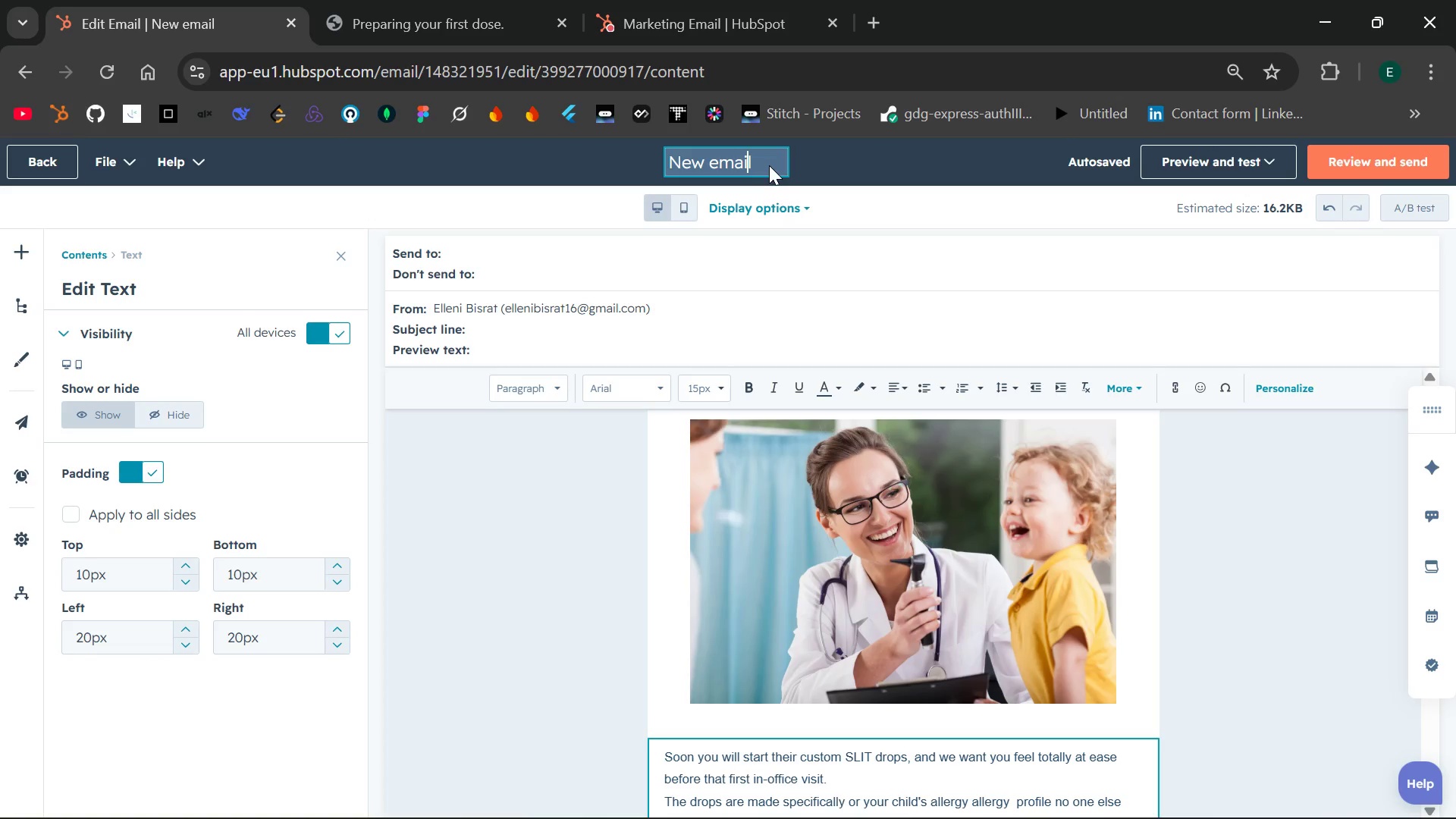 
key(Backspace)
 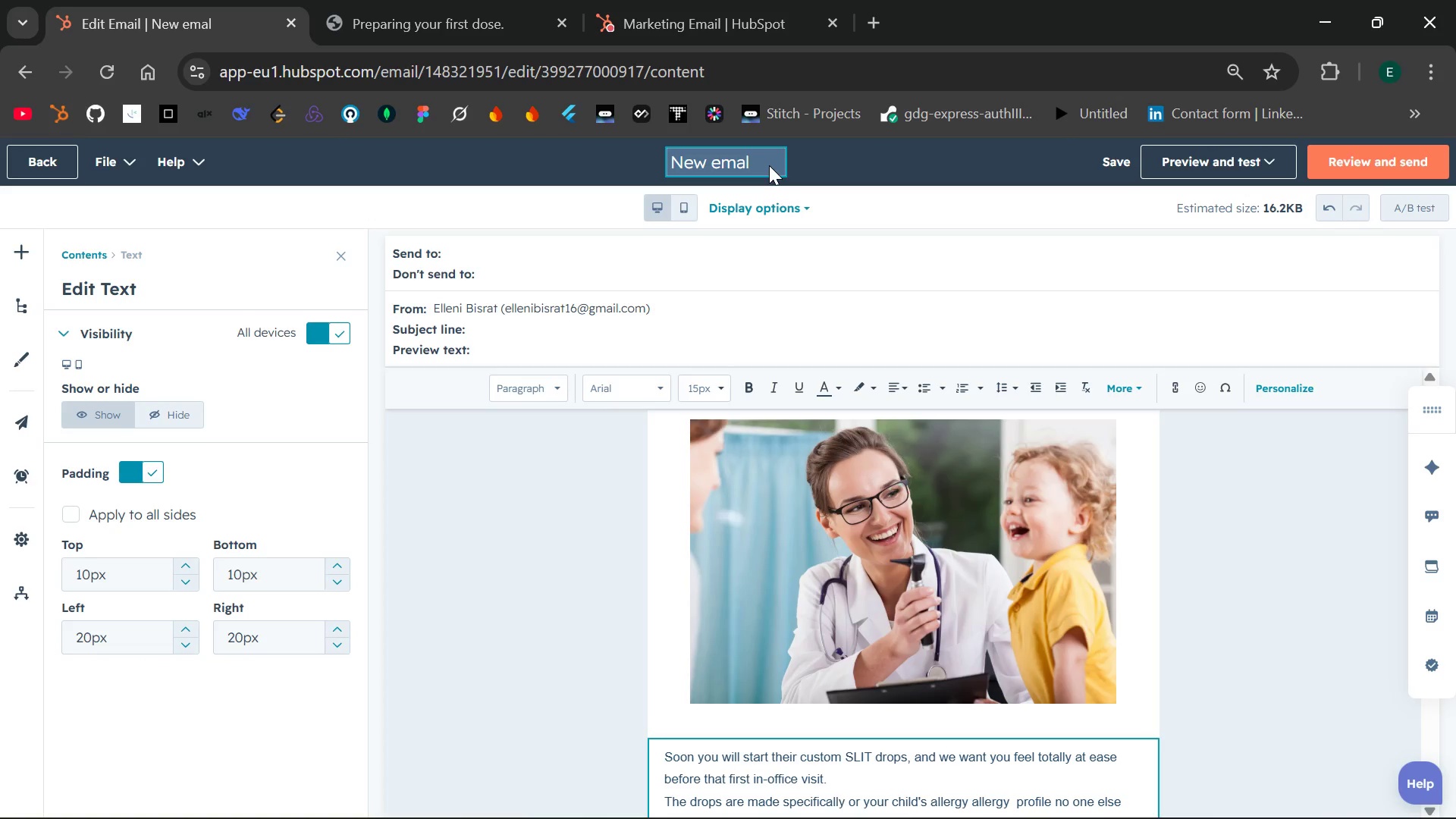 
key(ArrowRight)
 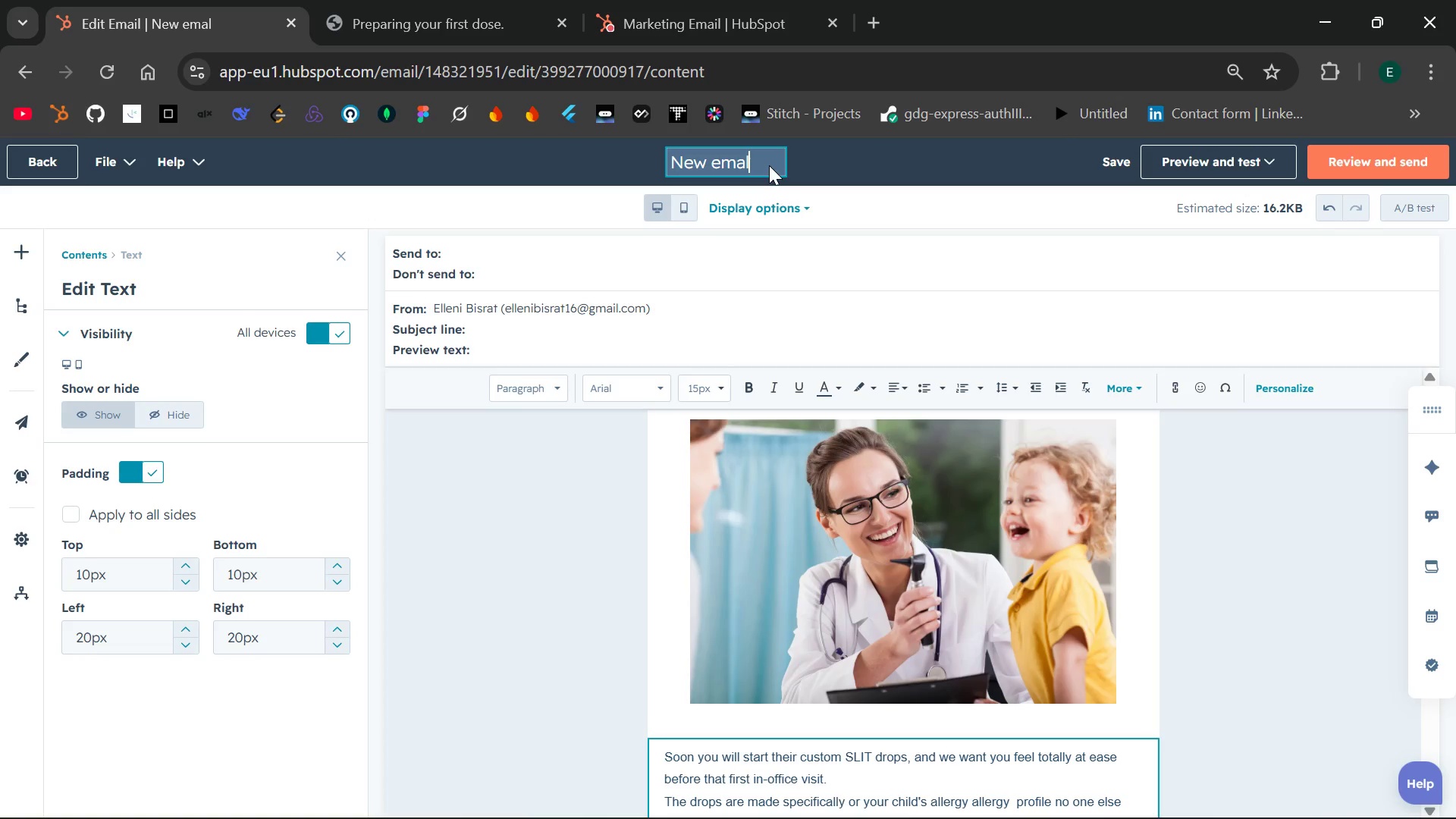 
key(Backspace)
 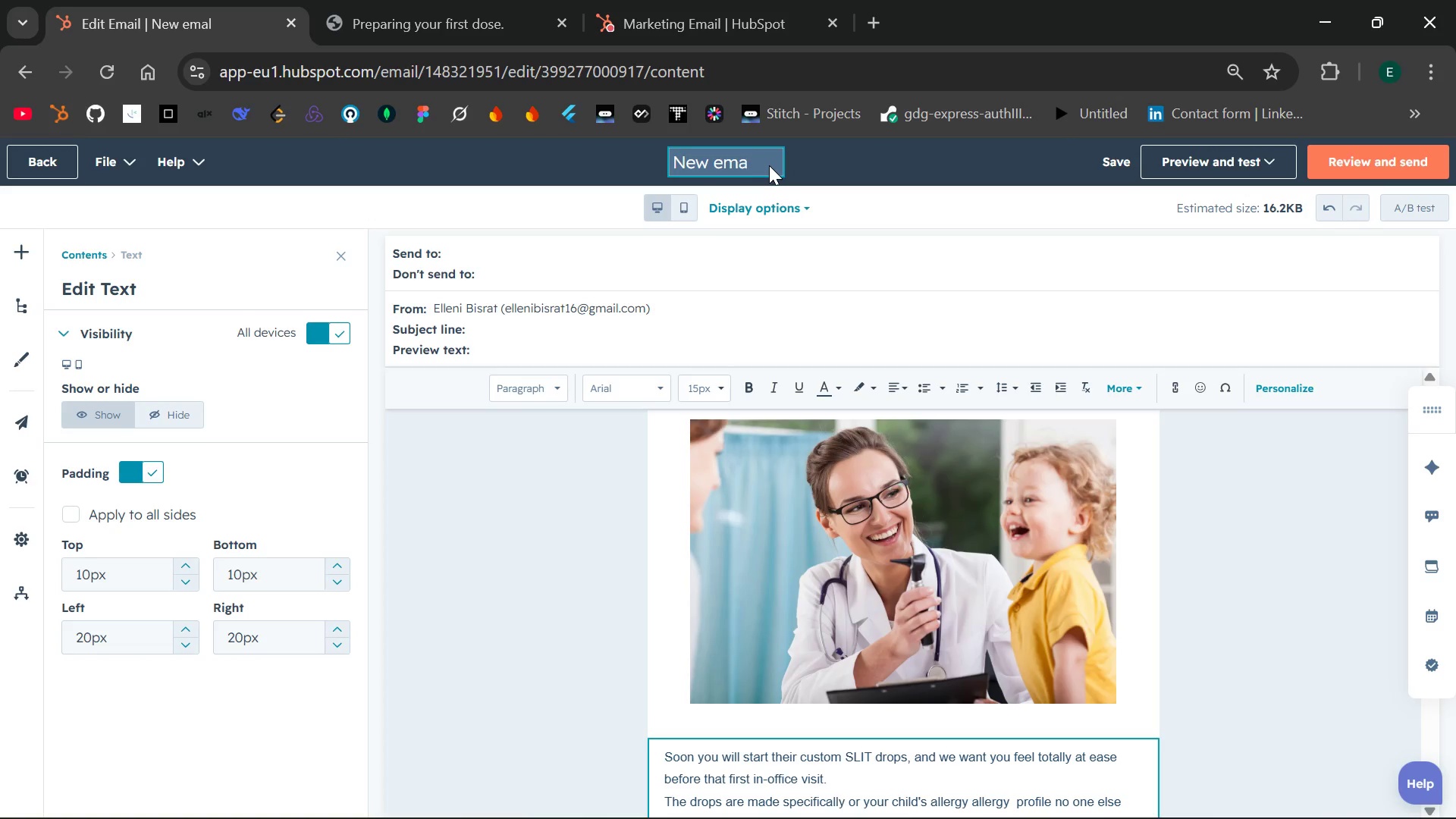 
key(Backspace)
 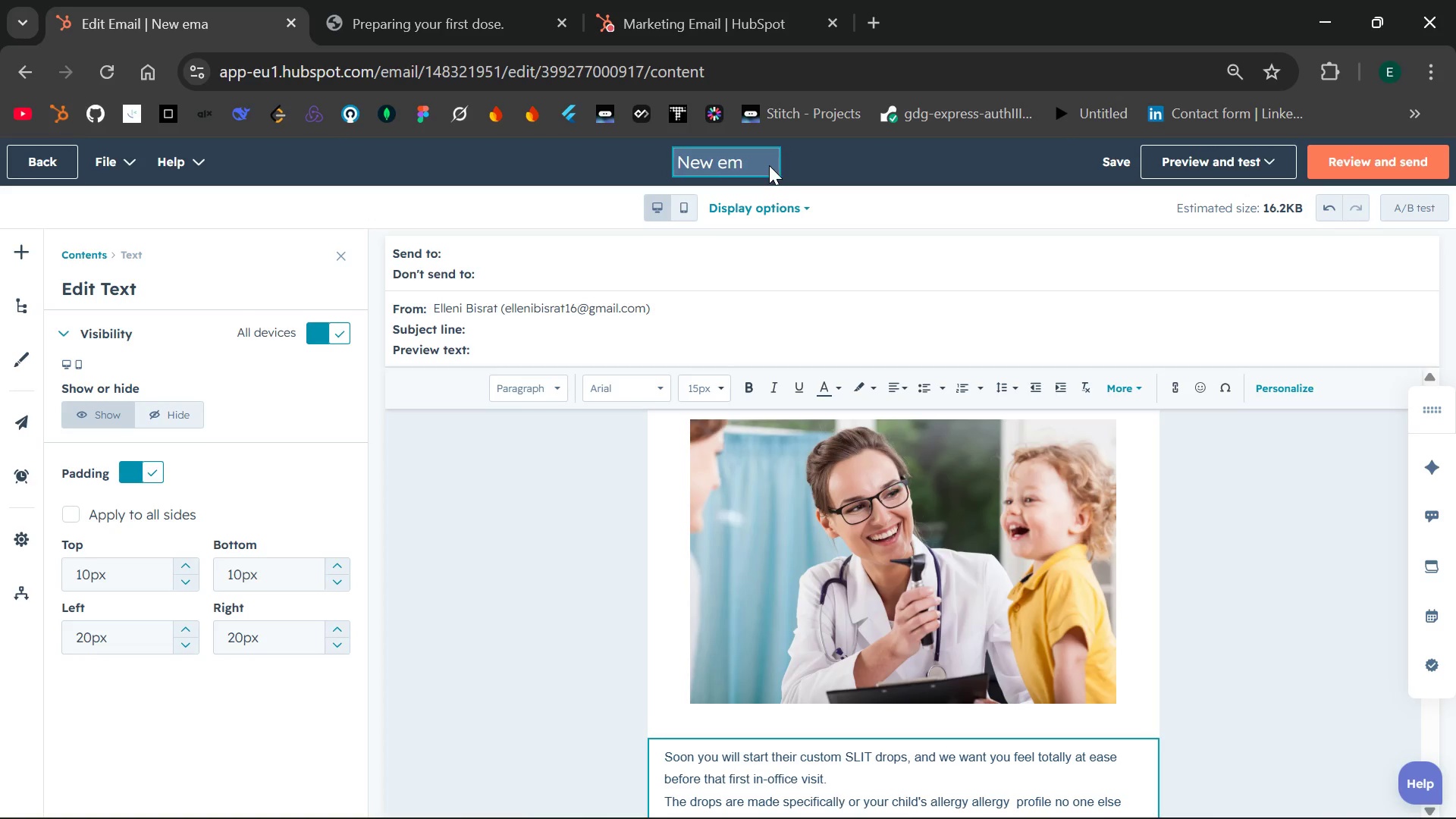 
key(Backspace)
 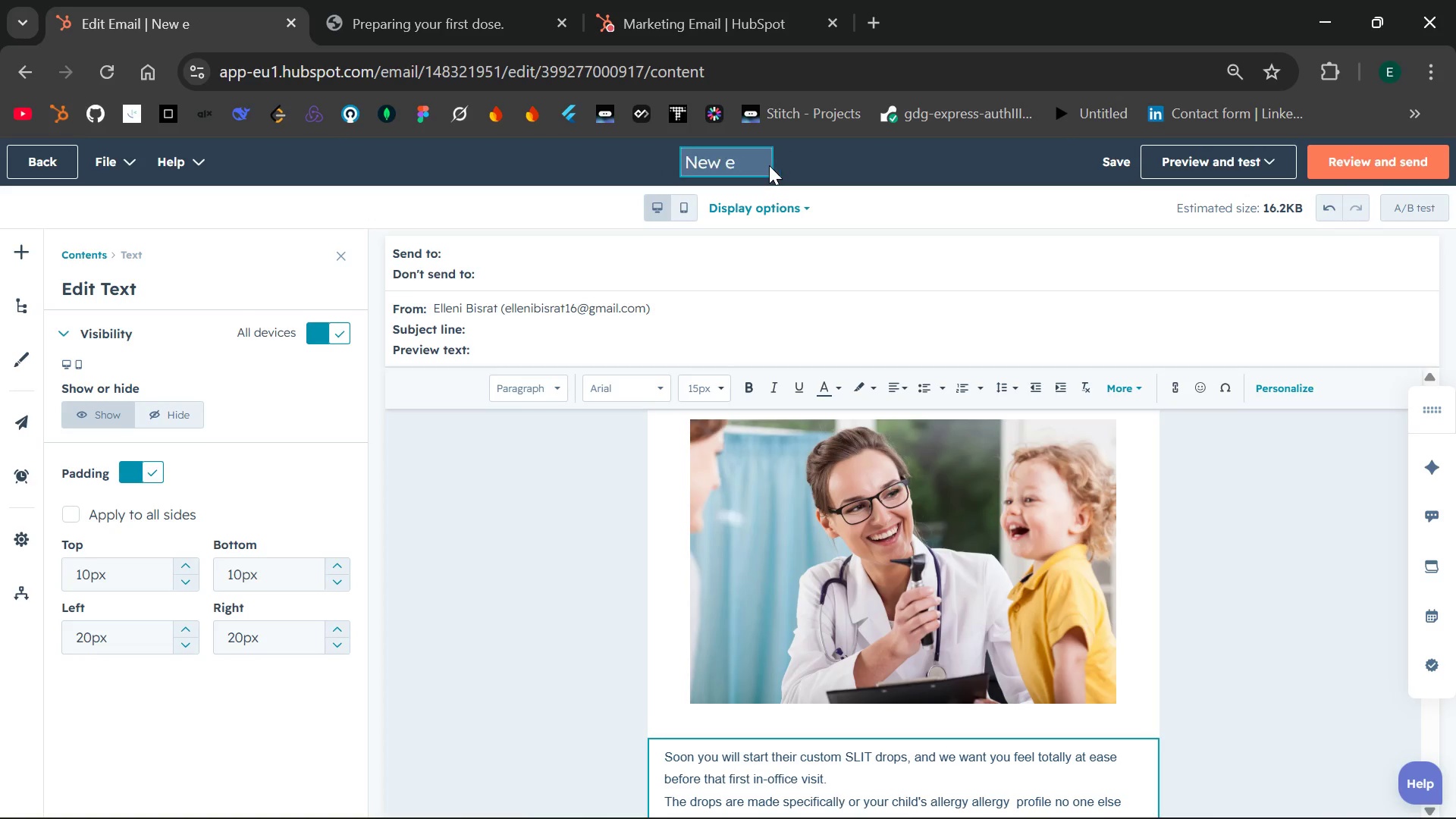 
key(Backspace)
 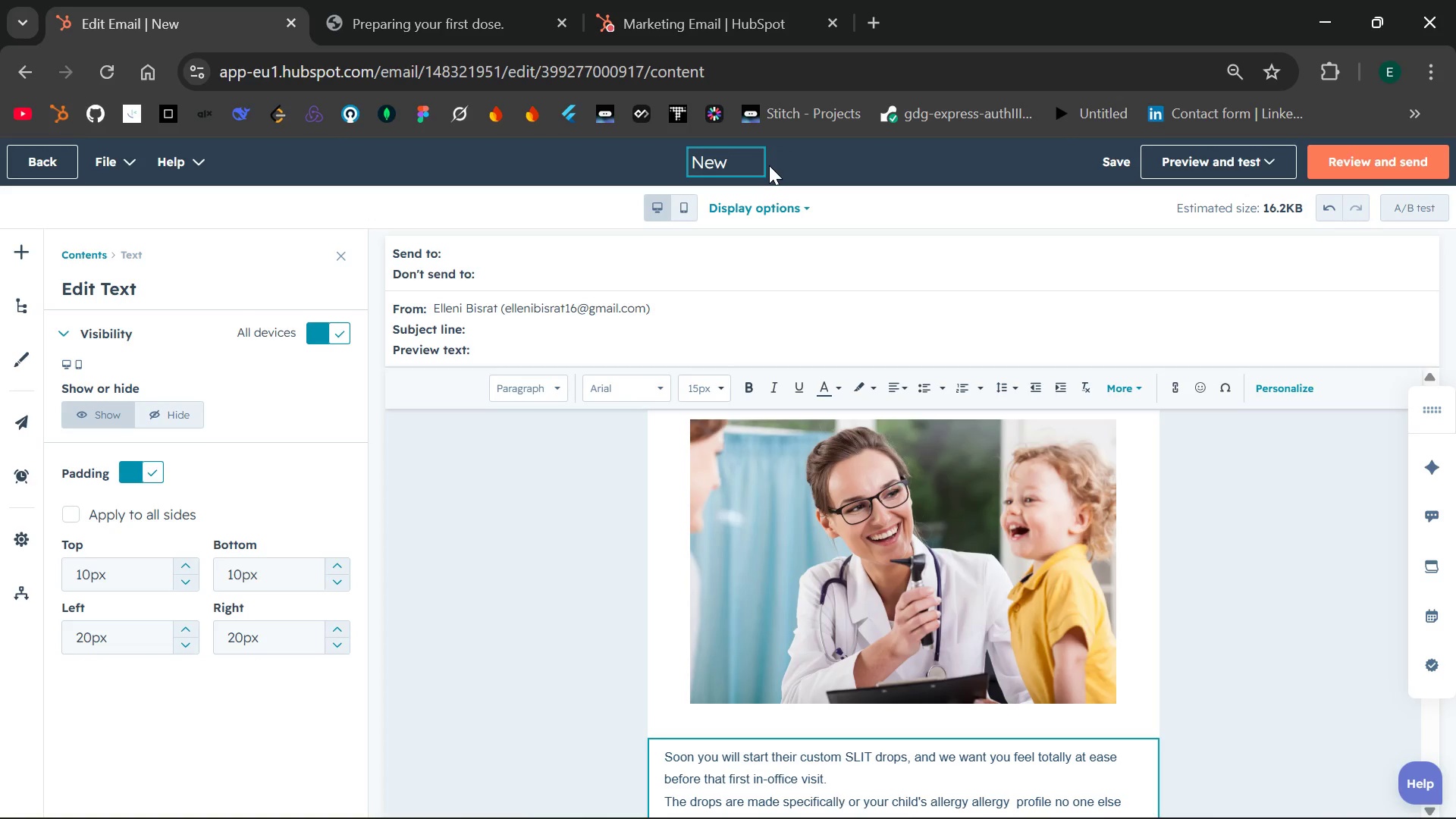 
key(Backspace)
 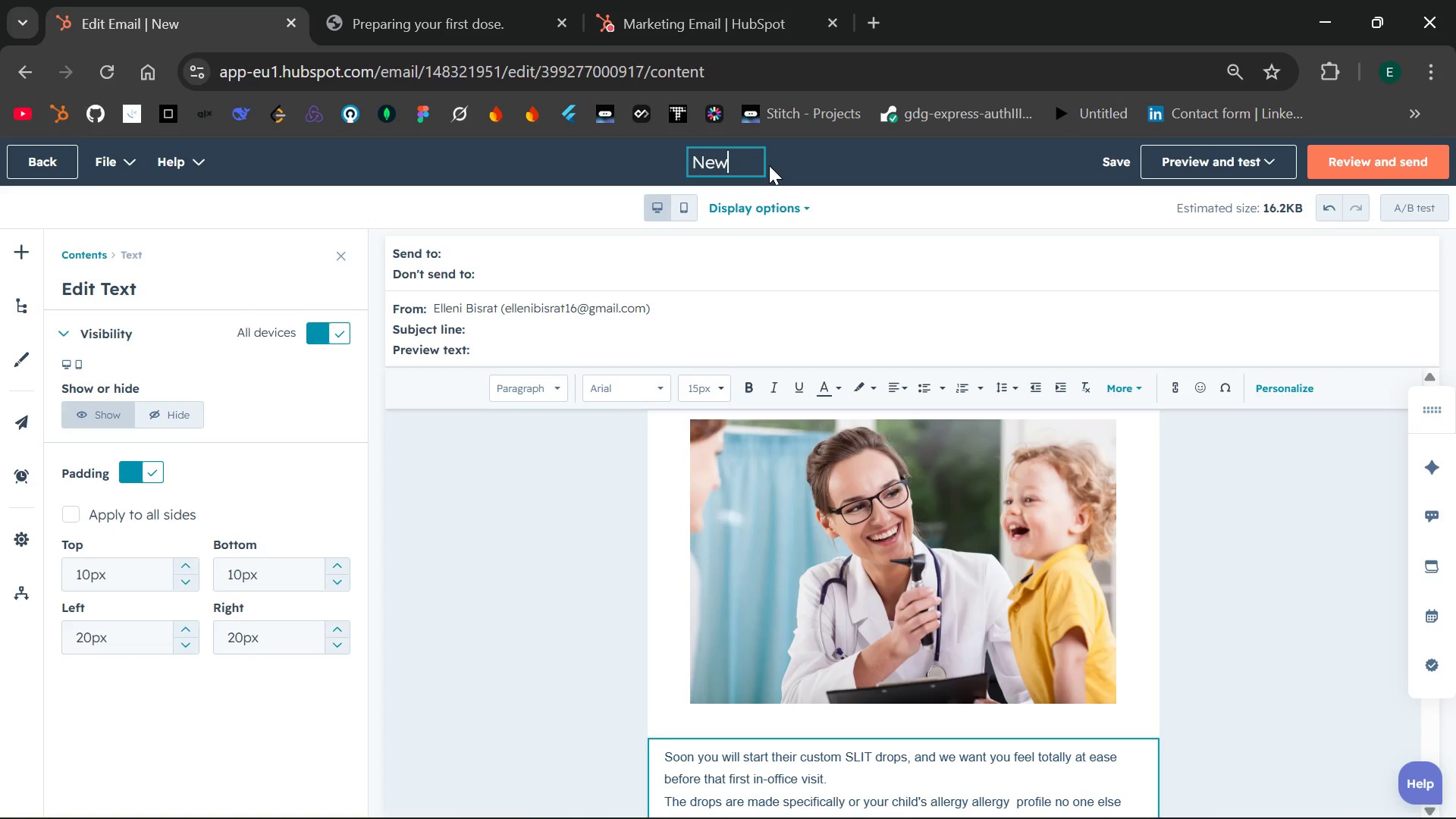 
key(Backspace)
 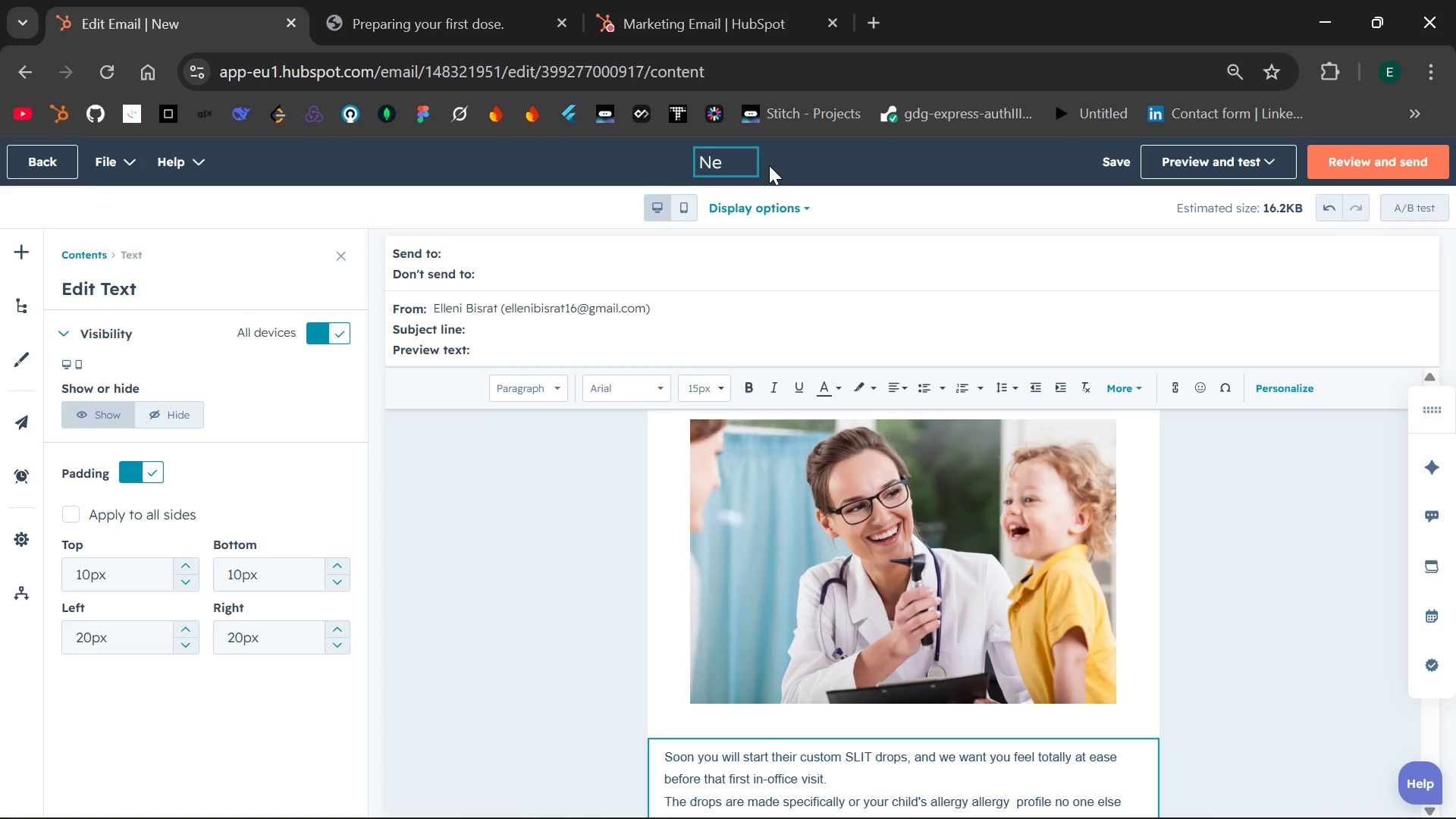 
key(Backspace)
 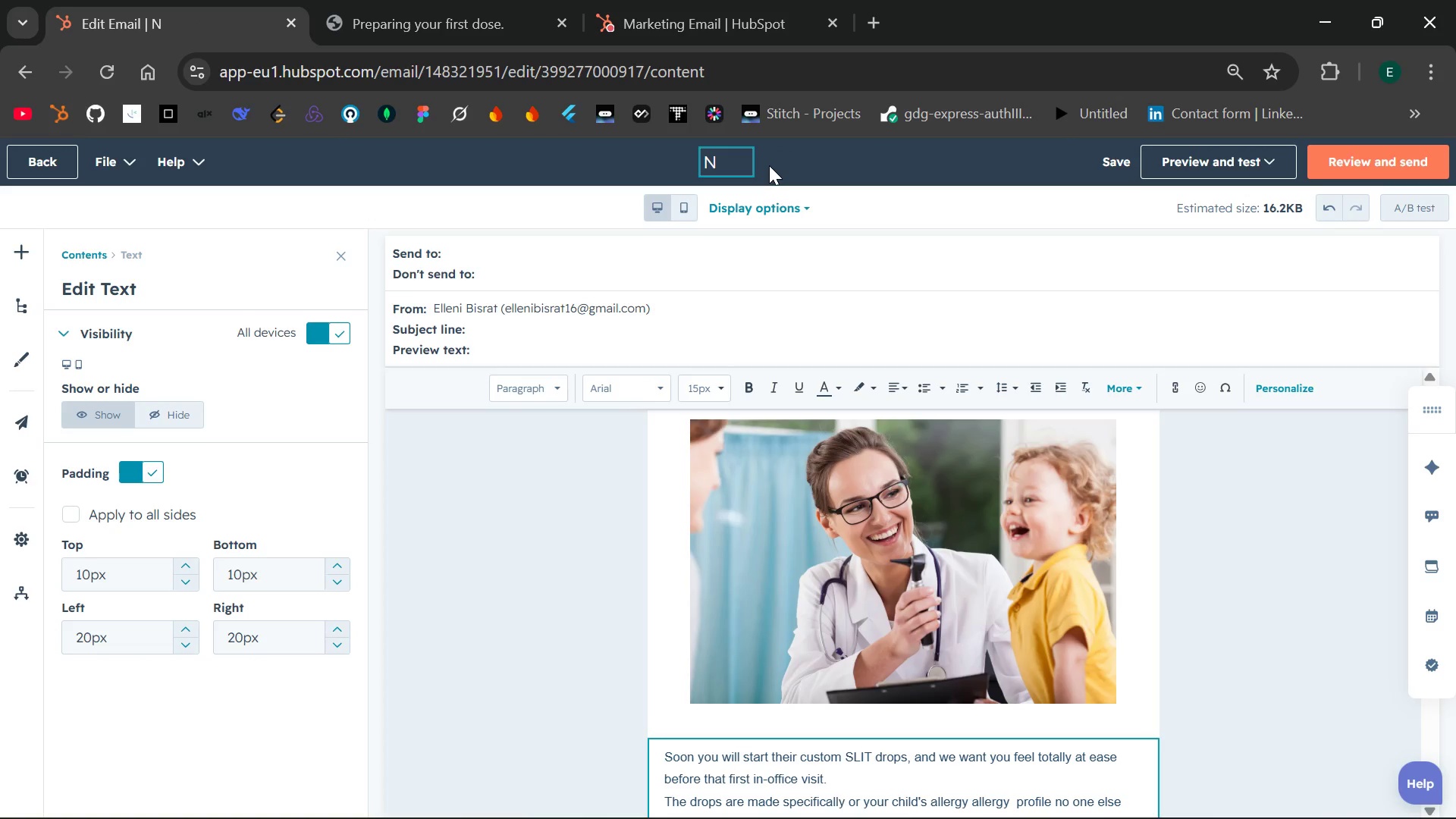 
key(Backspace)
 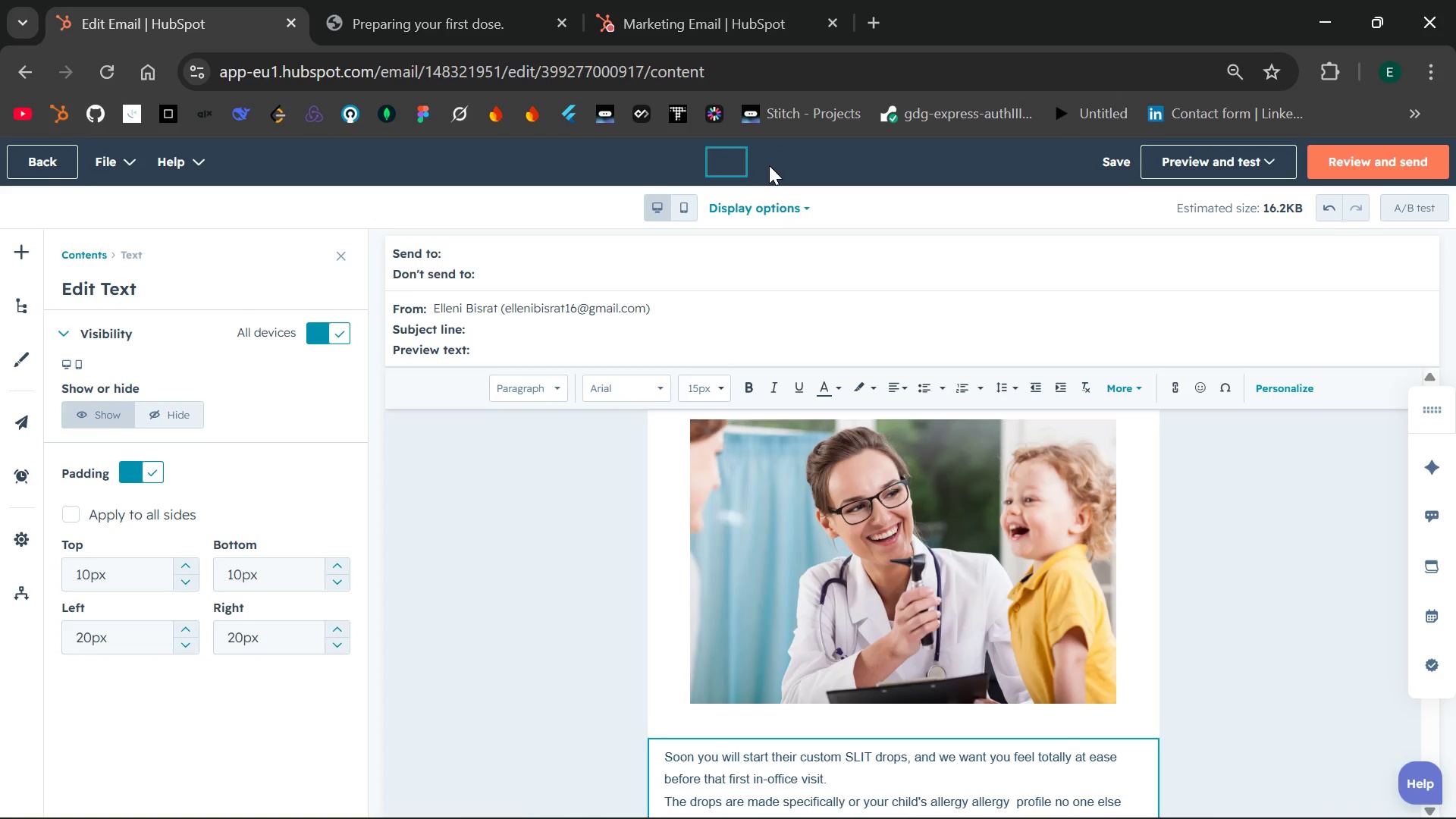 
key(Backspace)
 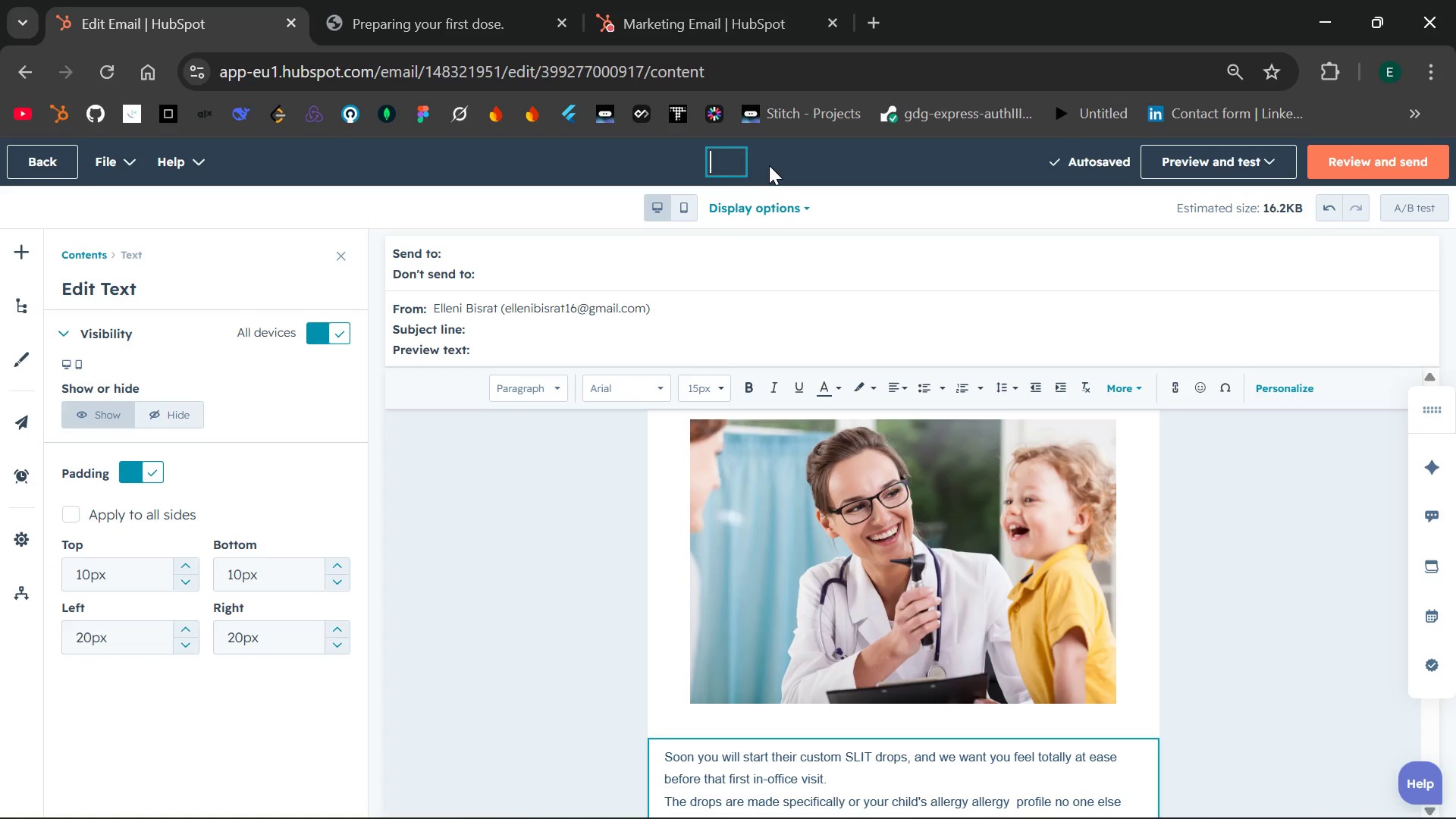 
type(PReparing the First DOse )
 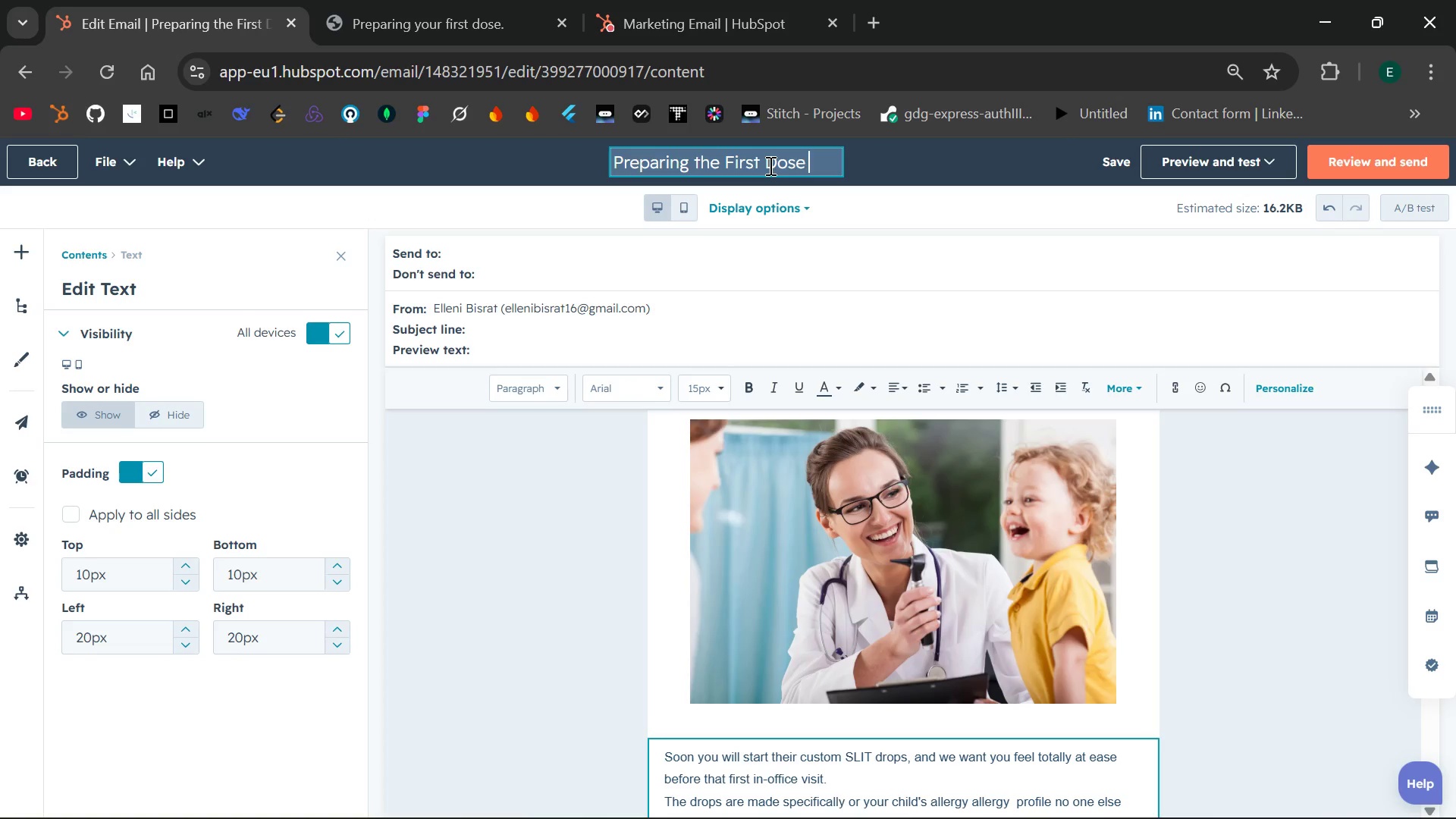 
left_click([593, 522])
 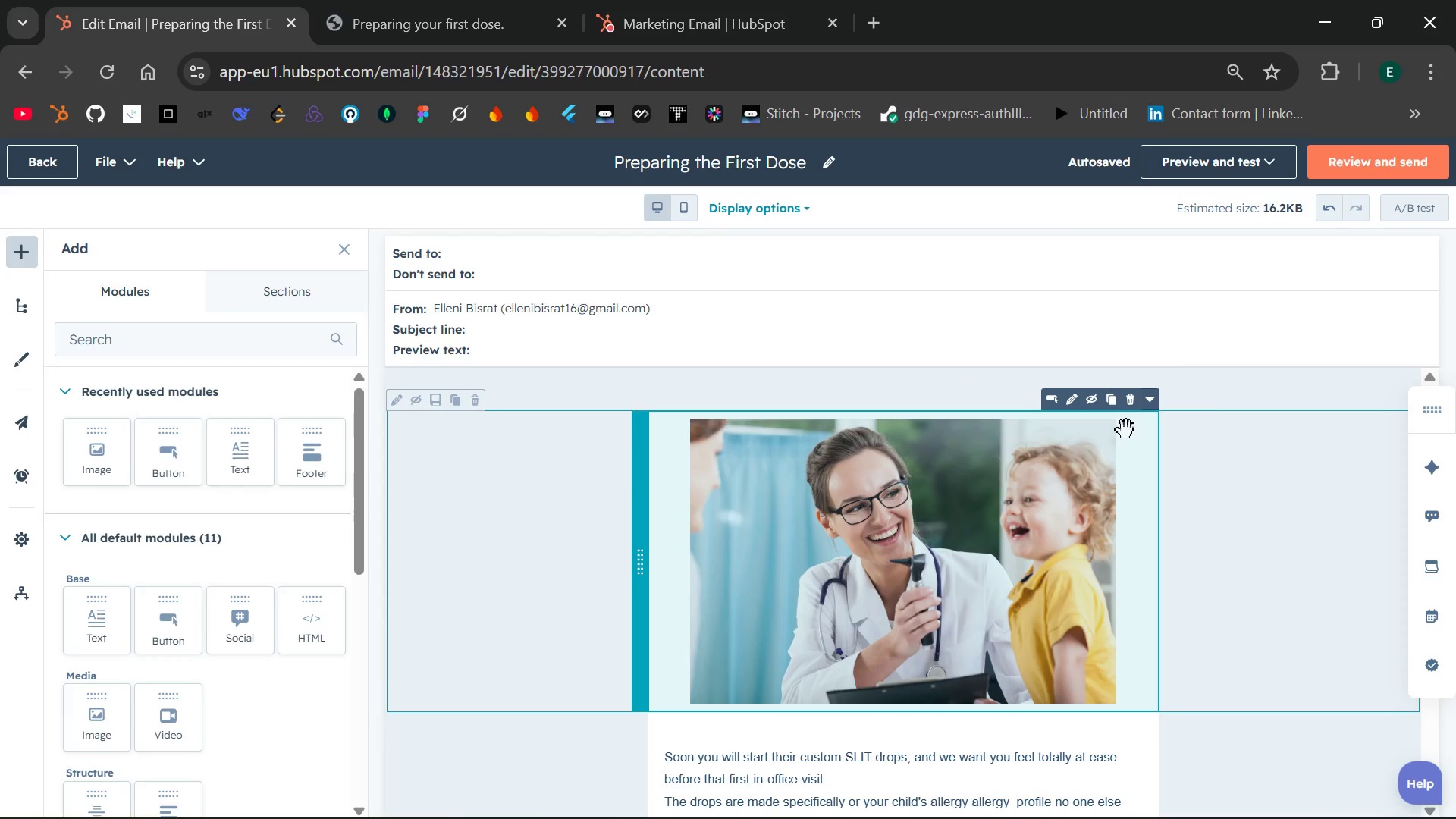 
wait(7.67)
 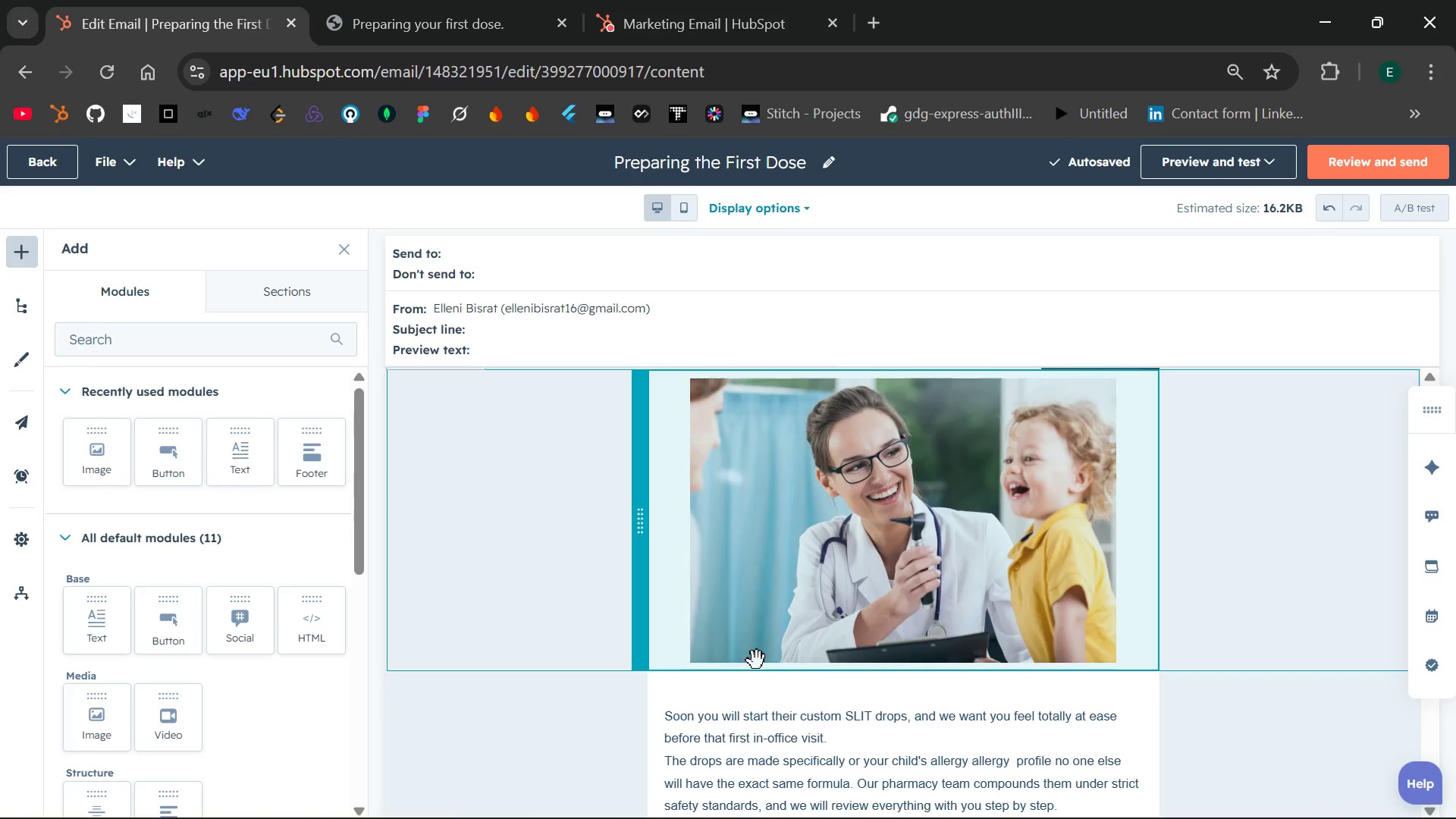 
left_click([1133, 405])
 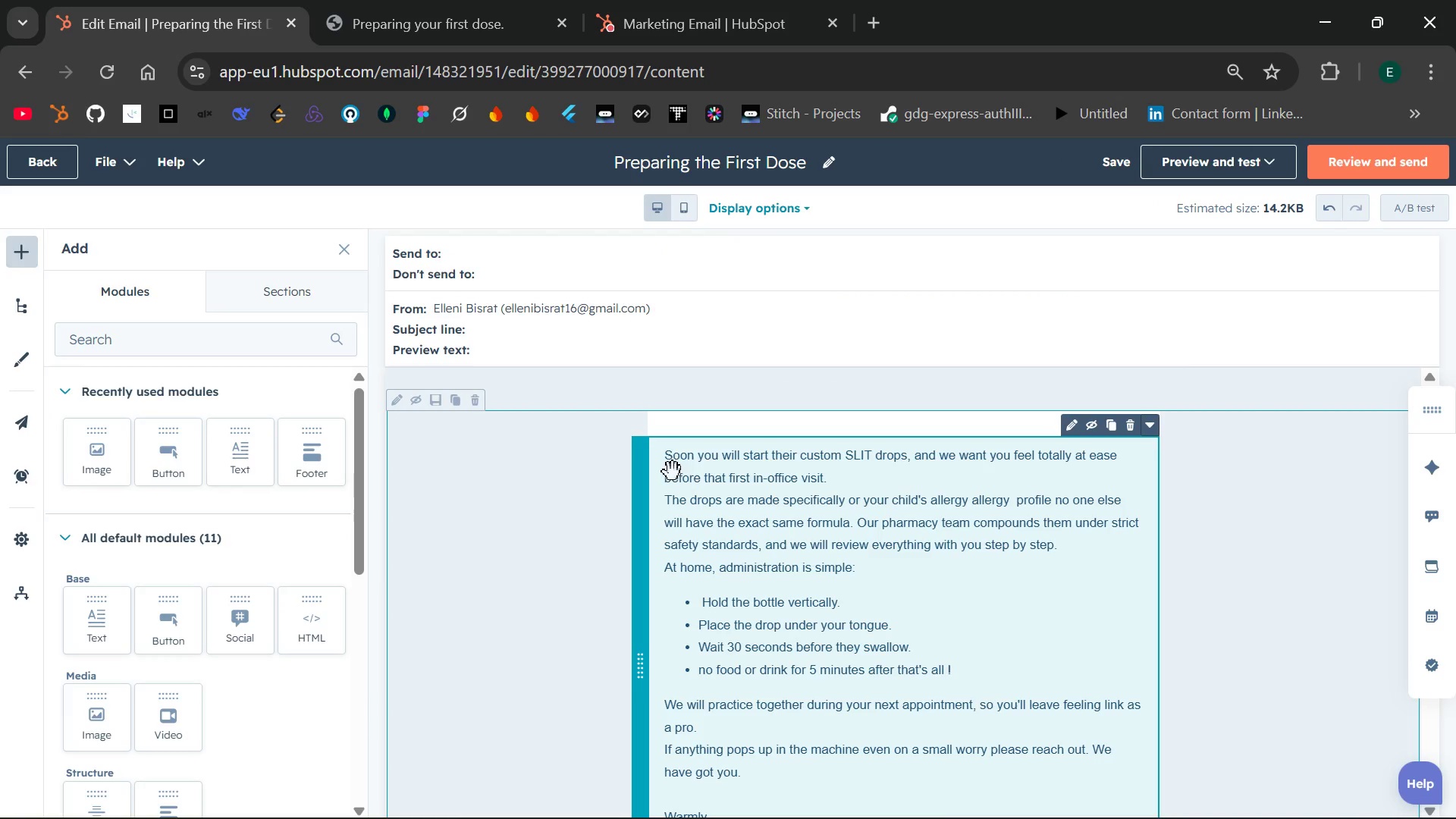 
double_click([669, 468])
 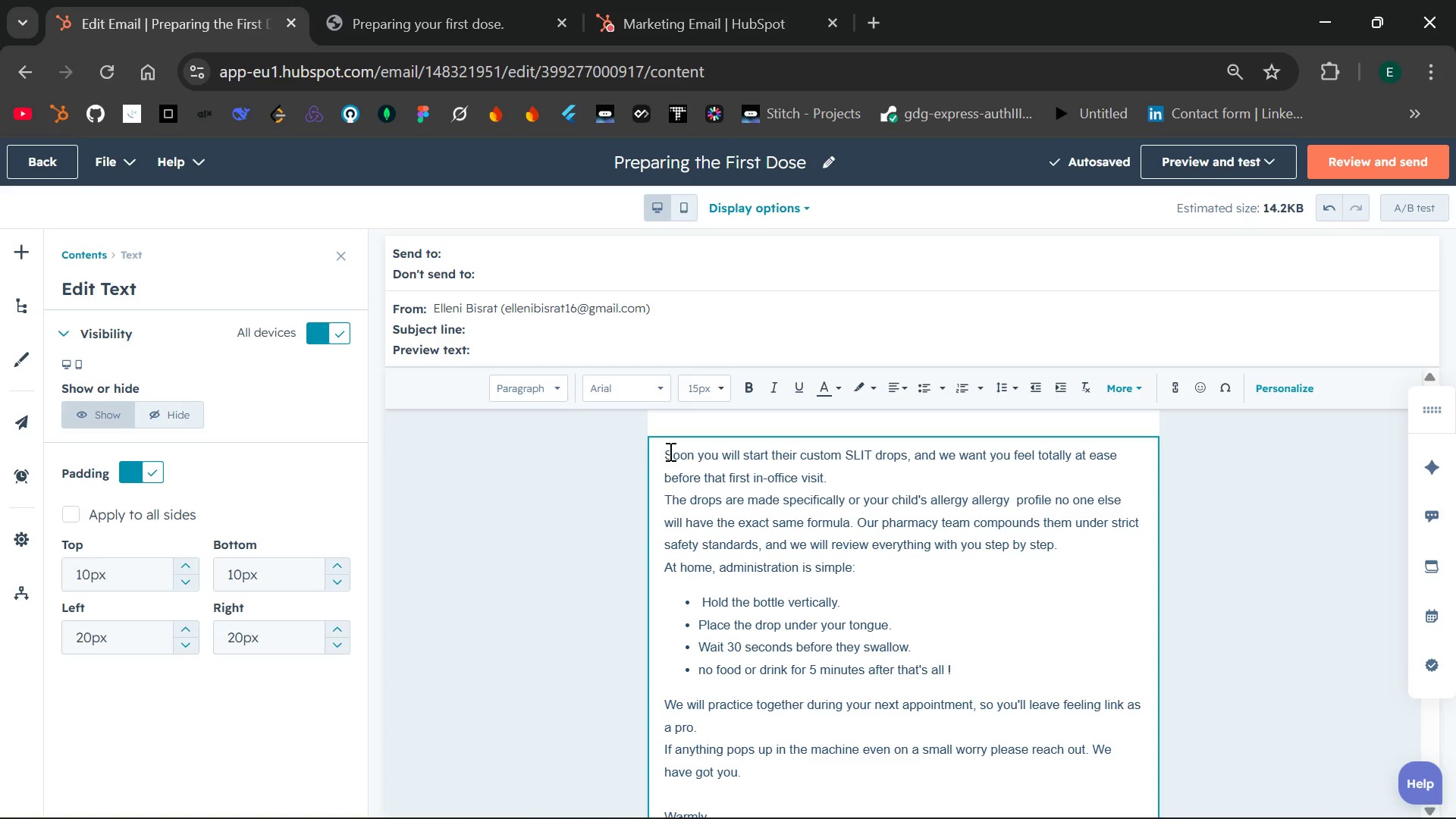 
left_click([664, 451])
 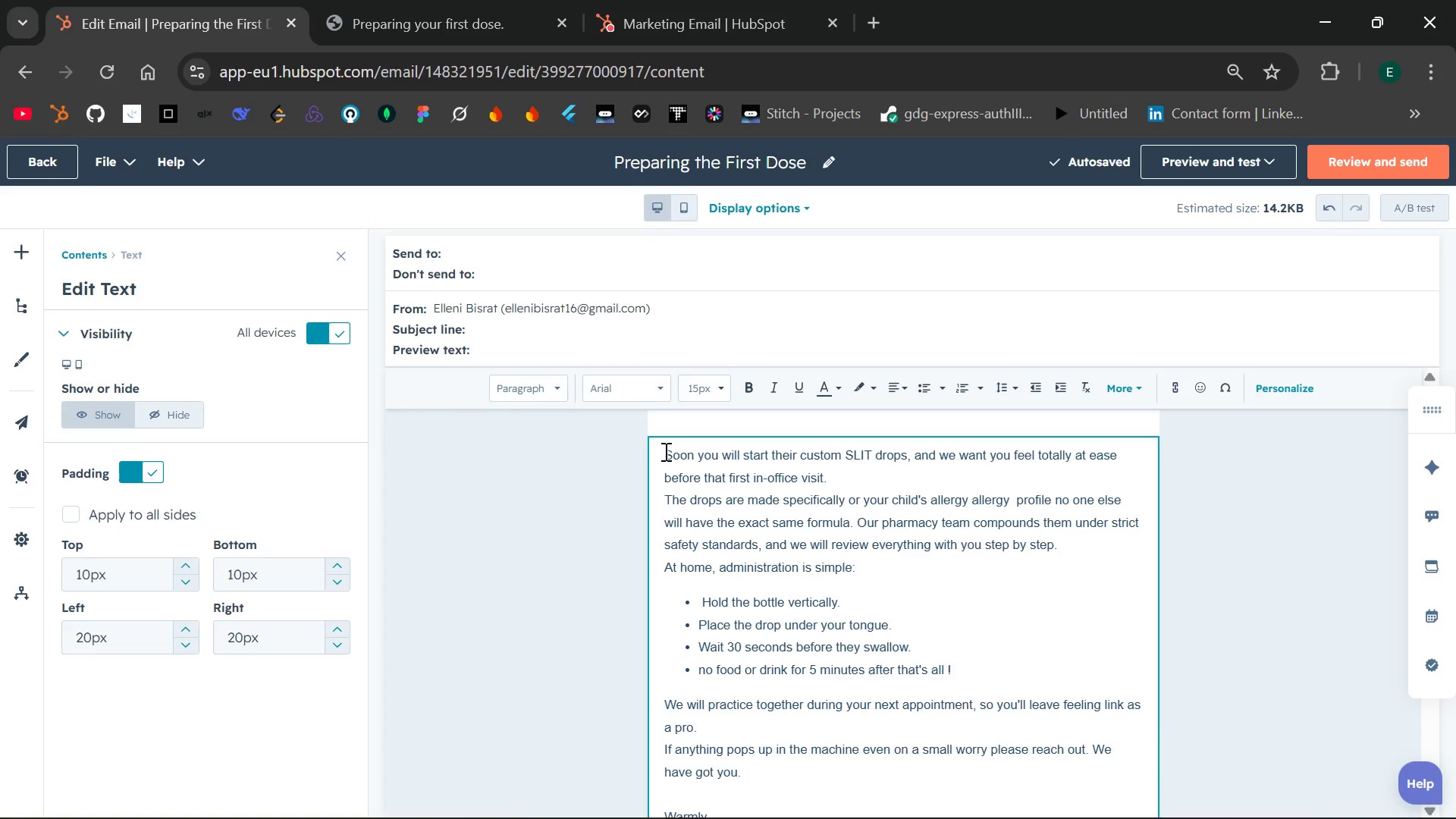 
key(Enter)
 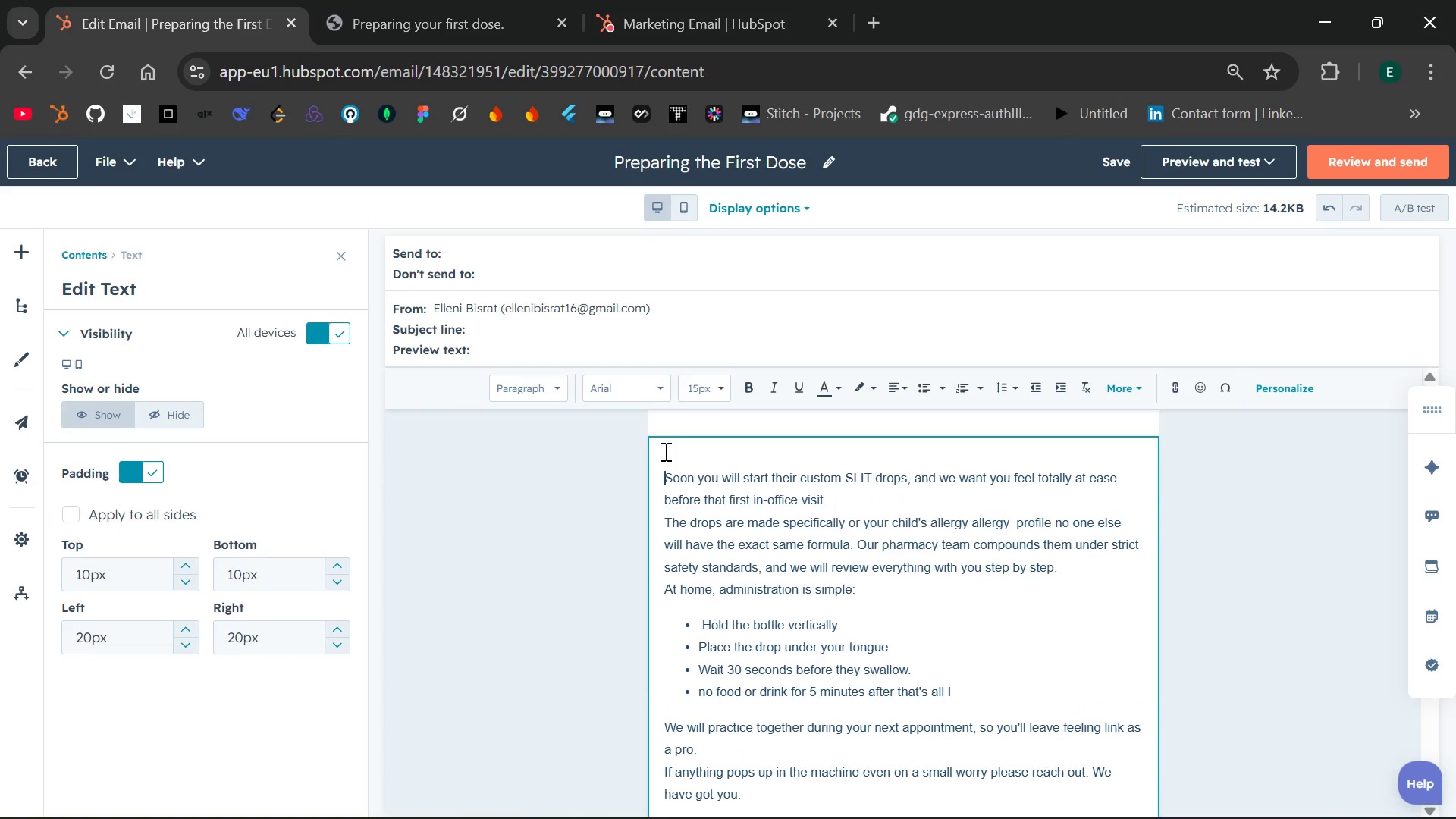 
key(ArrowUp)
 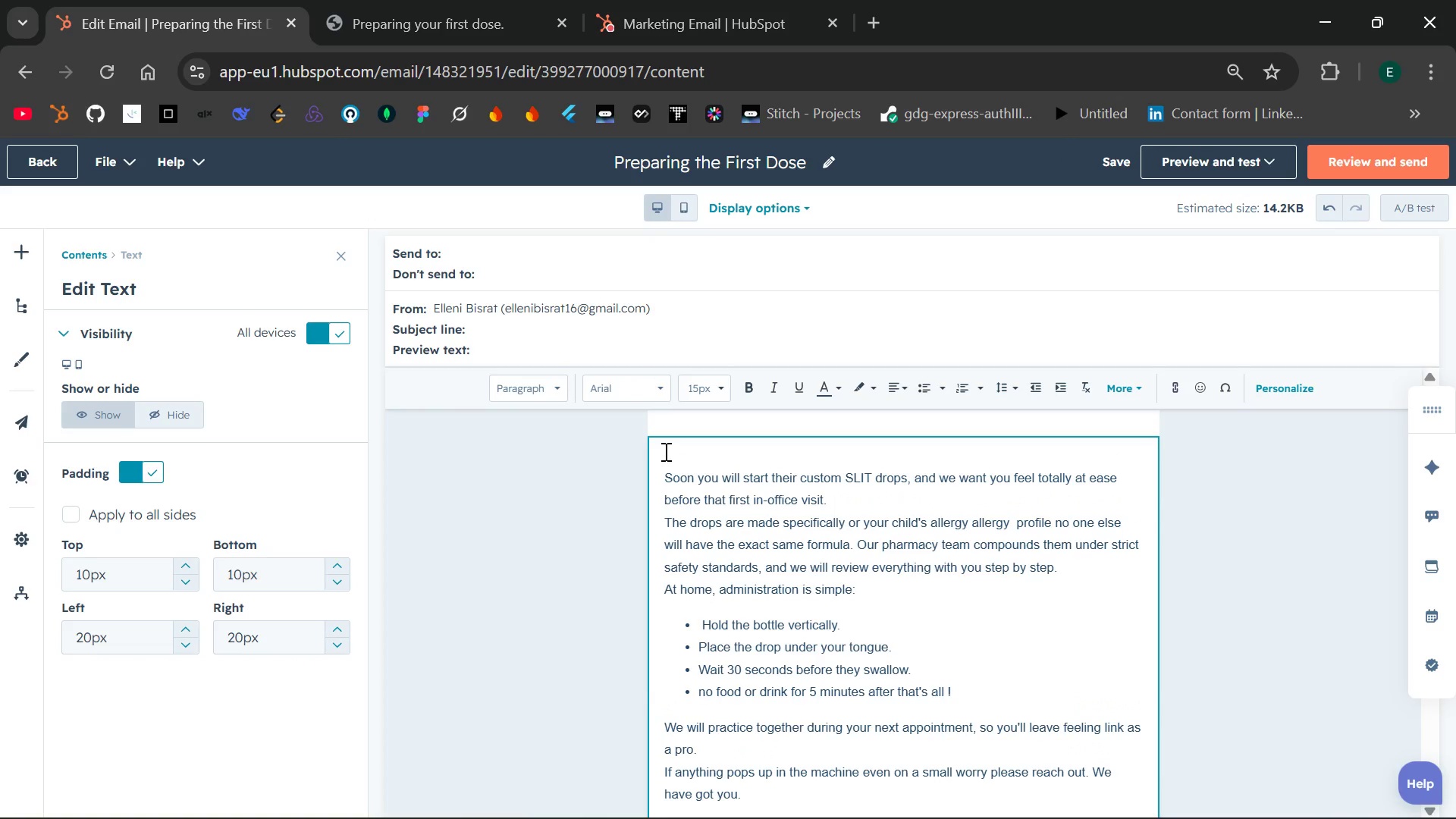 
type(Hello )
 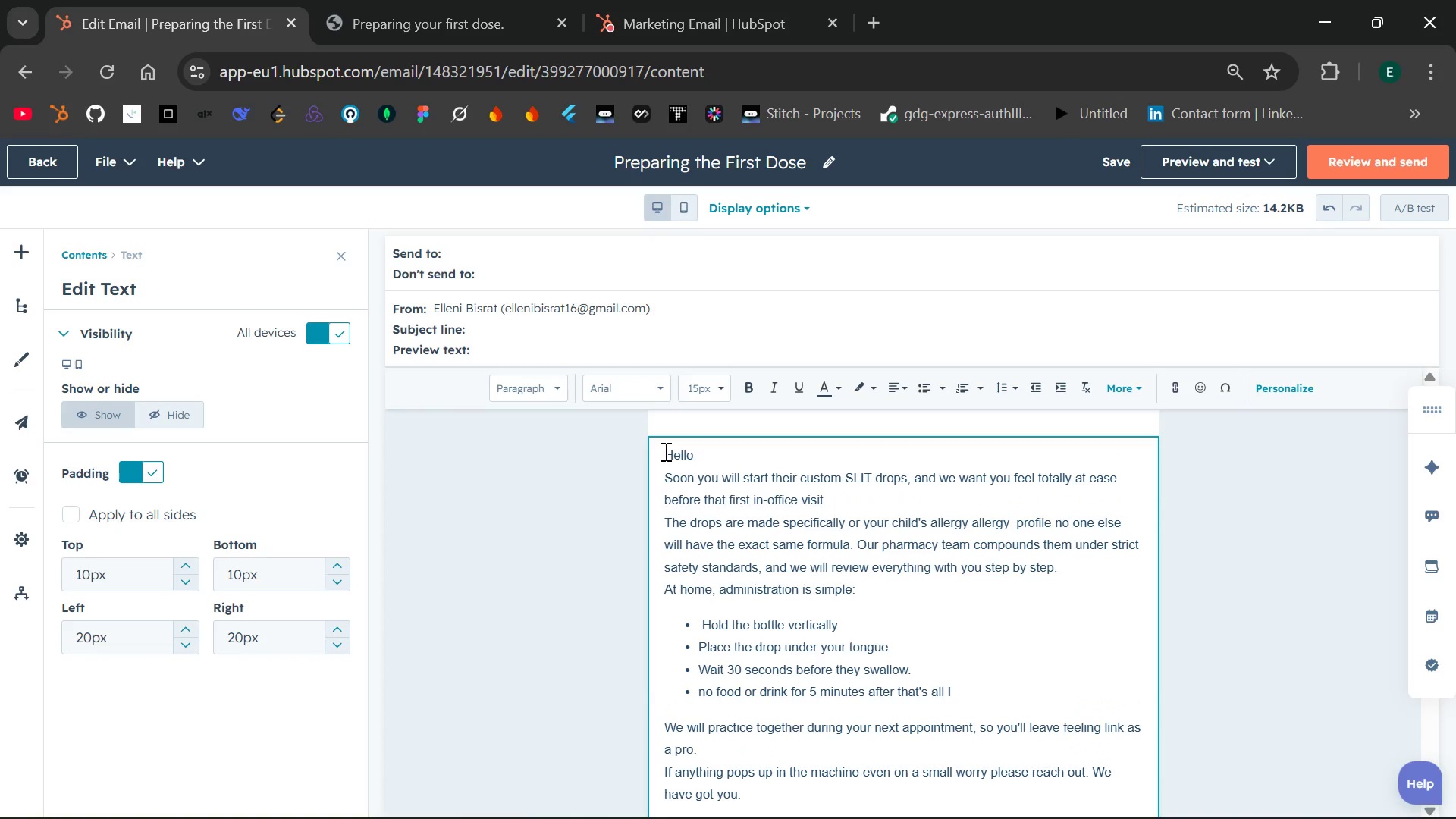 
type({{ contact.firstm)
key(Backspace)
type(name}})
 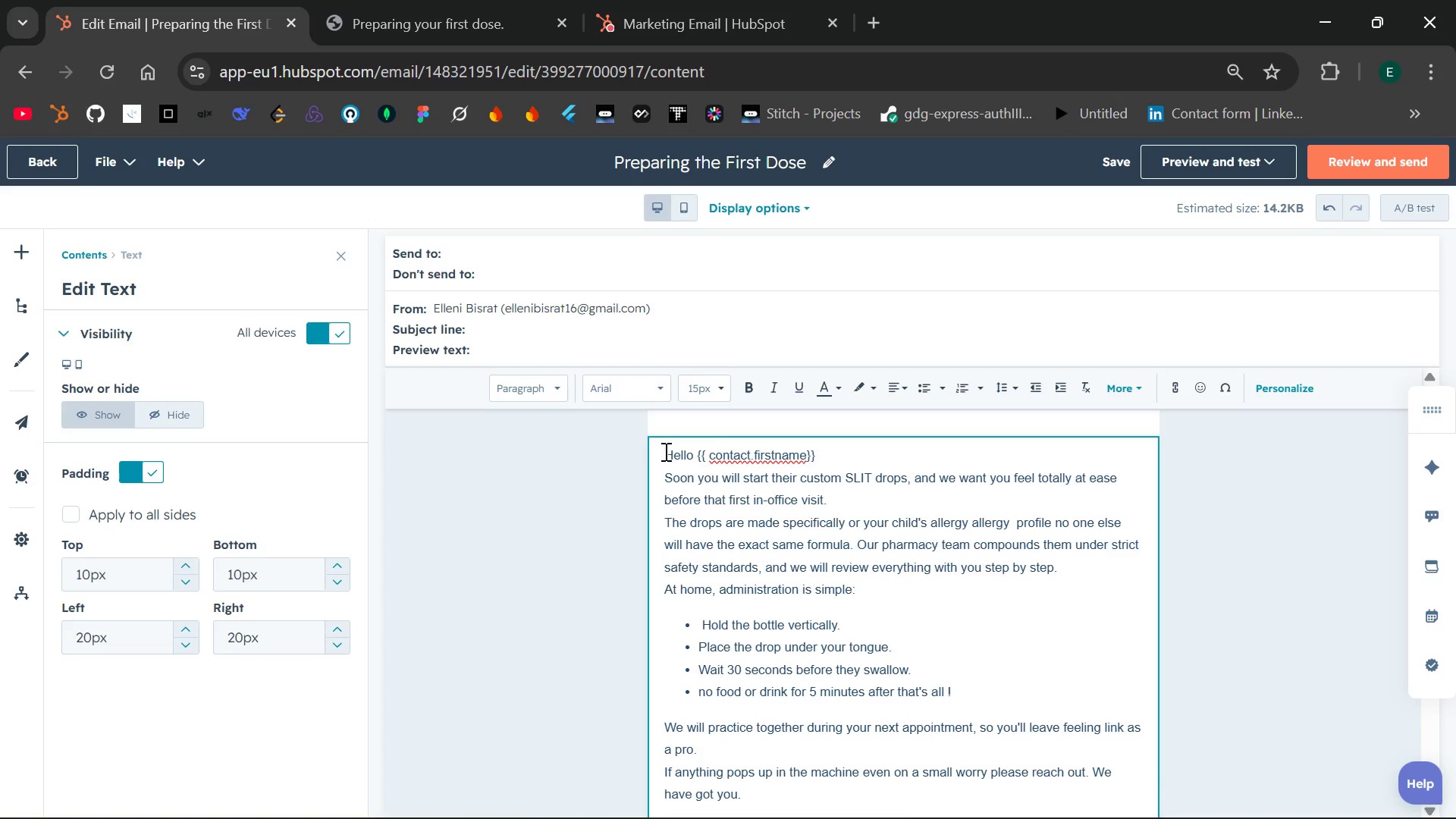 
key(Space)
 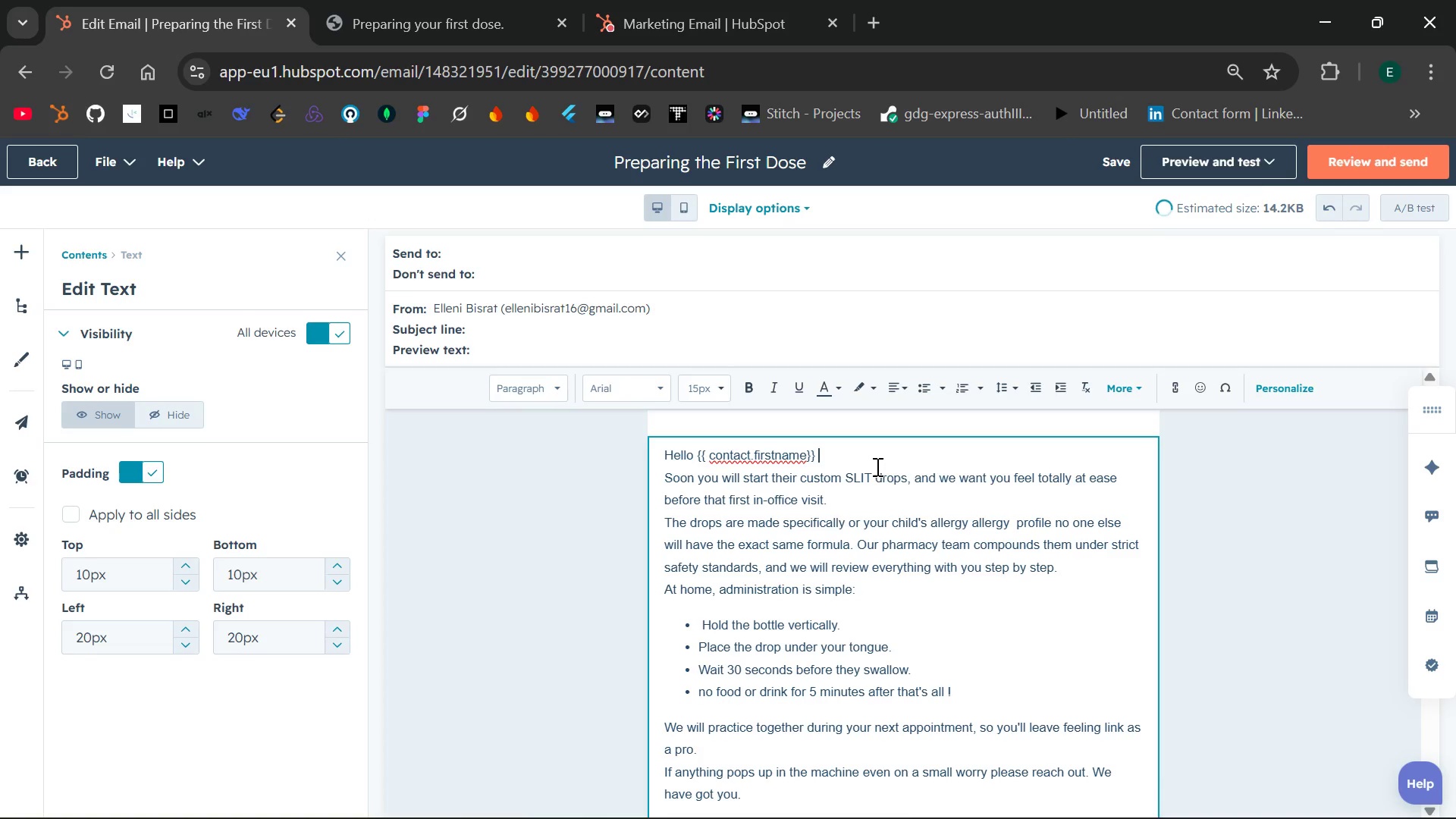 
key(Period)
 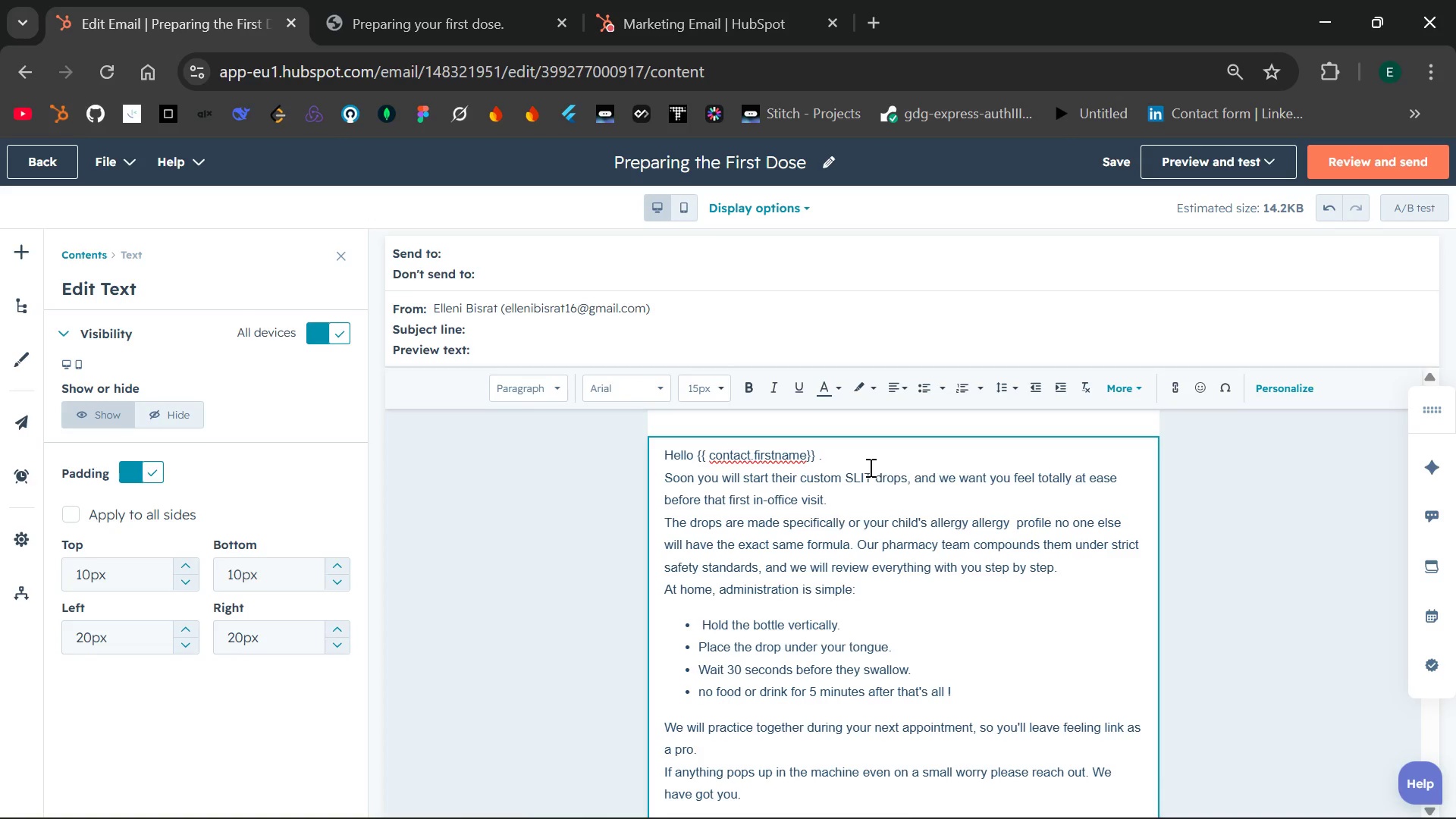 
key(Backspace)
 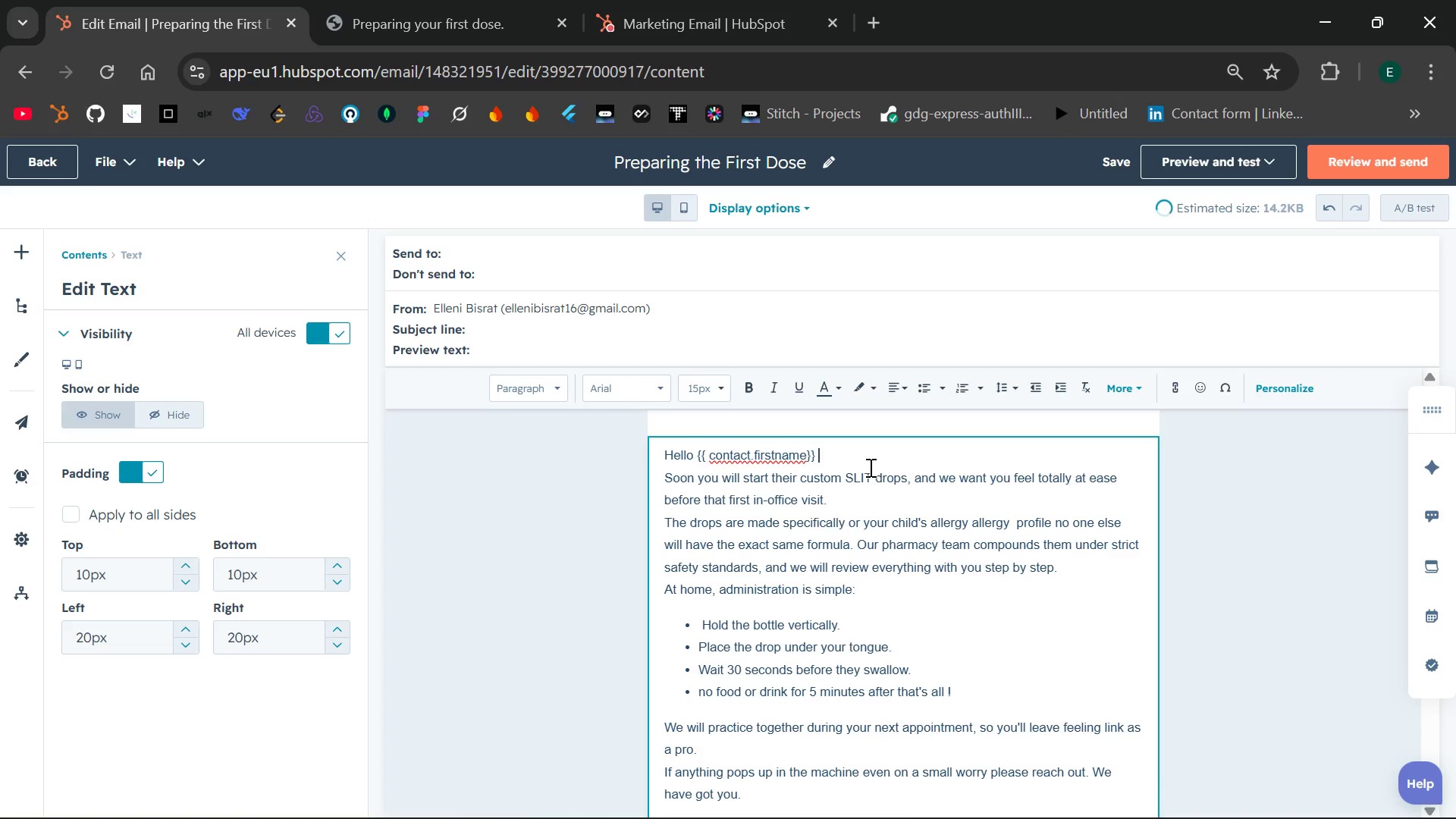 
key(Comma)
 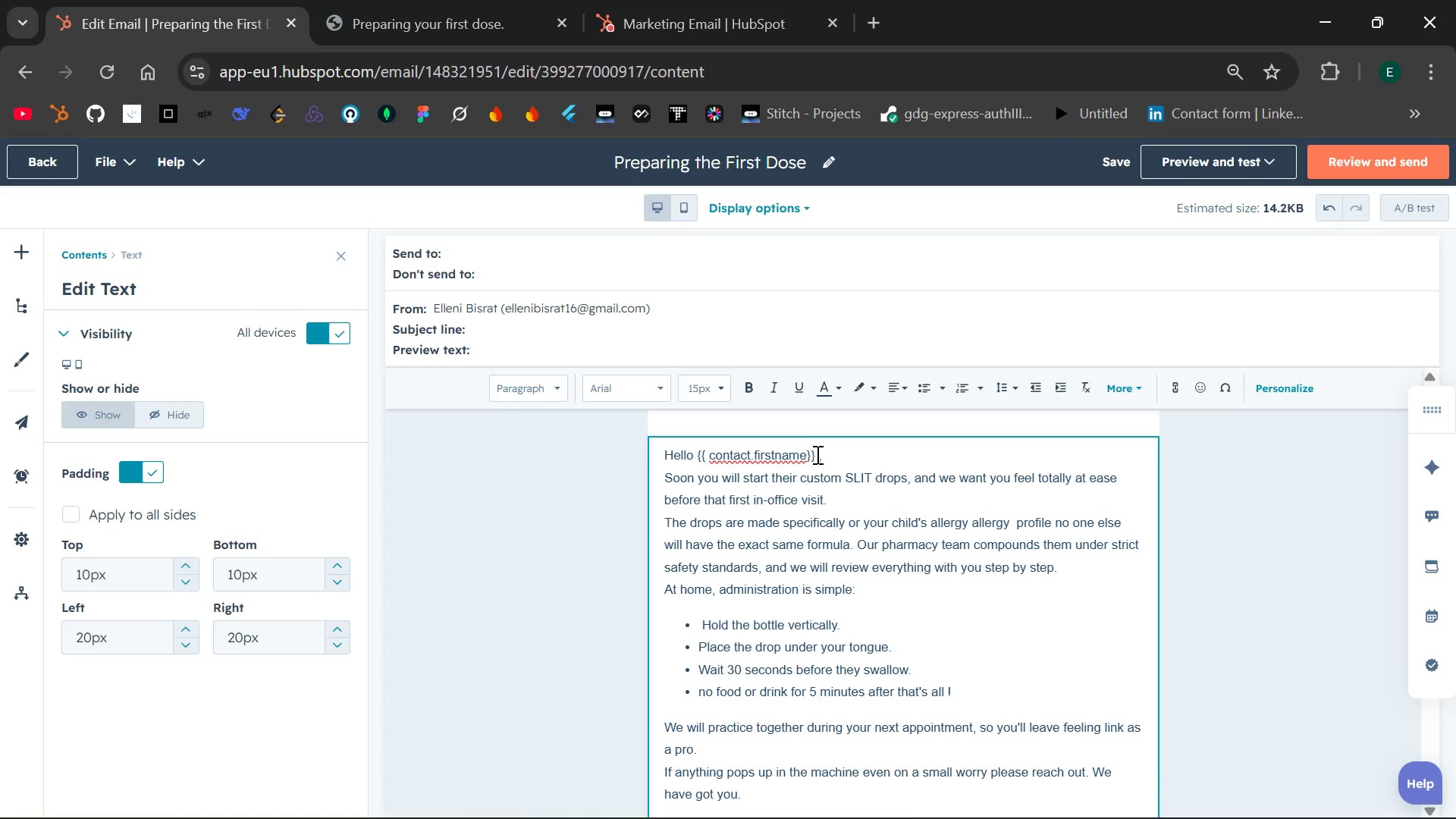 
left_click_drag(start_coordinate=[816, 454], to_coordinate=[659, 463])
 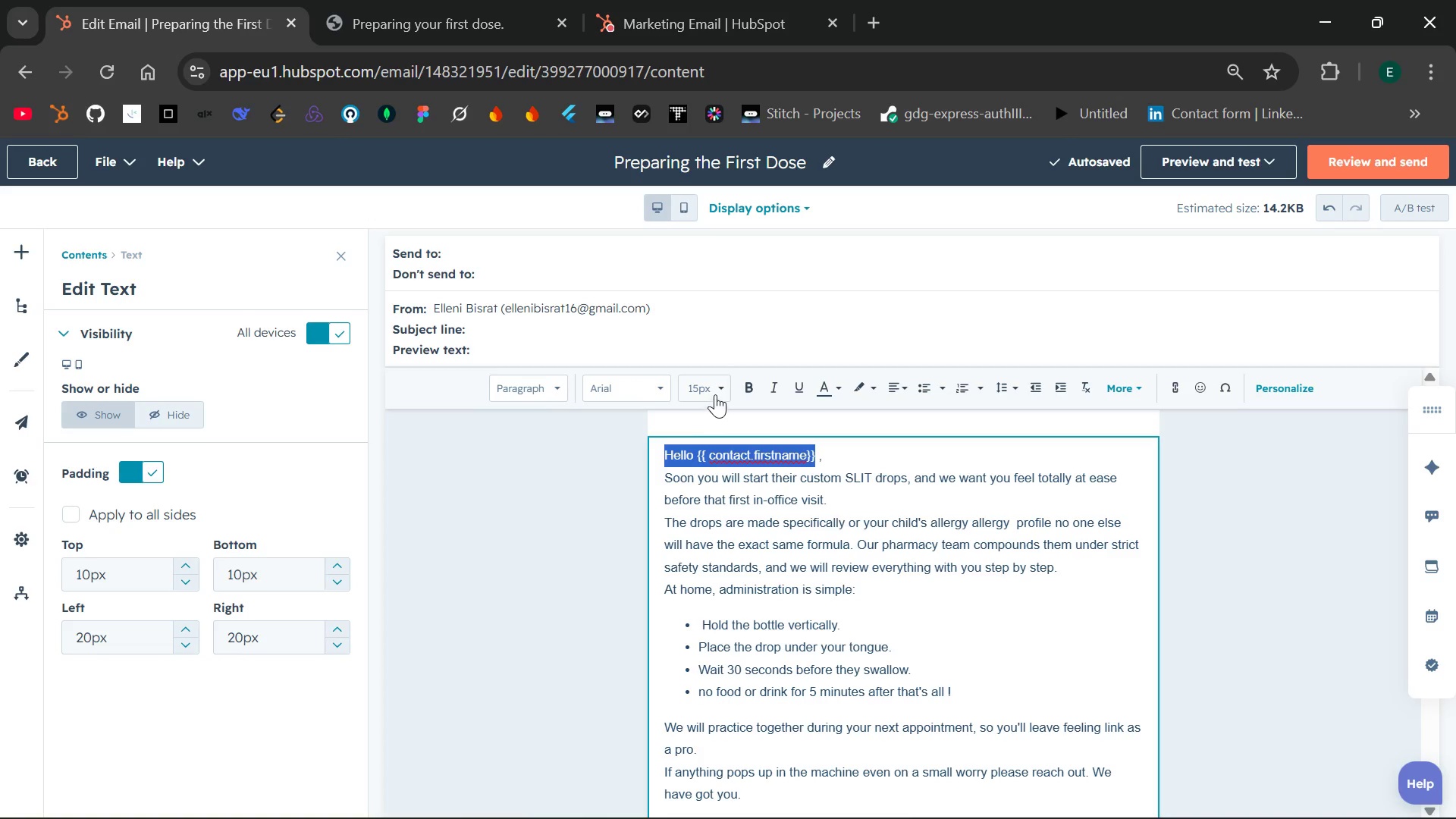 
left_click([719, 384])
 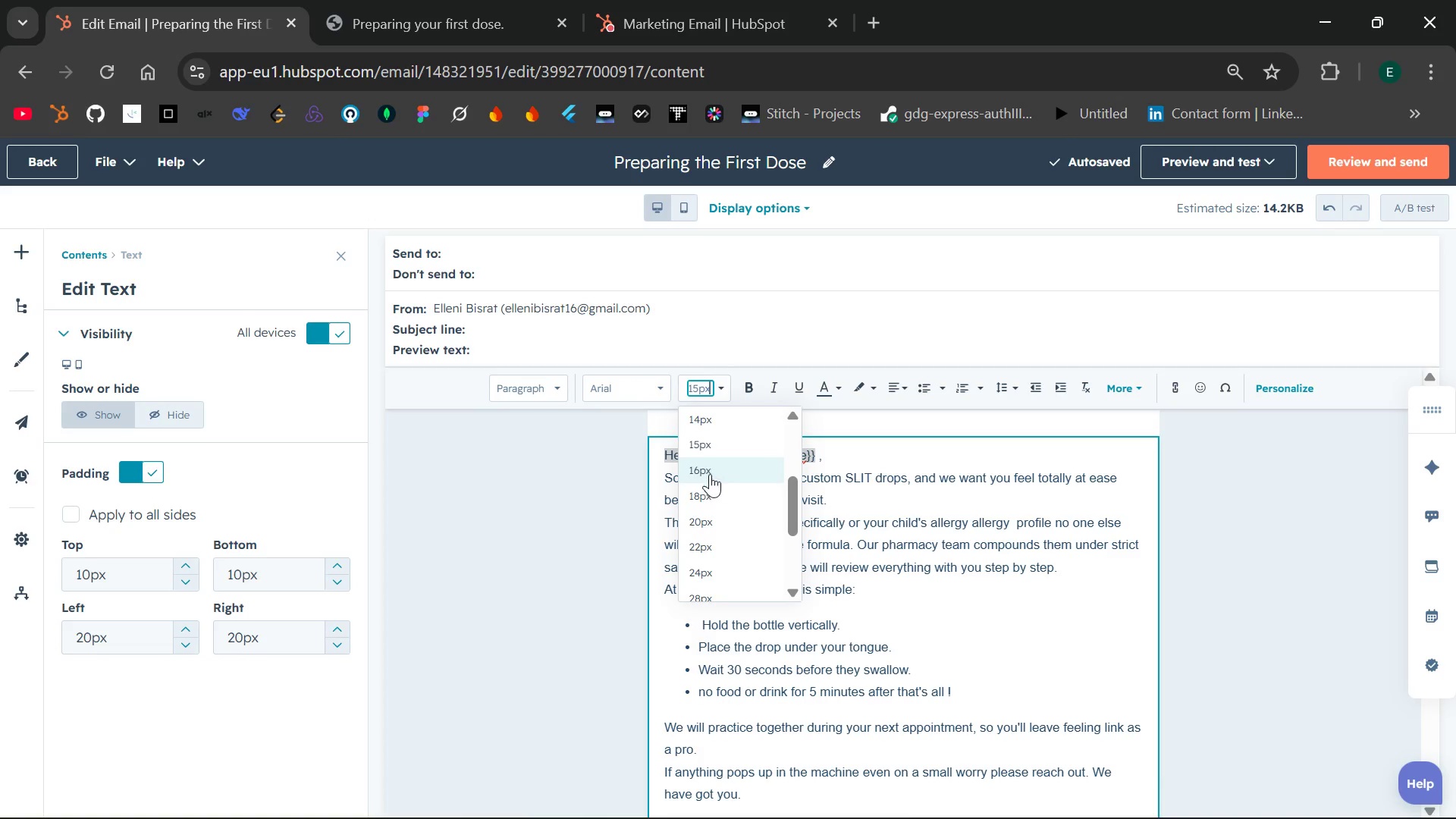 
left_click([710, 483])
 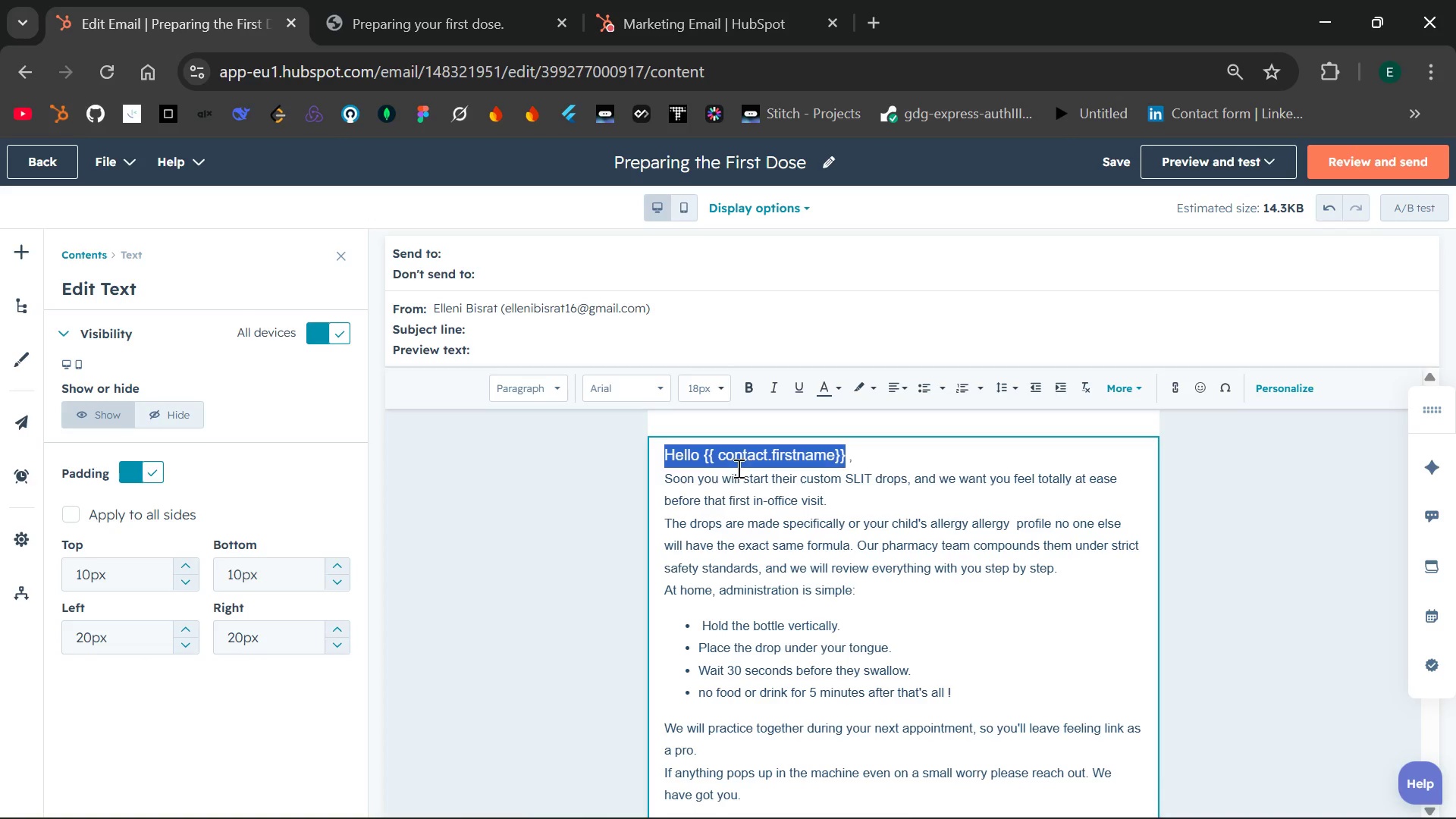 
left_click([704, 461])
 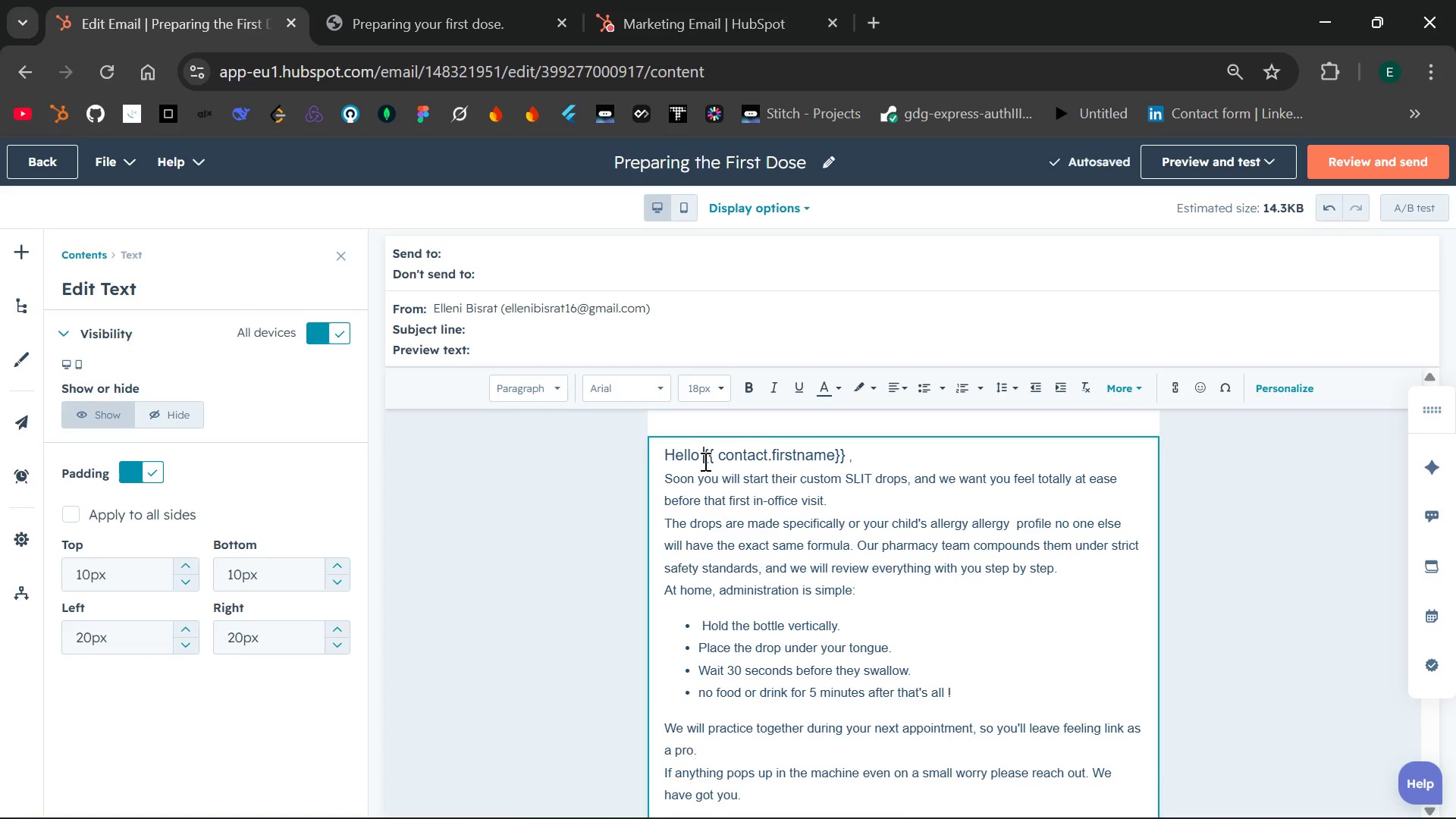 
left_click_drag(start_coordinate=[704, 461], to_coordinate=[846, 457])
 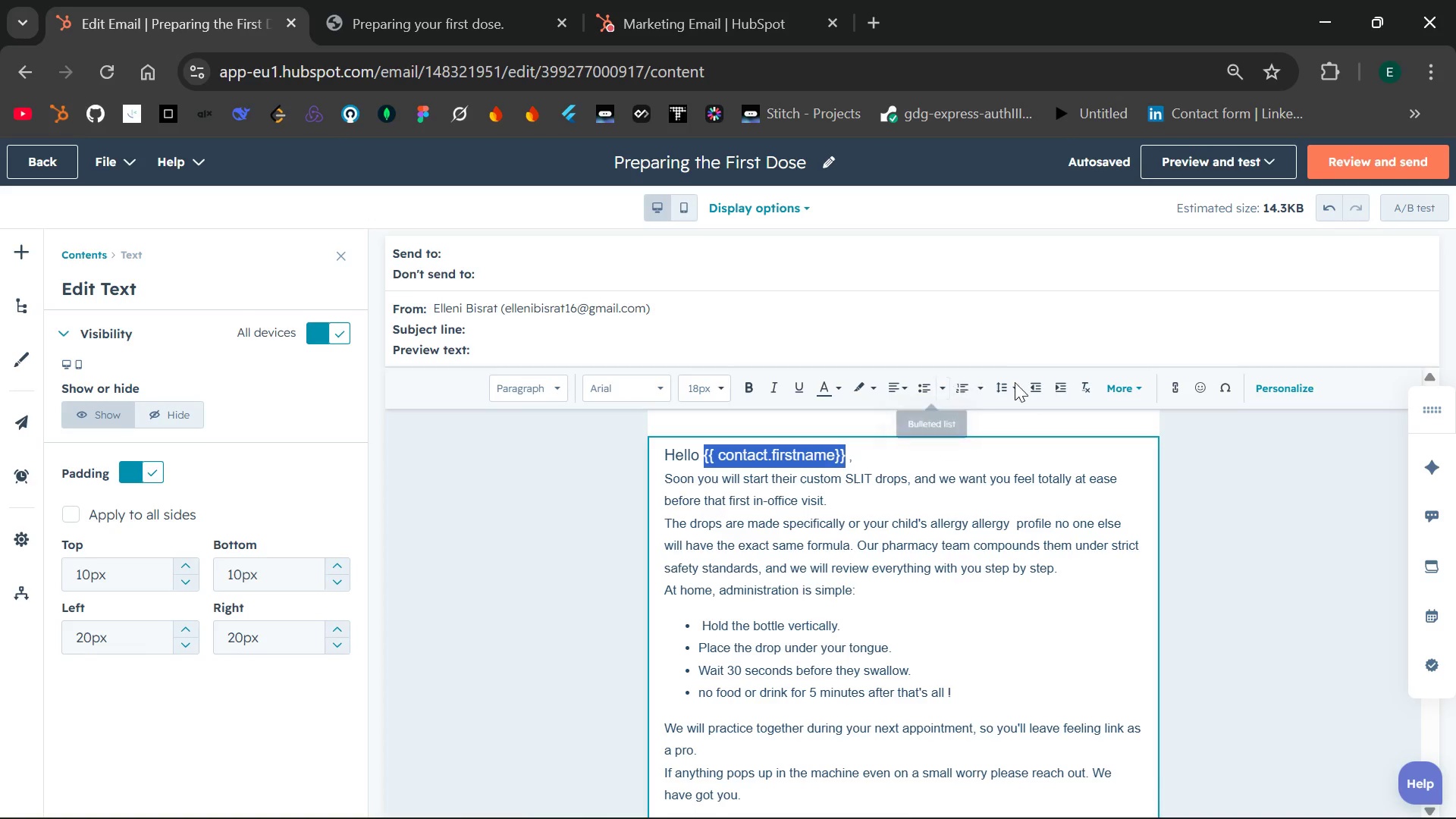 
wait(6.48)
 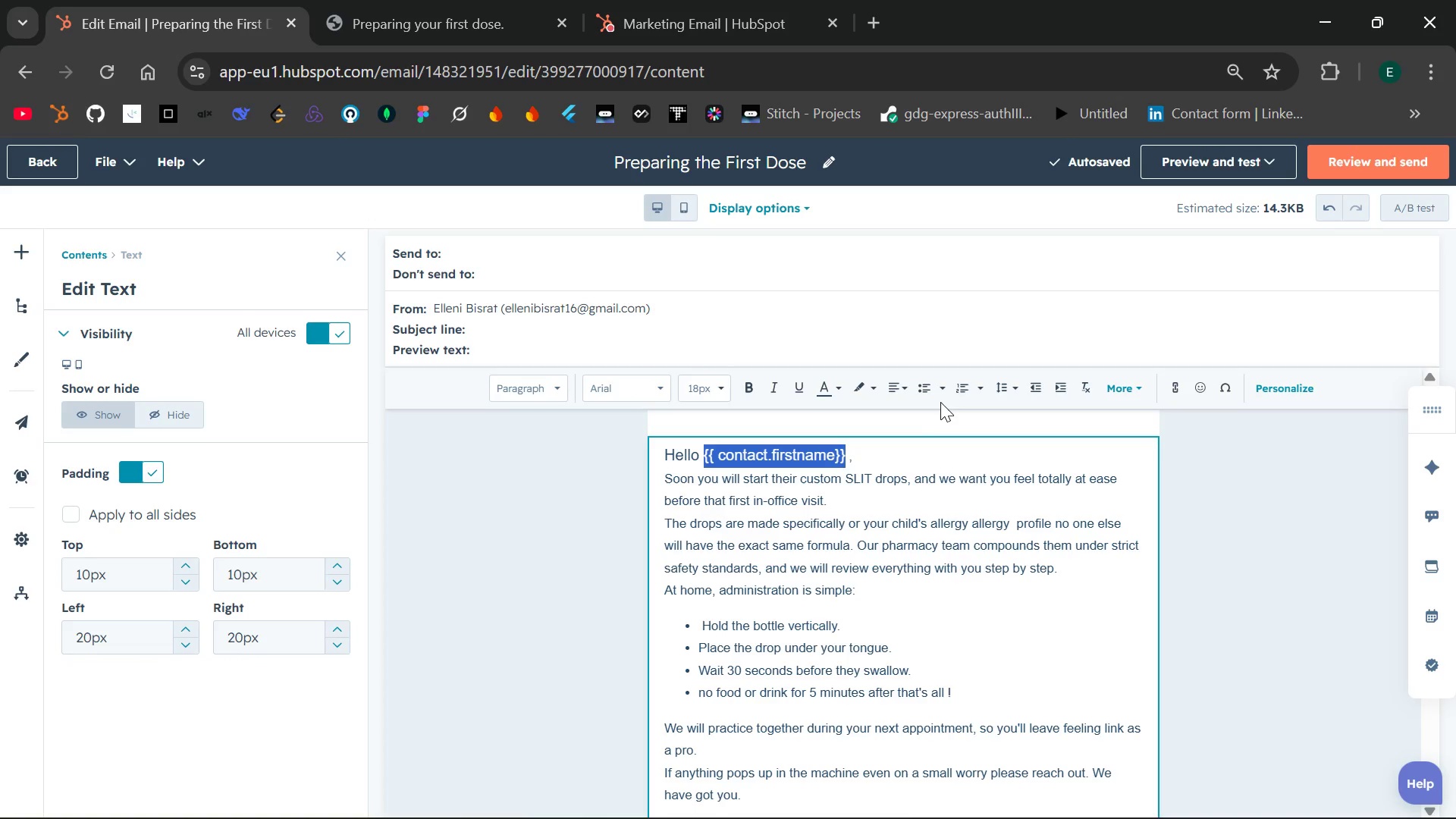 
left_click([1286, 387])
 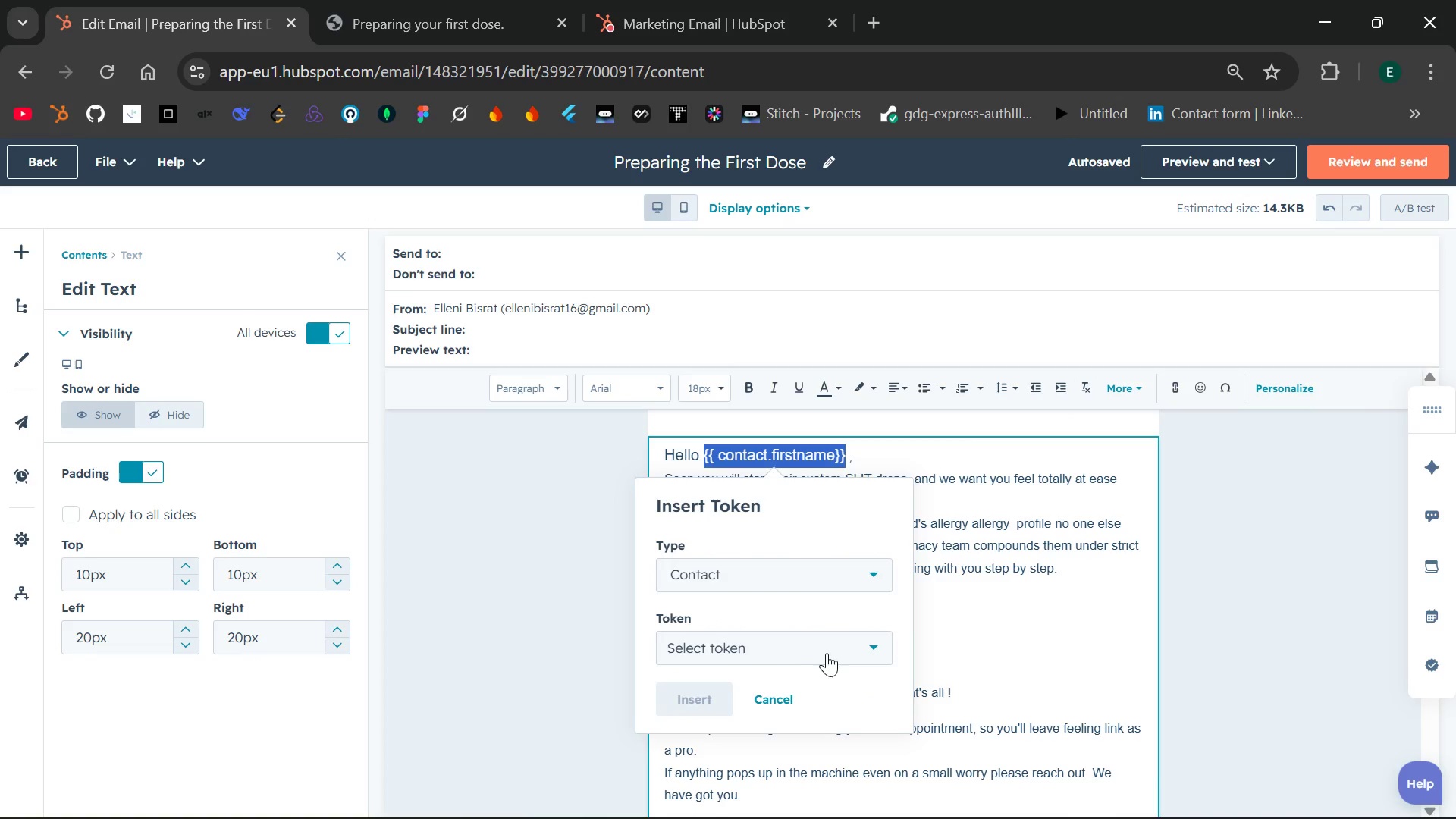 
left_click([871, 643])
 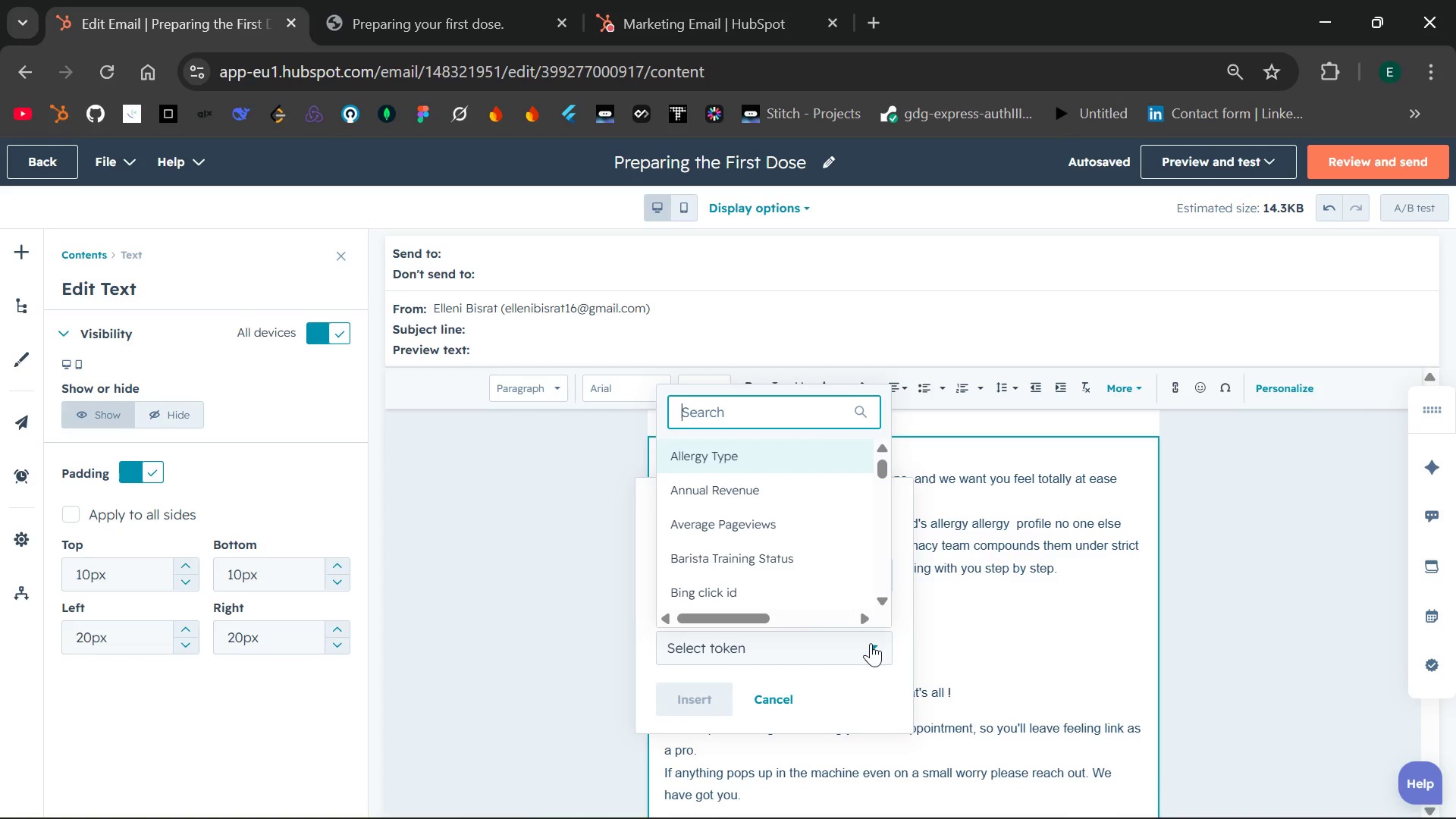 
type(first ne)
key(Backspace)
type(a)
 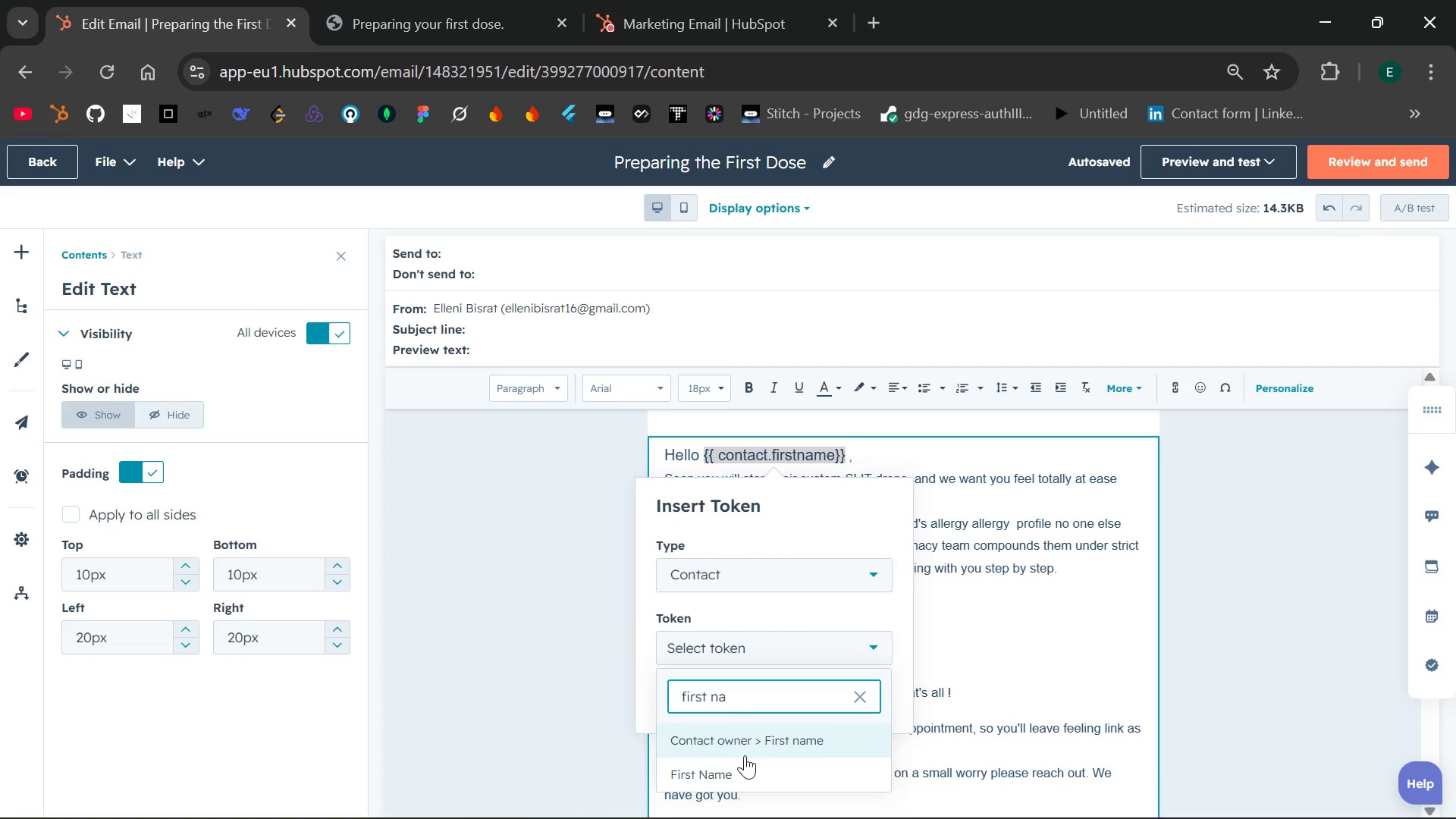 
left_click([717, 772])
 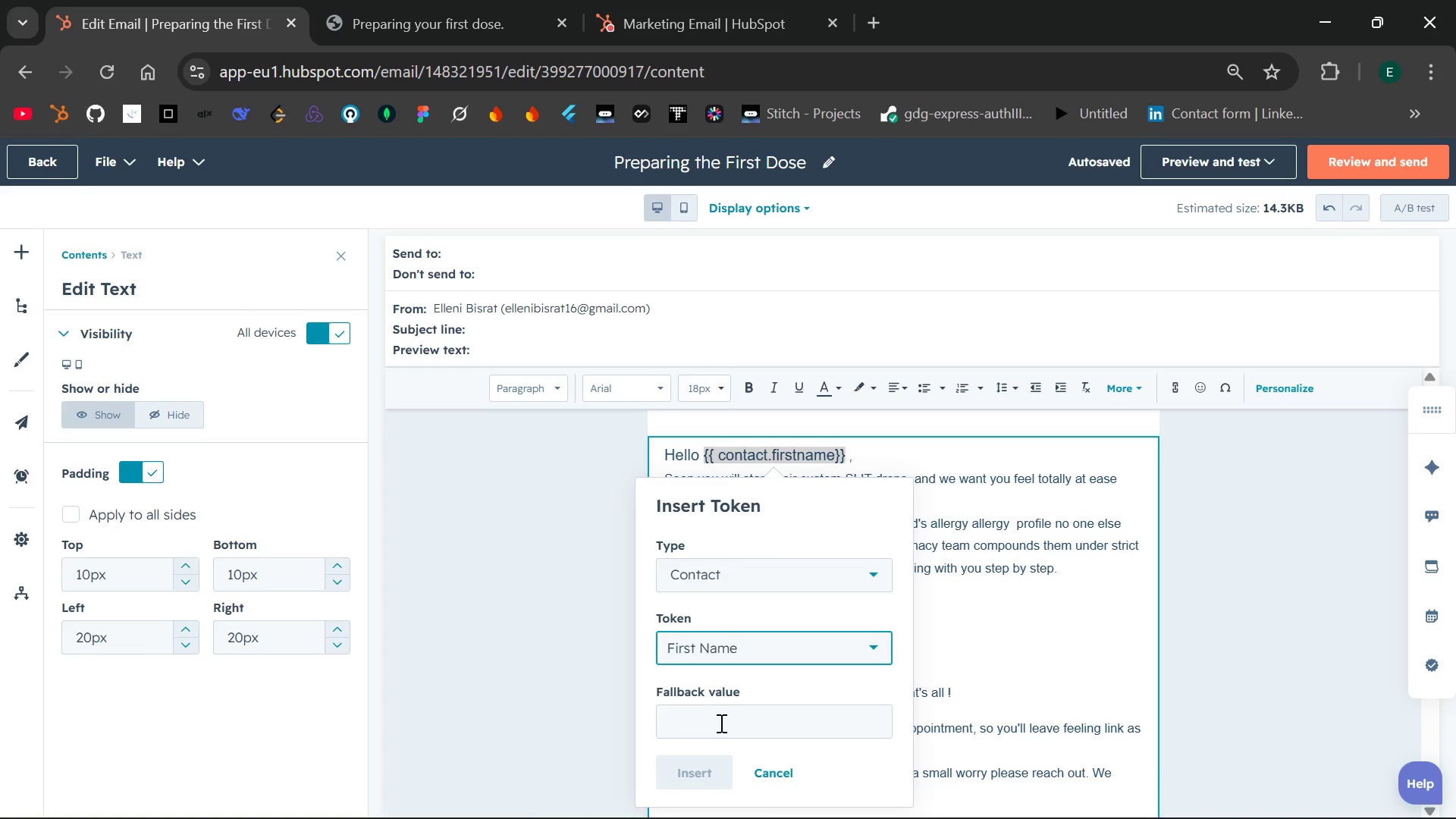 
left_click([720, 722])
 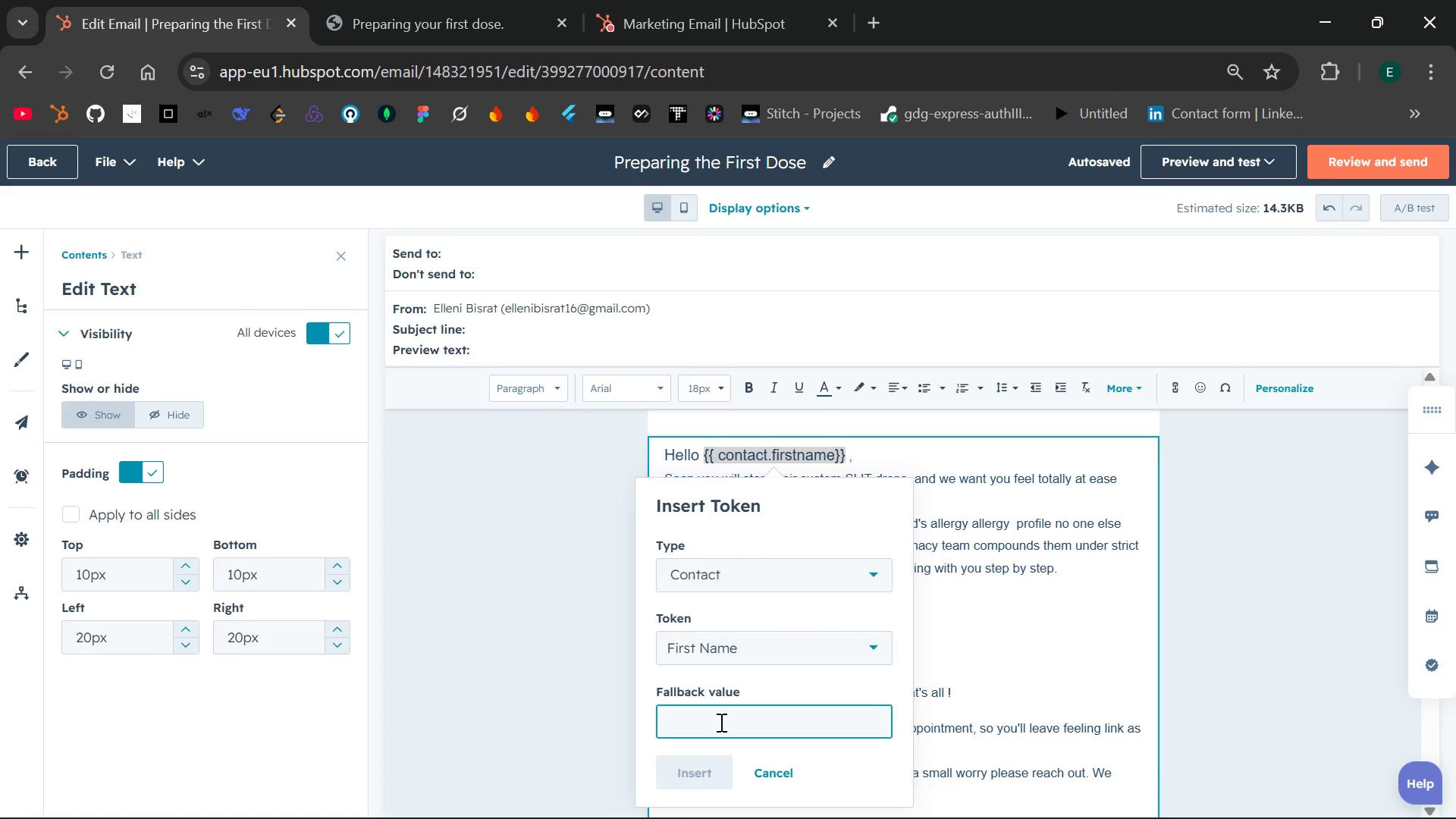 
type(there)
 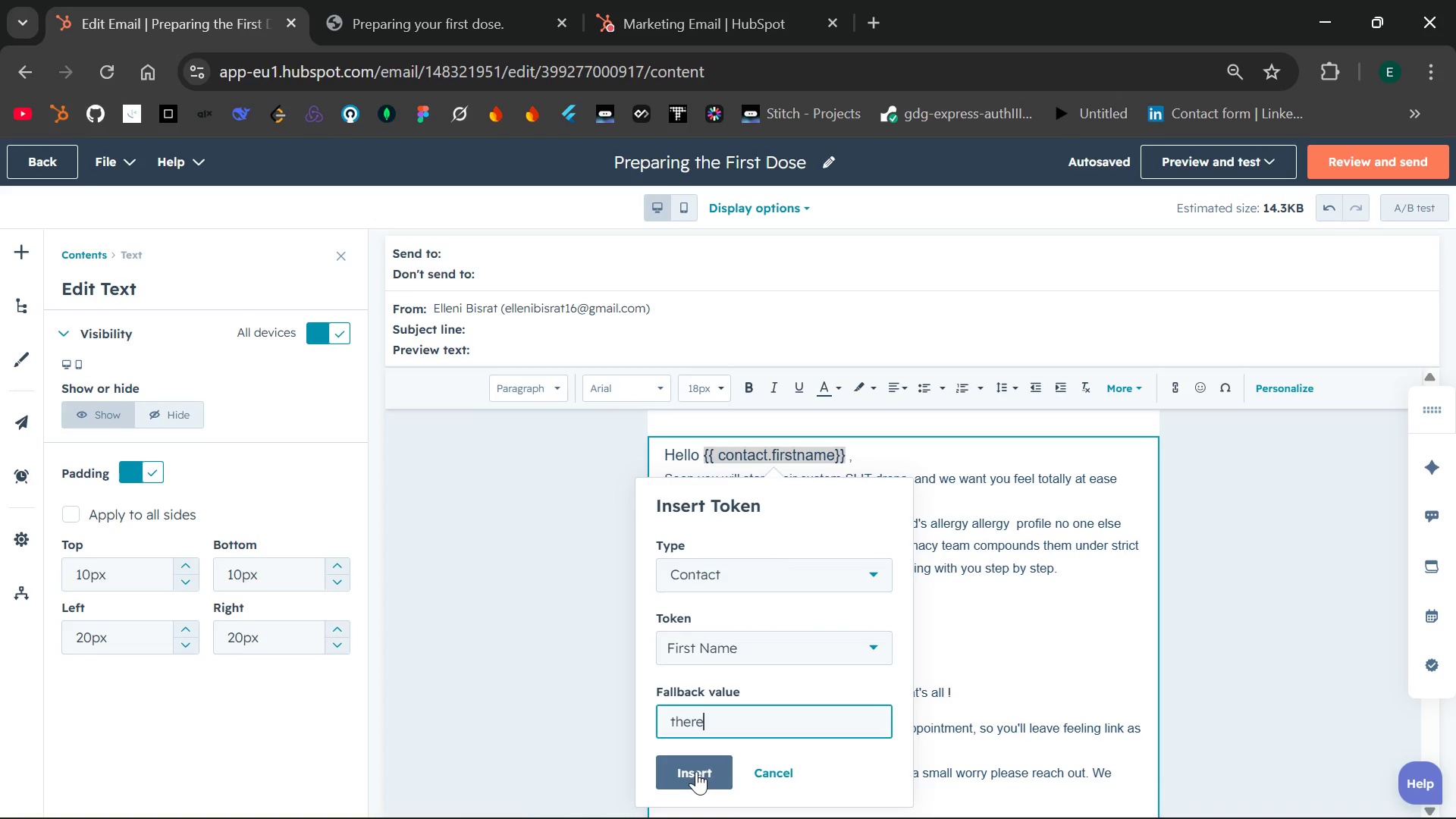 
left_click([695, 772])
 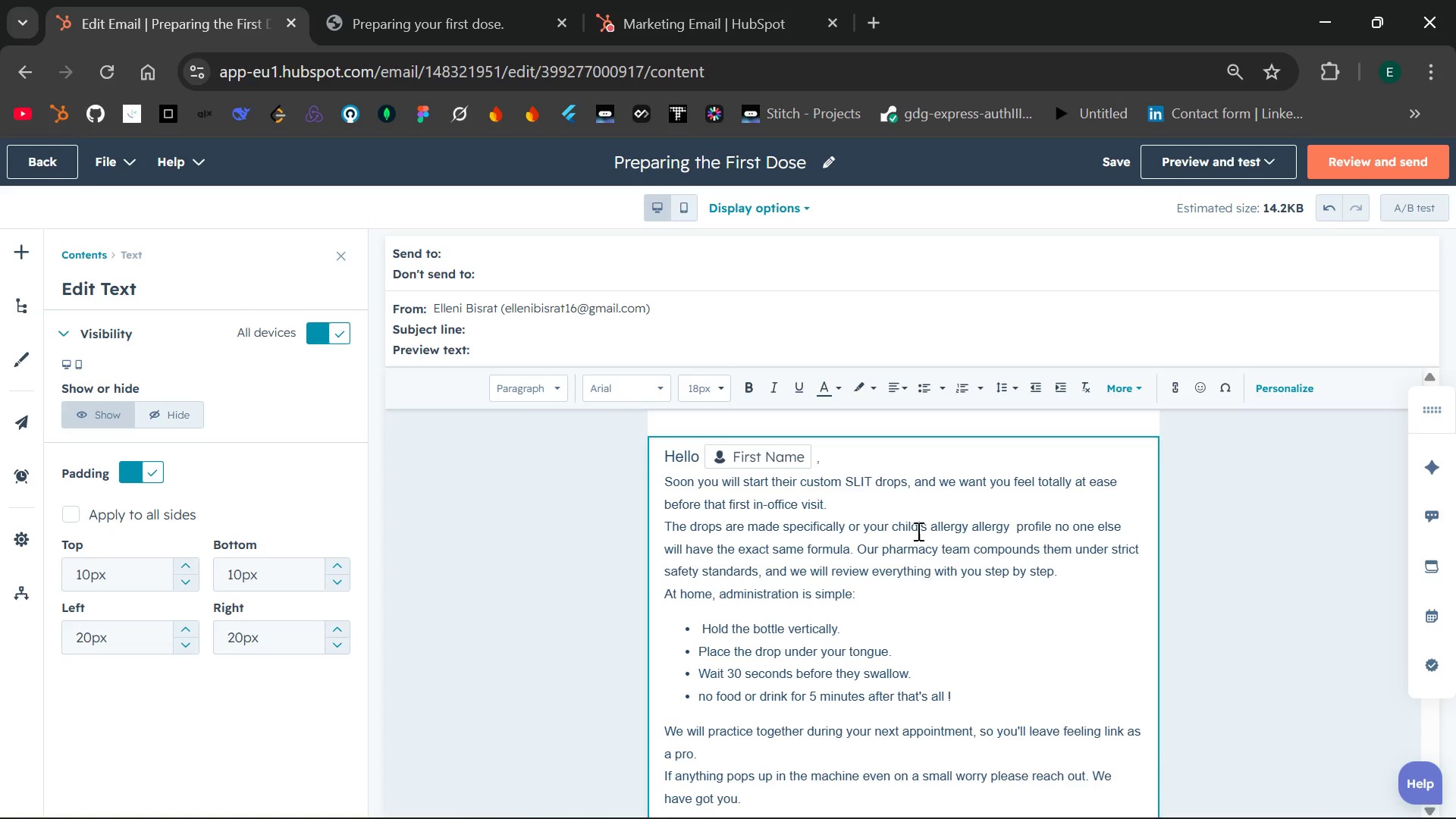 
key(ArrowRight)
 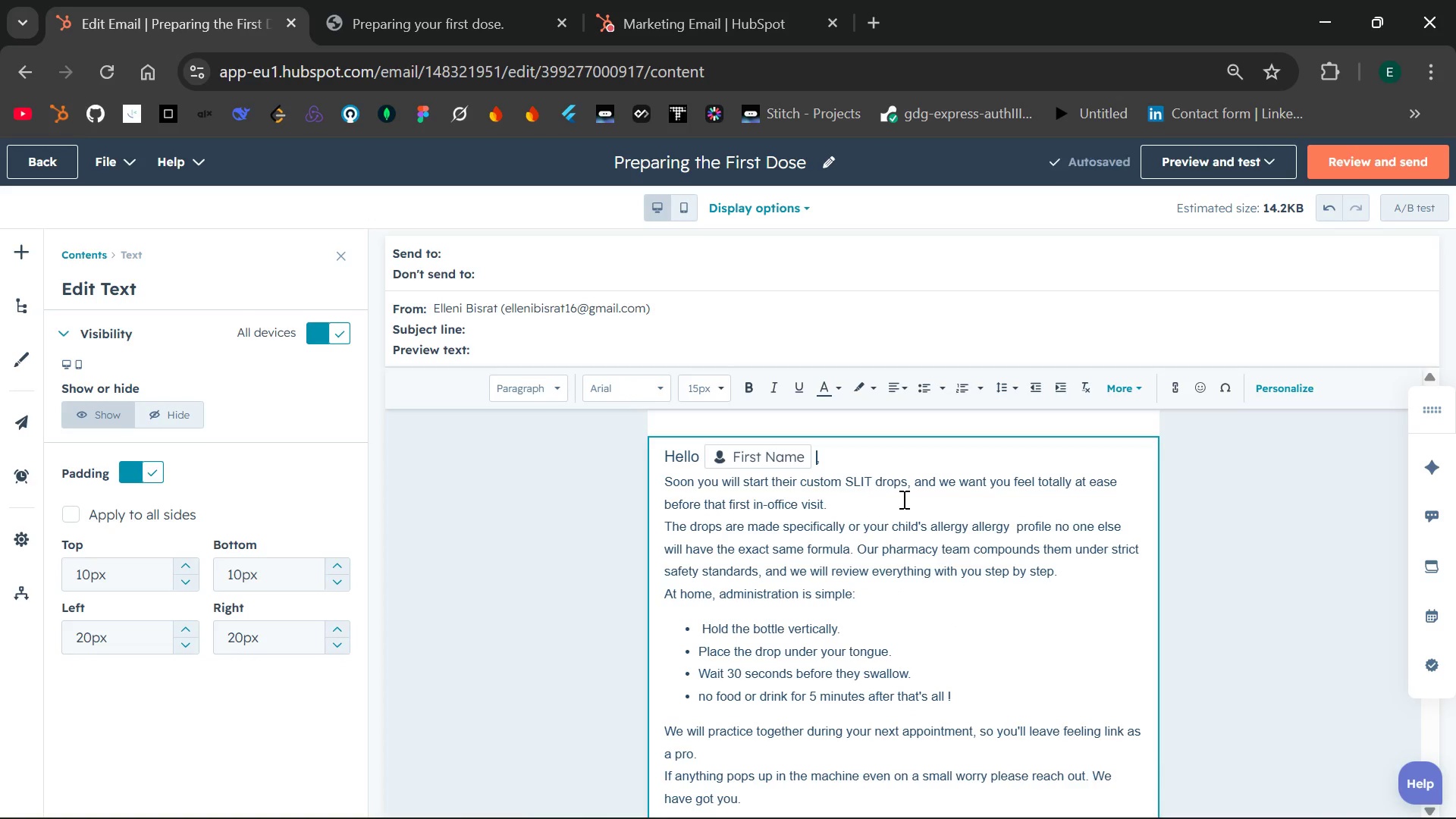 
key(ArrowRight)
 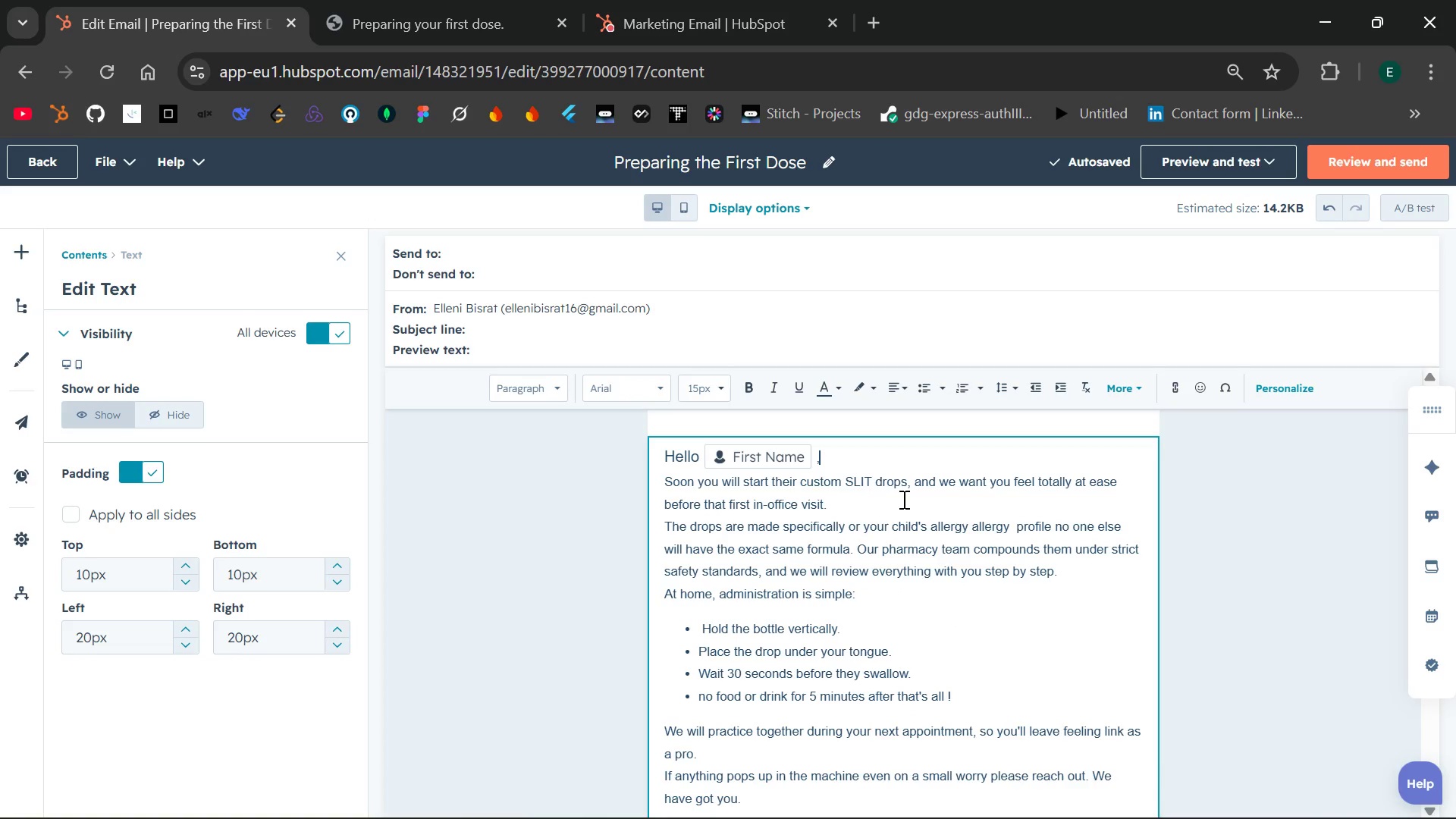 
key(Enter)
 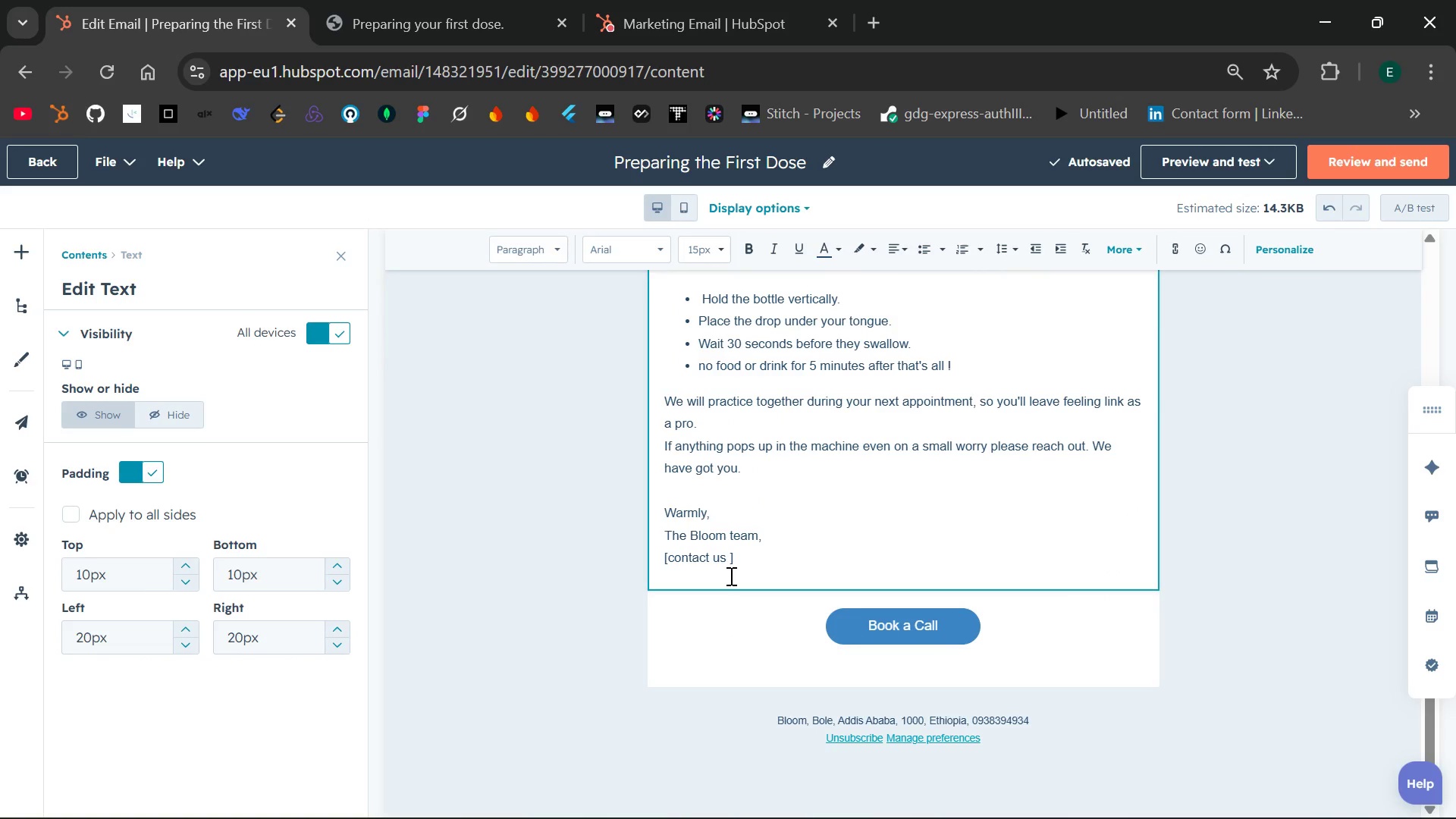 
wait(7.08)
 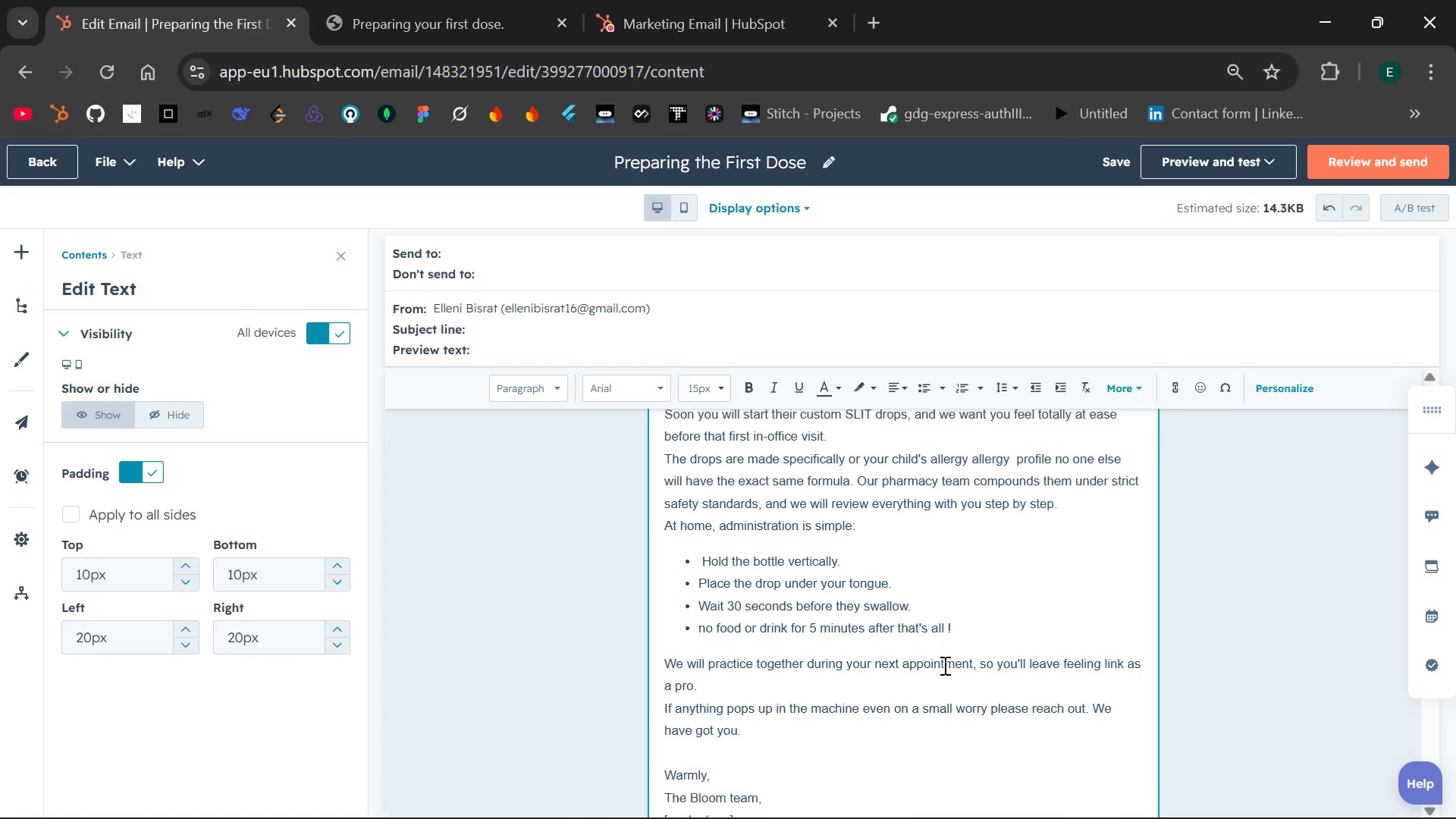 
left_click([849, 631])
 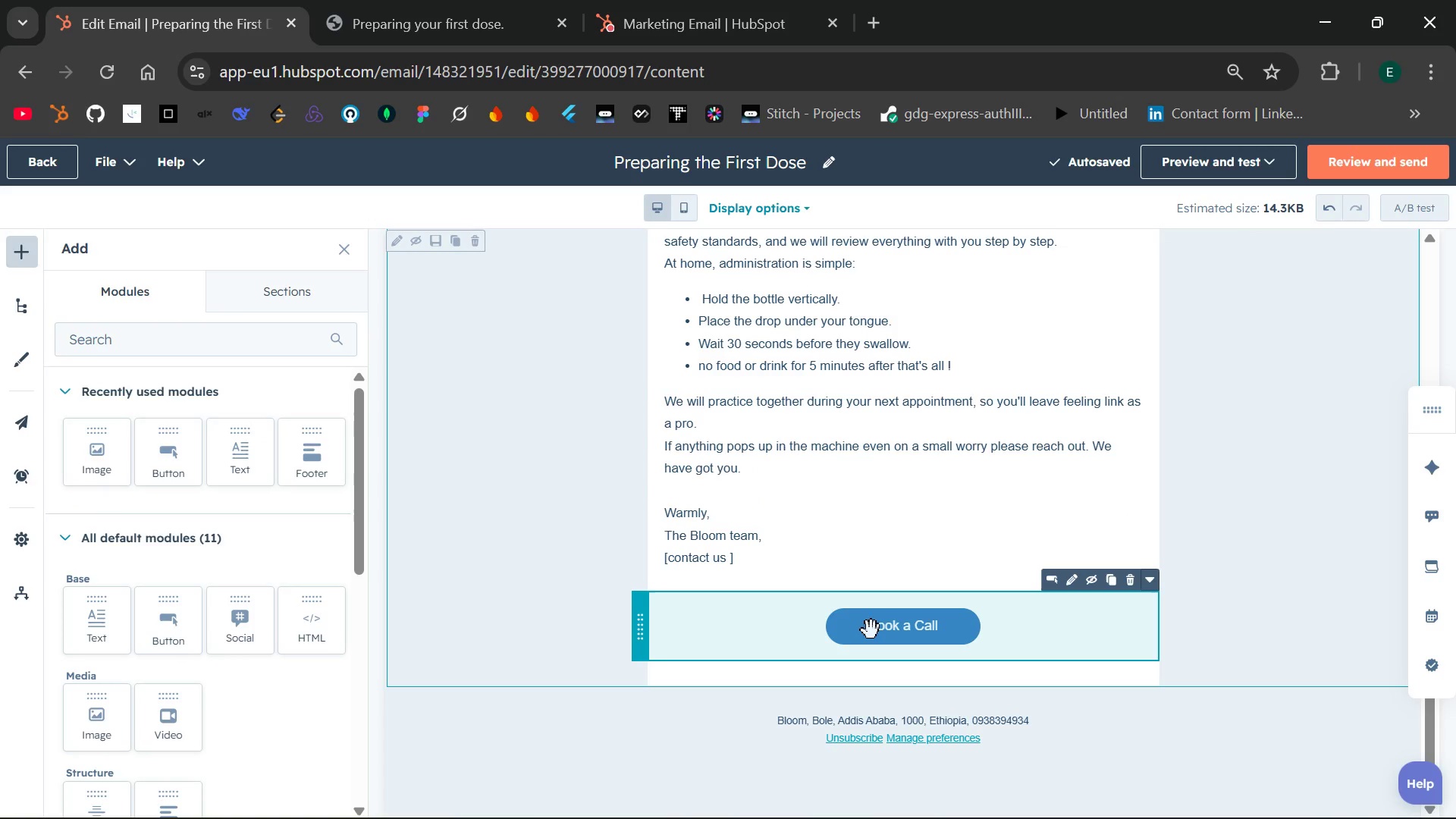 
left_click([871, 630])
 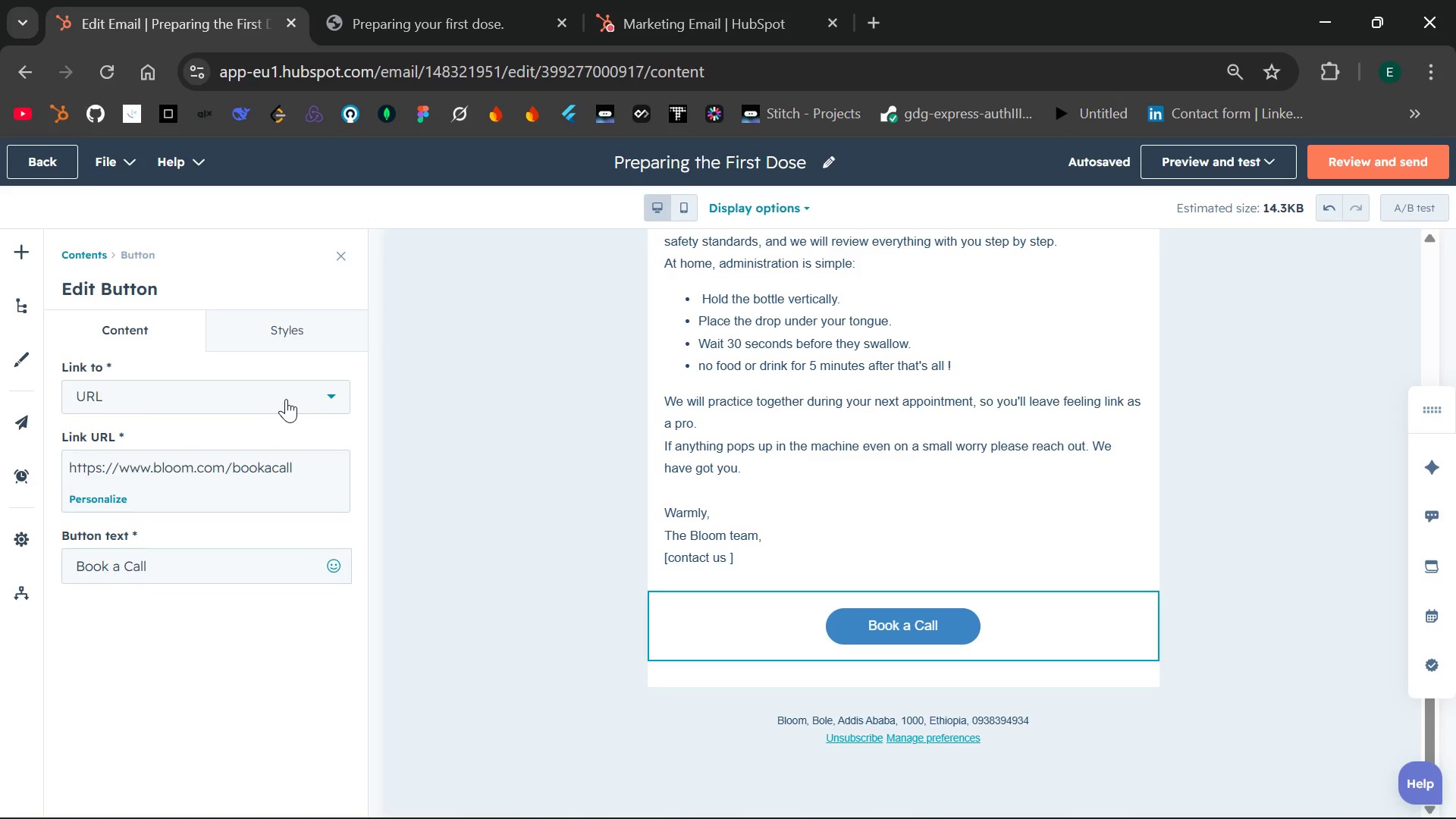 
left_click([273, 340])
 